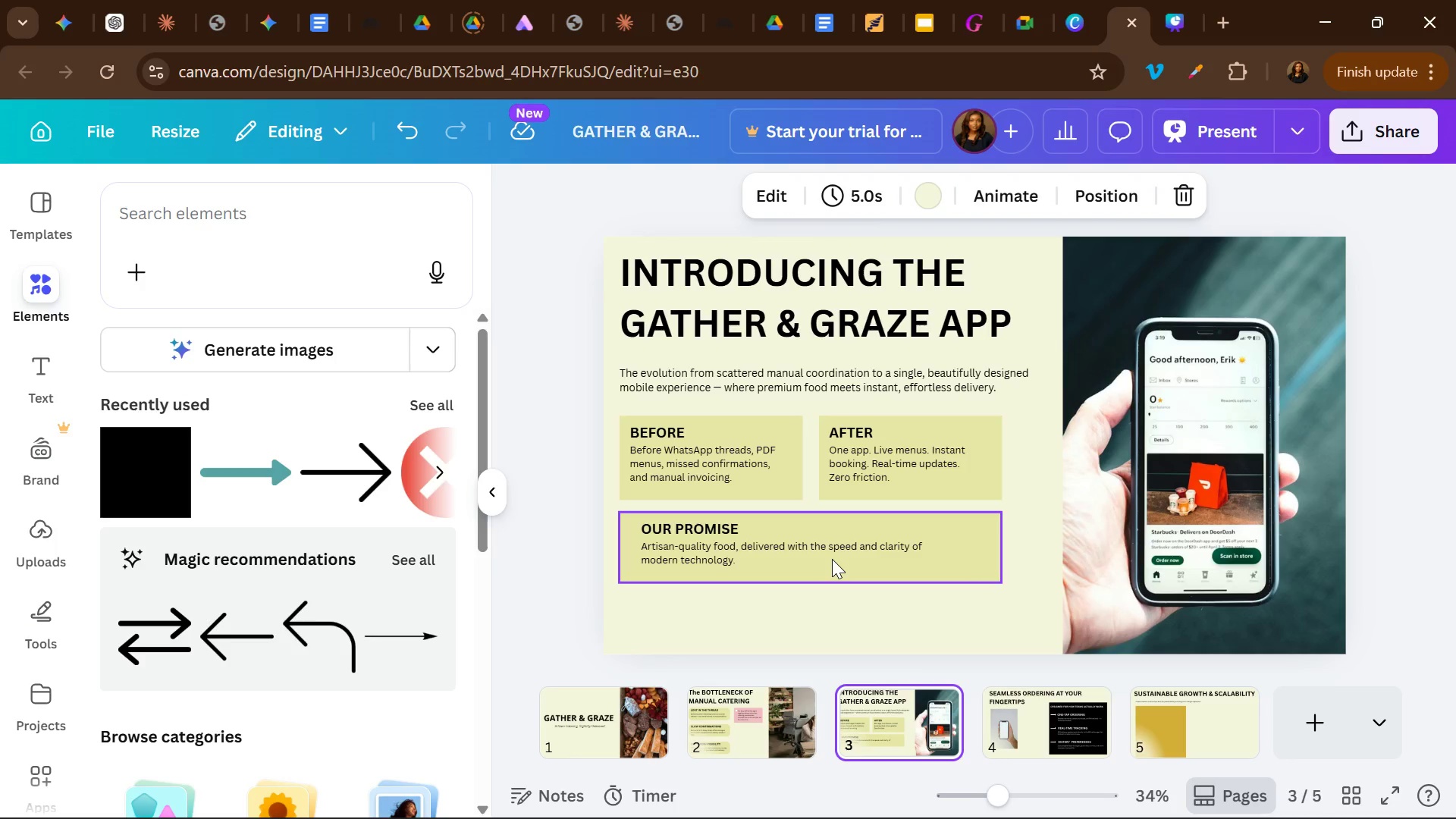 
left_click([832, 559])
 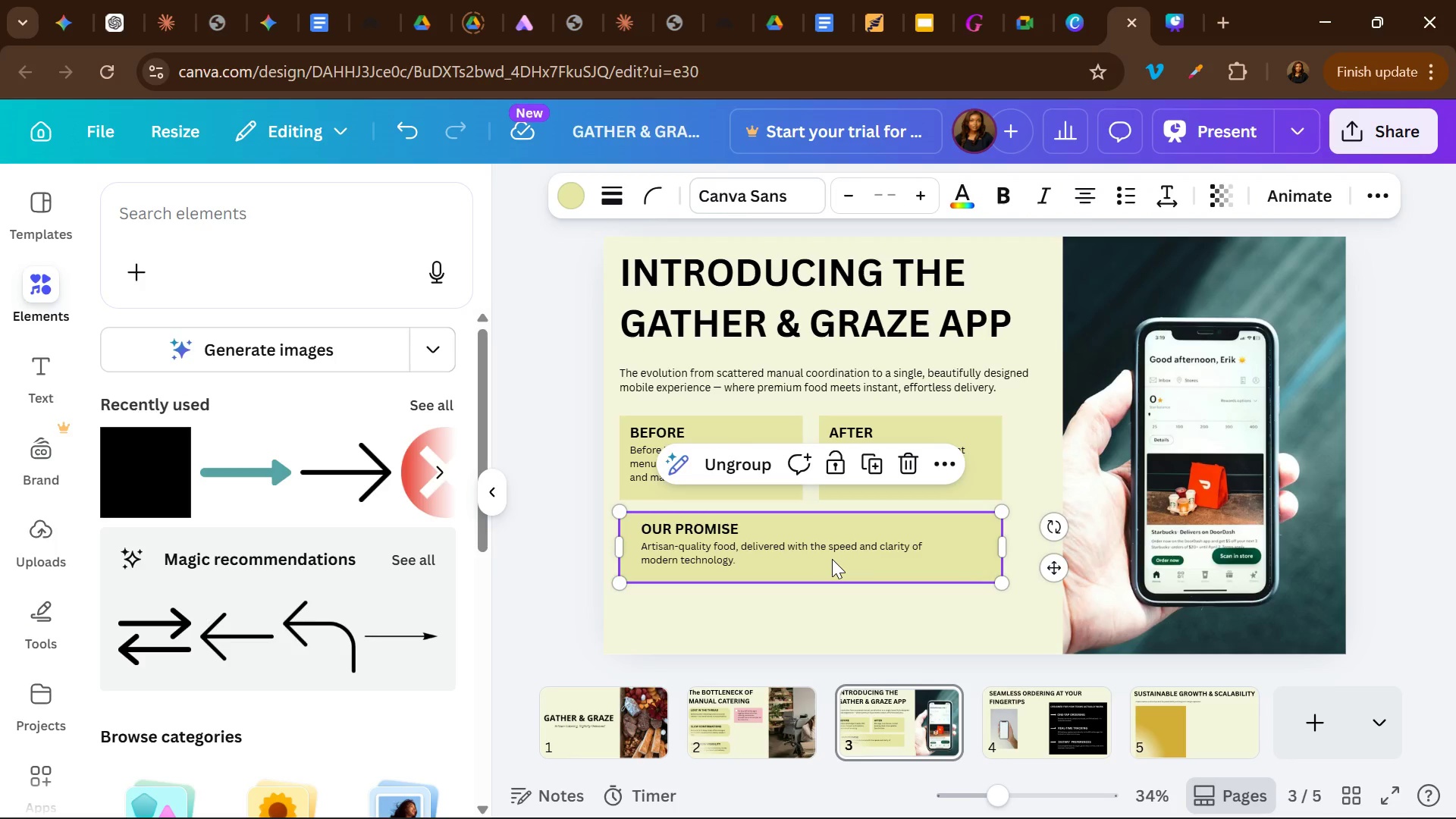 
hold_key(key=ShiftLeft, duration=1.52)
 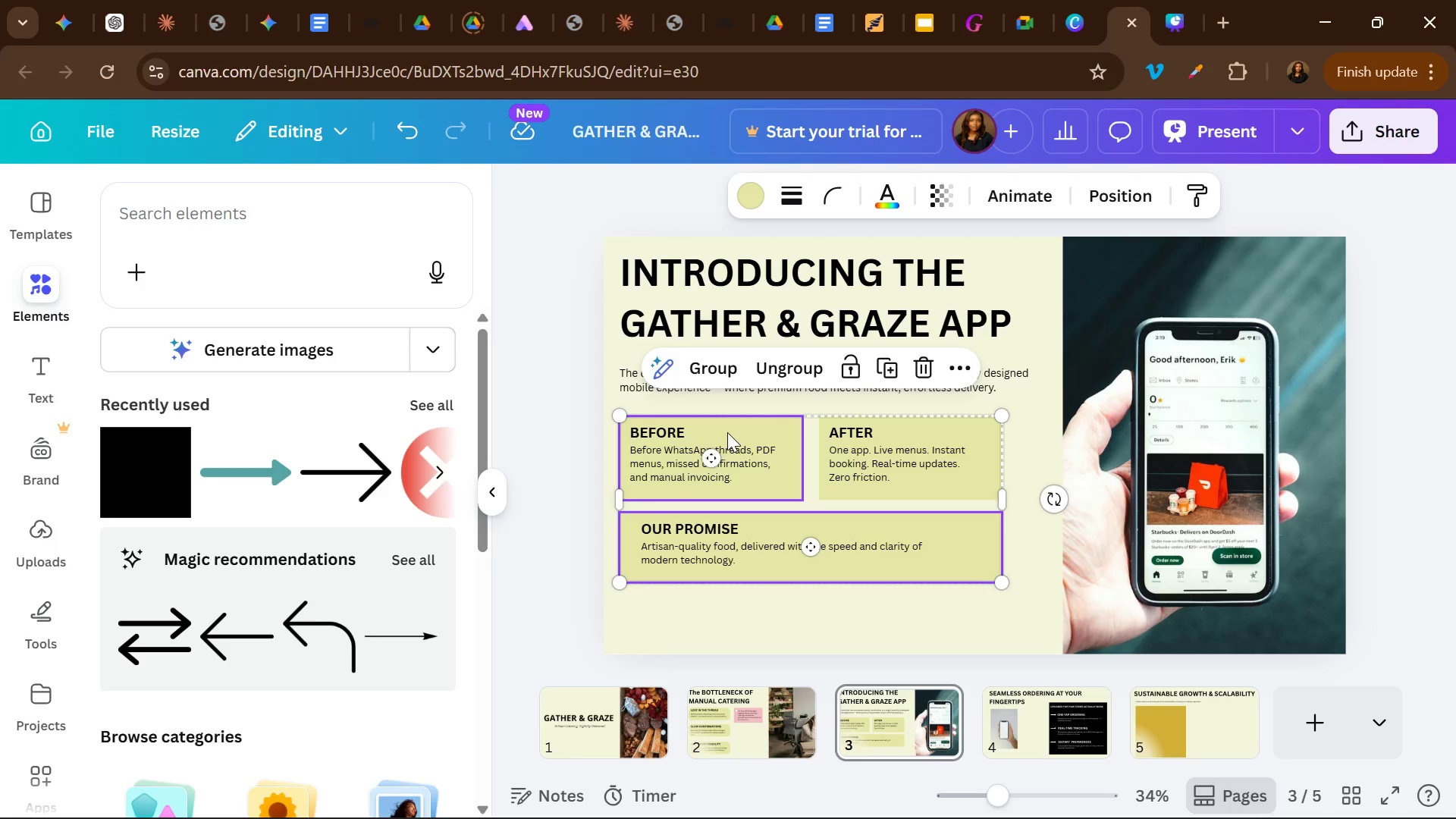 
hold_key(key=ShiftLeft, duration=1.52)
left_click([727, 432])
 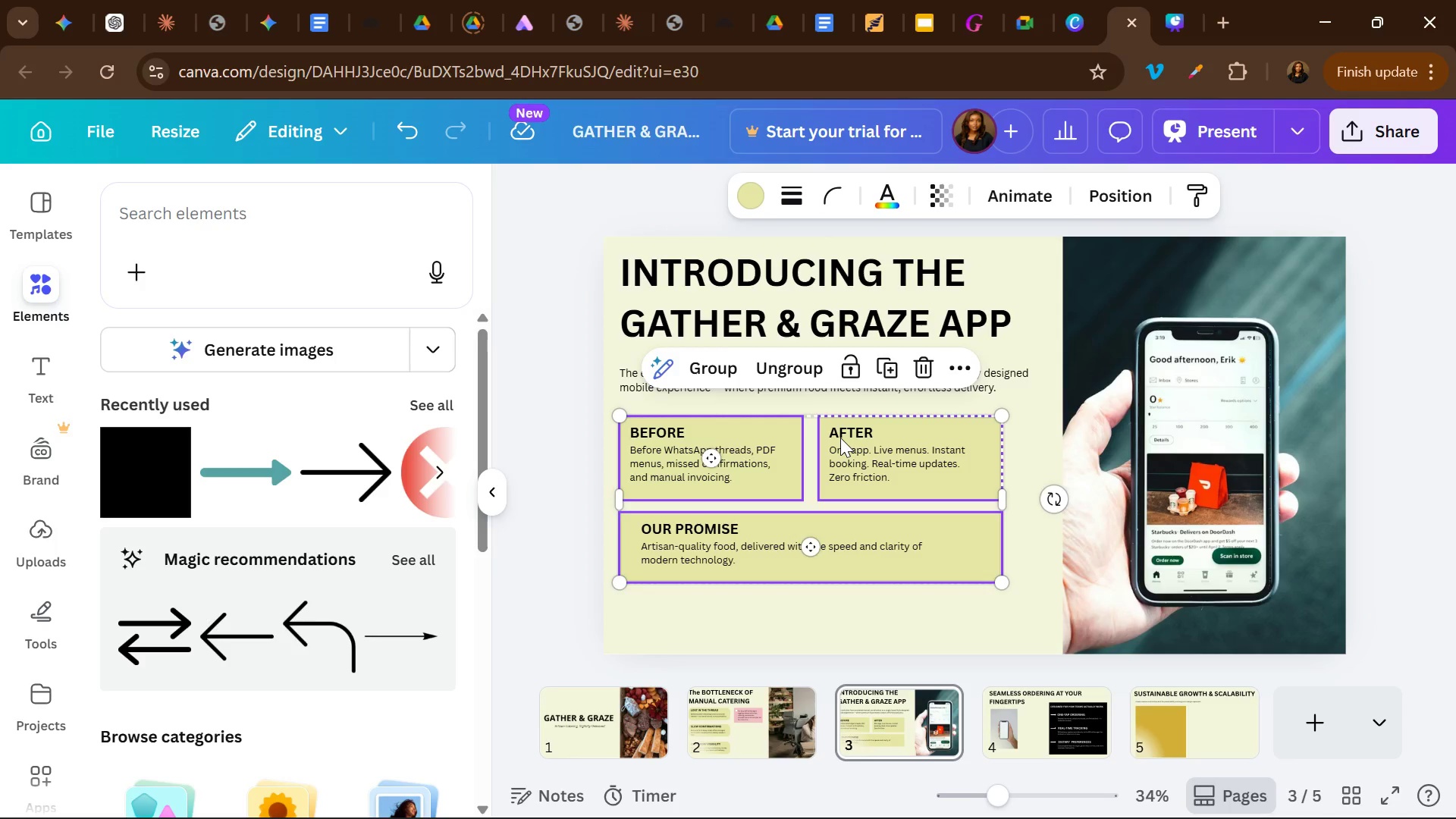 
hold_key(key=ShiftLeft, duration=1.2)
left_click([840, 438])
 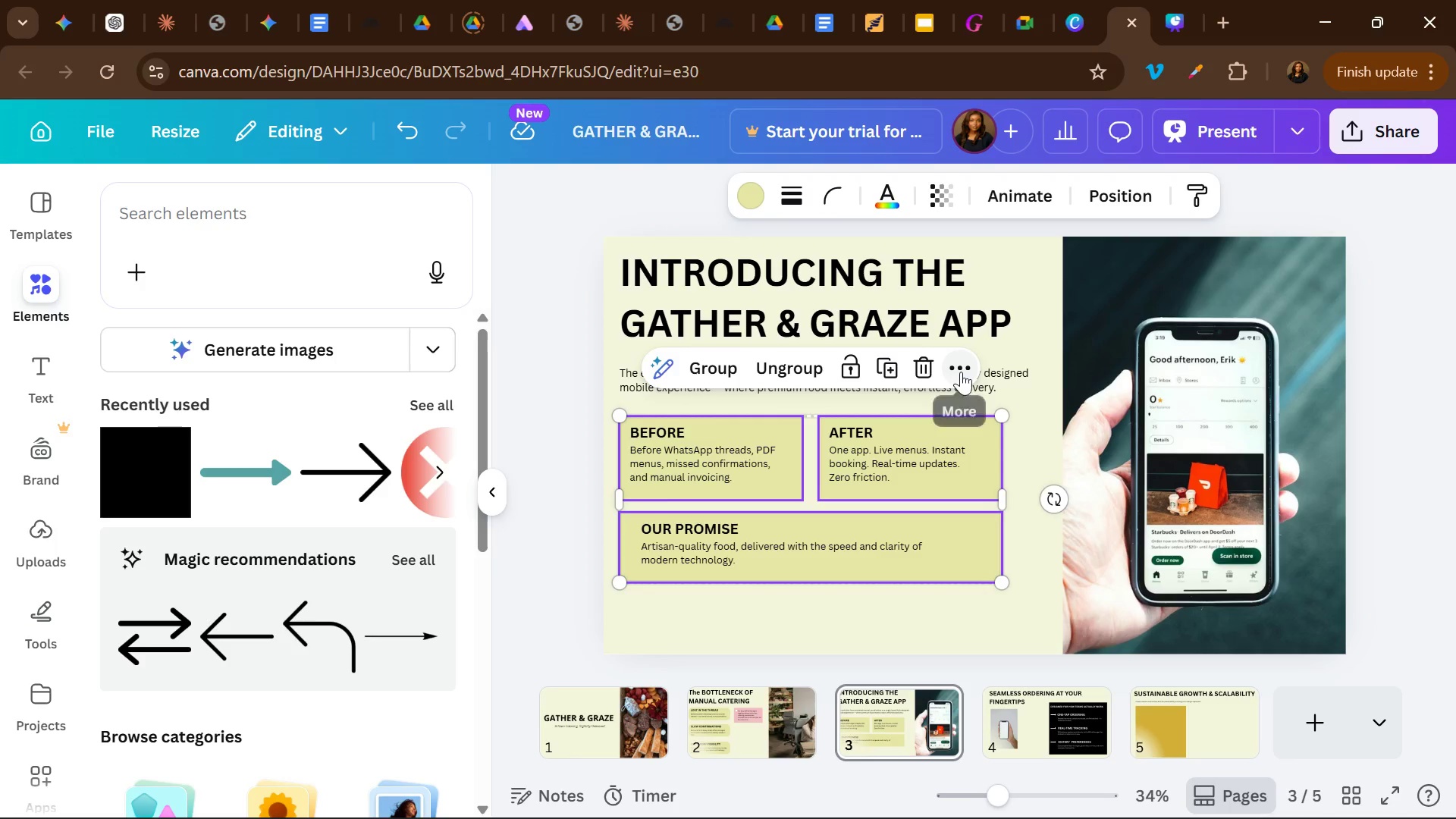 
left_click([962, 371])
 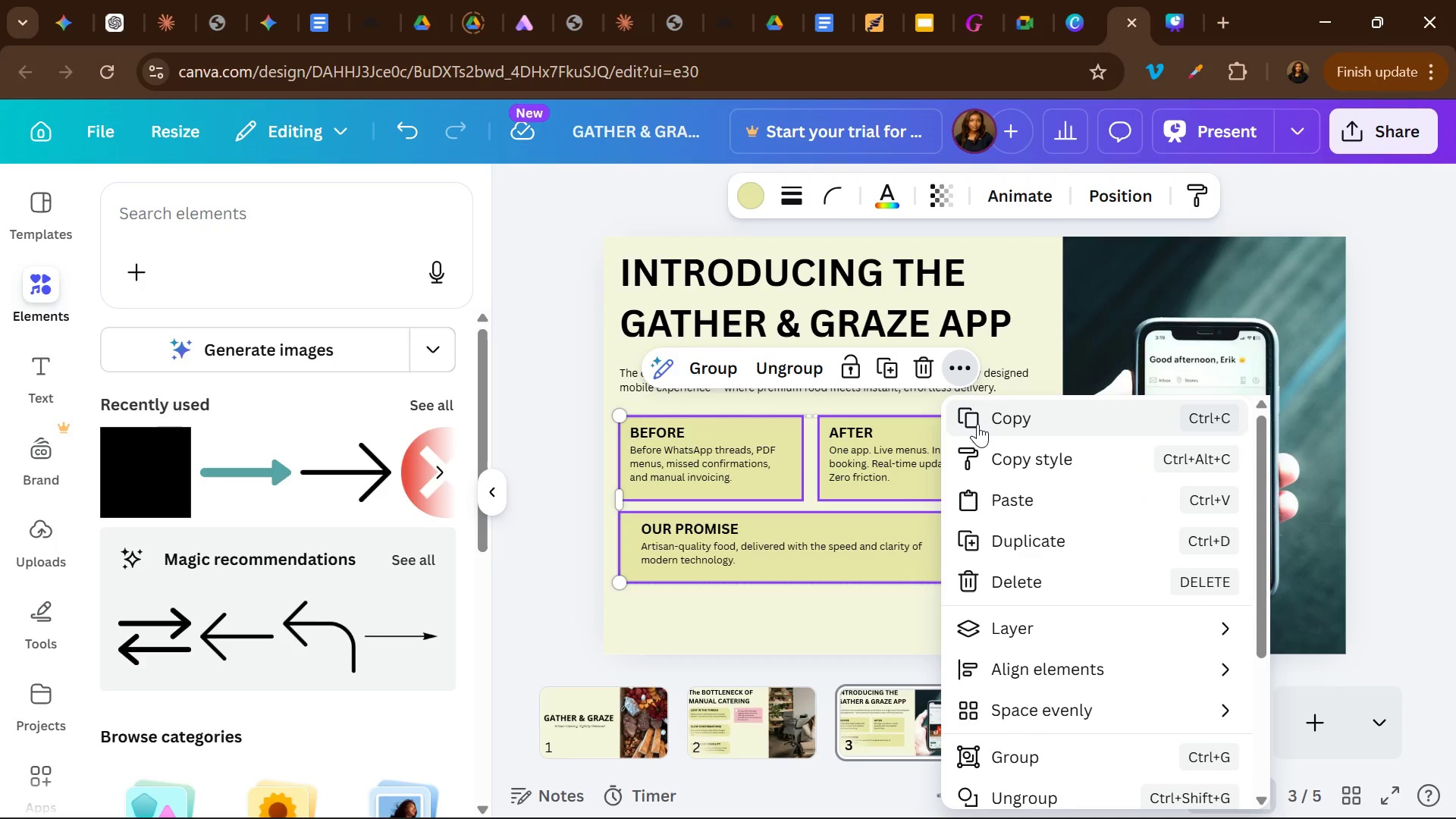 
left_click([977, 424])
 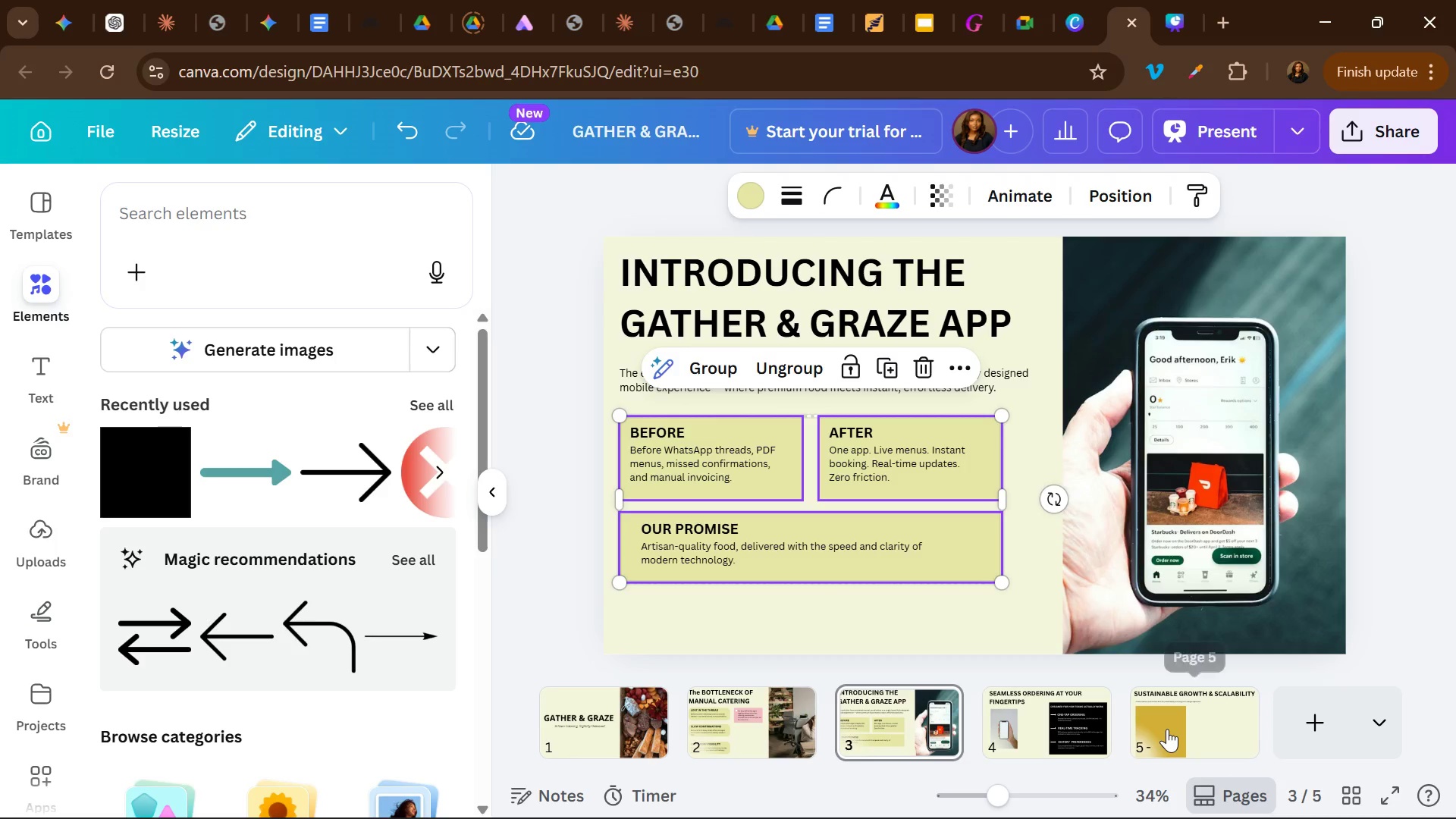 
left_click([1167, 729])
 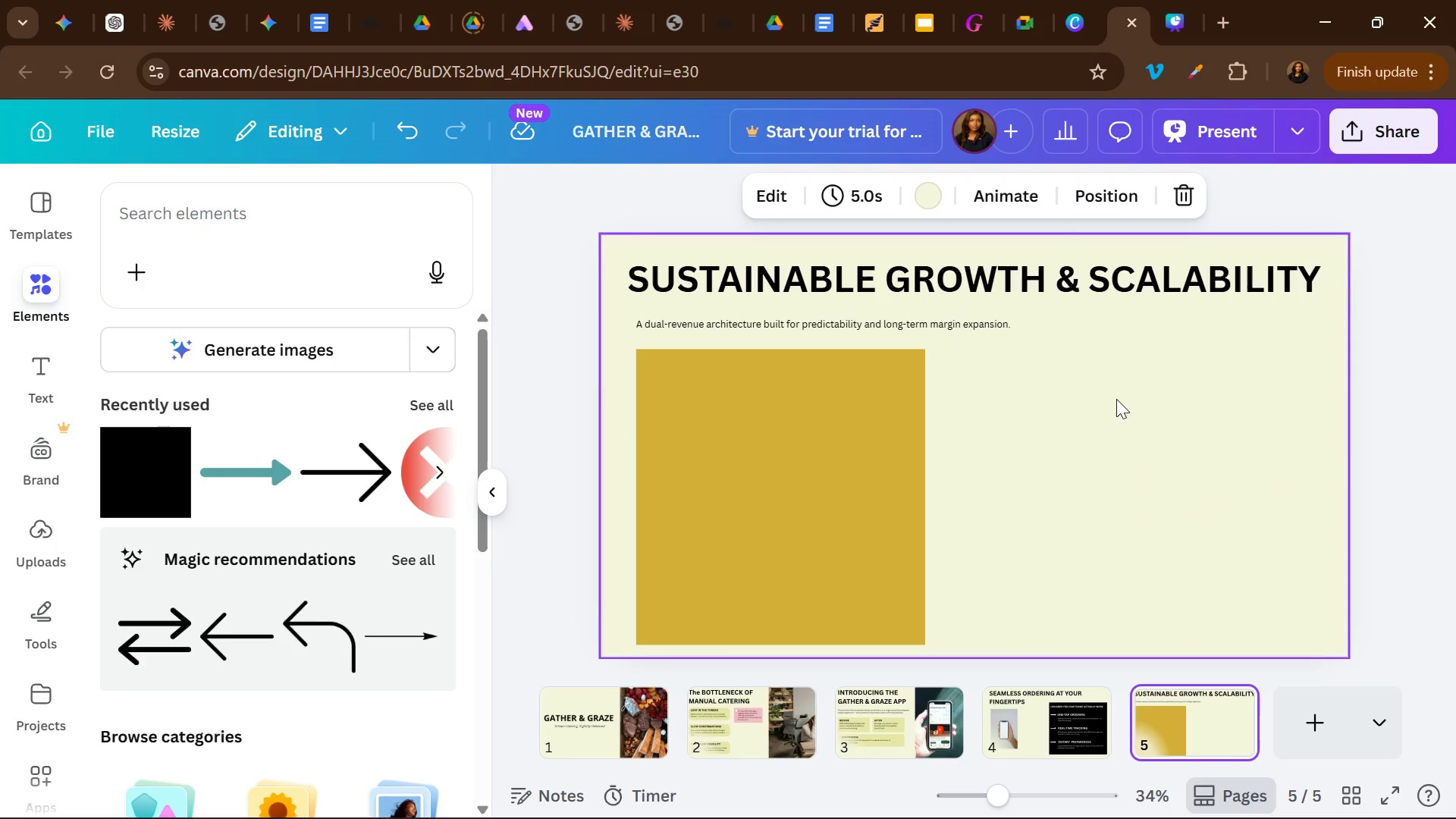 
left_click([1116, 399])
 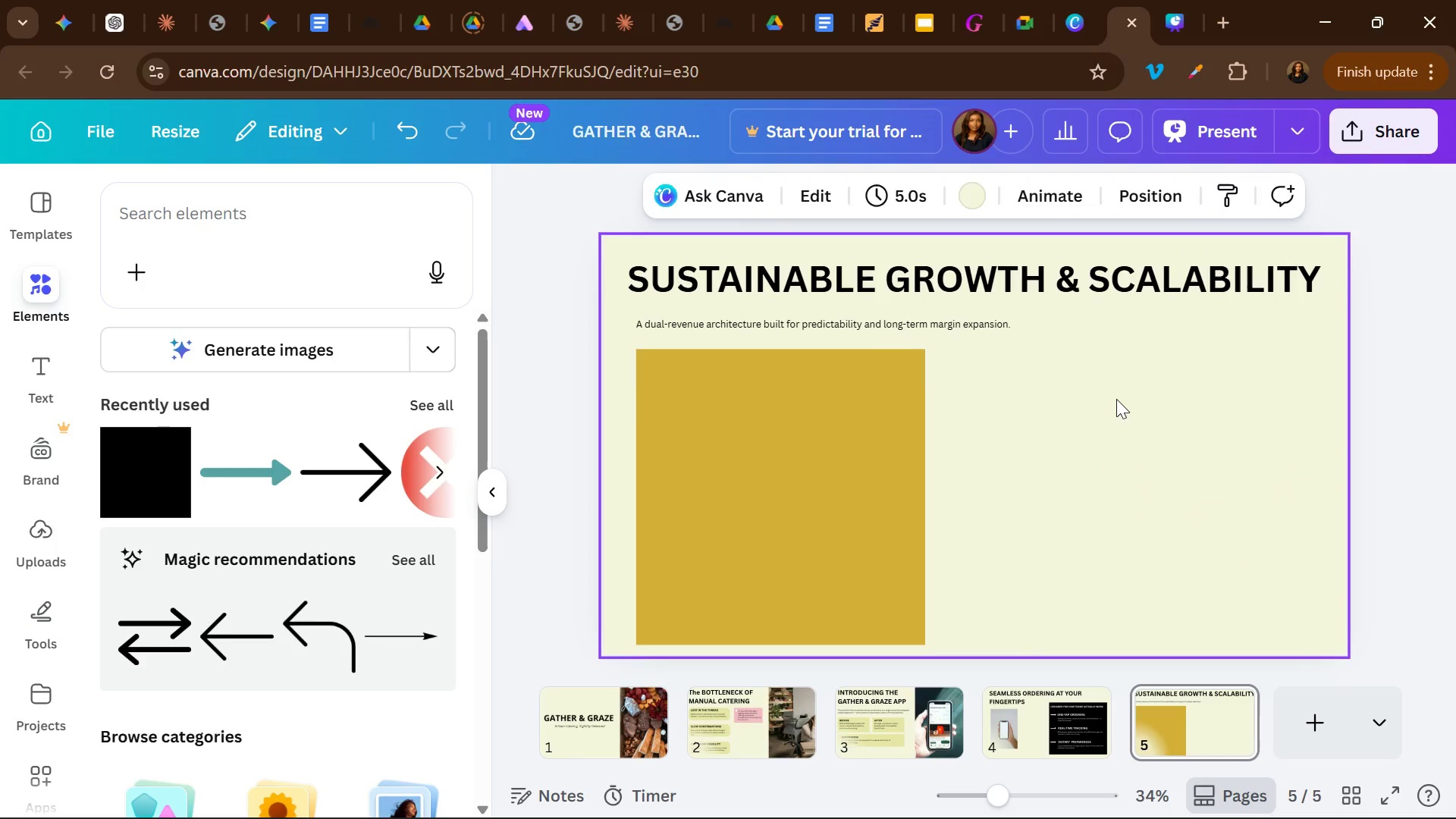 
key(Control+V)
 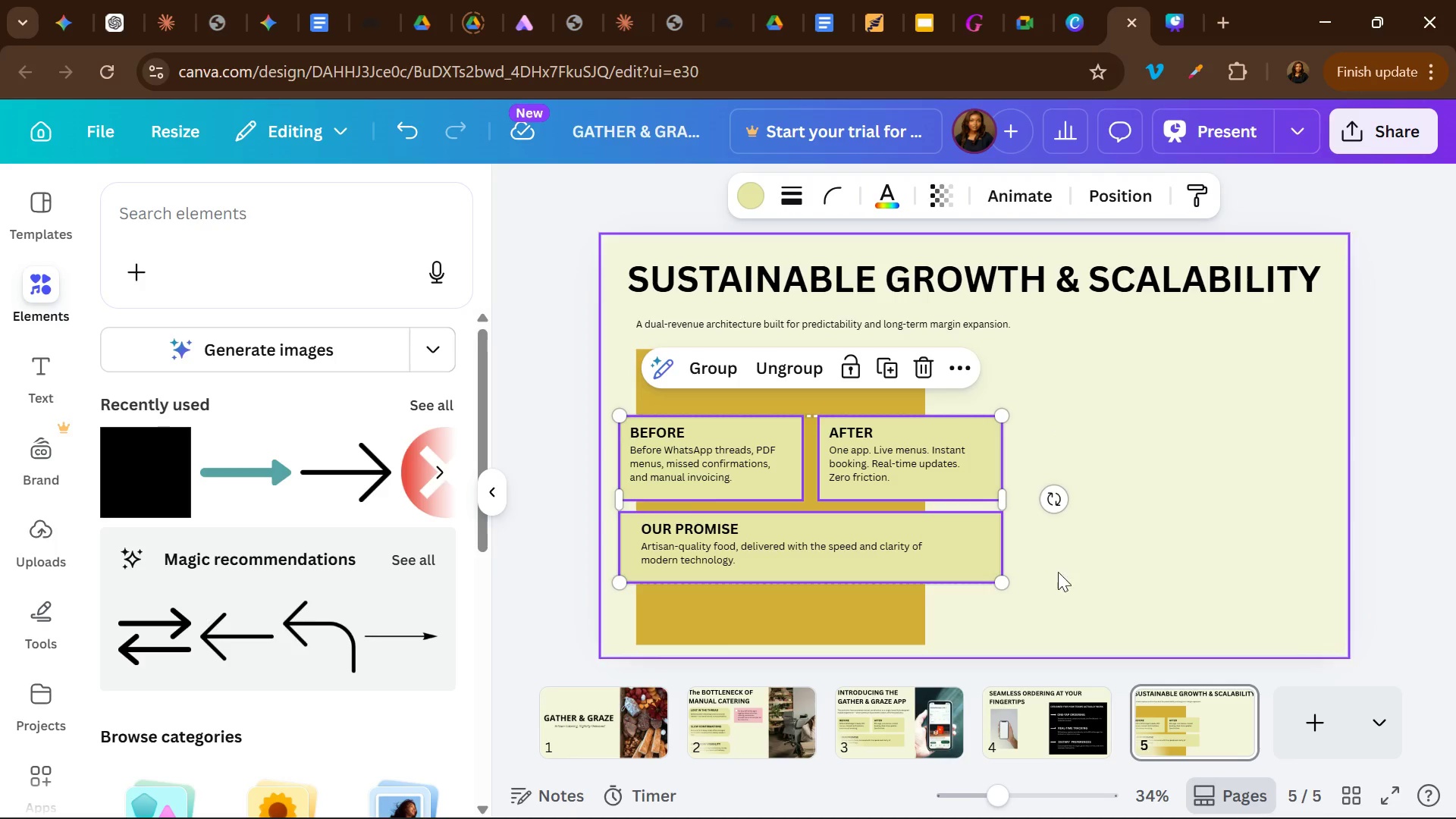 
left_click([1099, 579])
 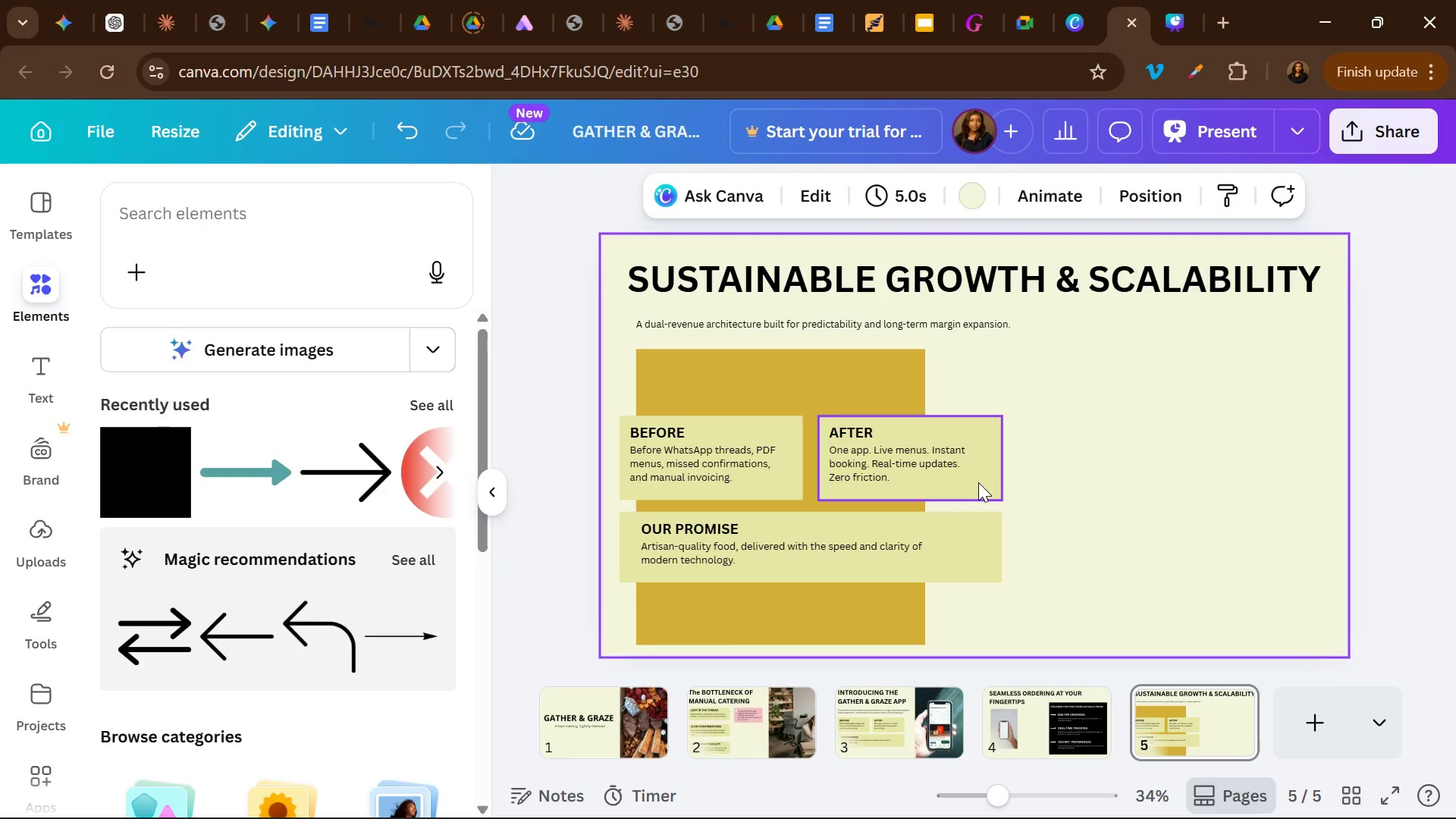 
key(Control+Z)
 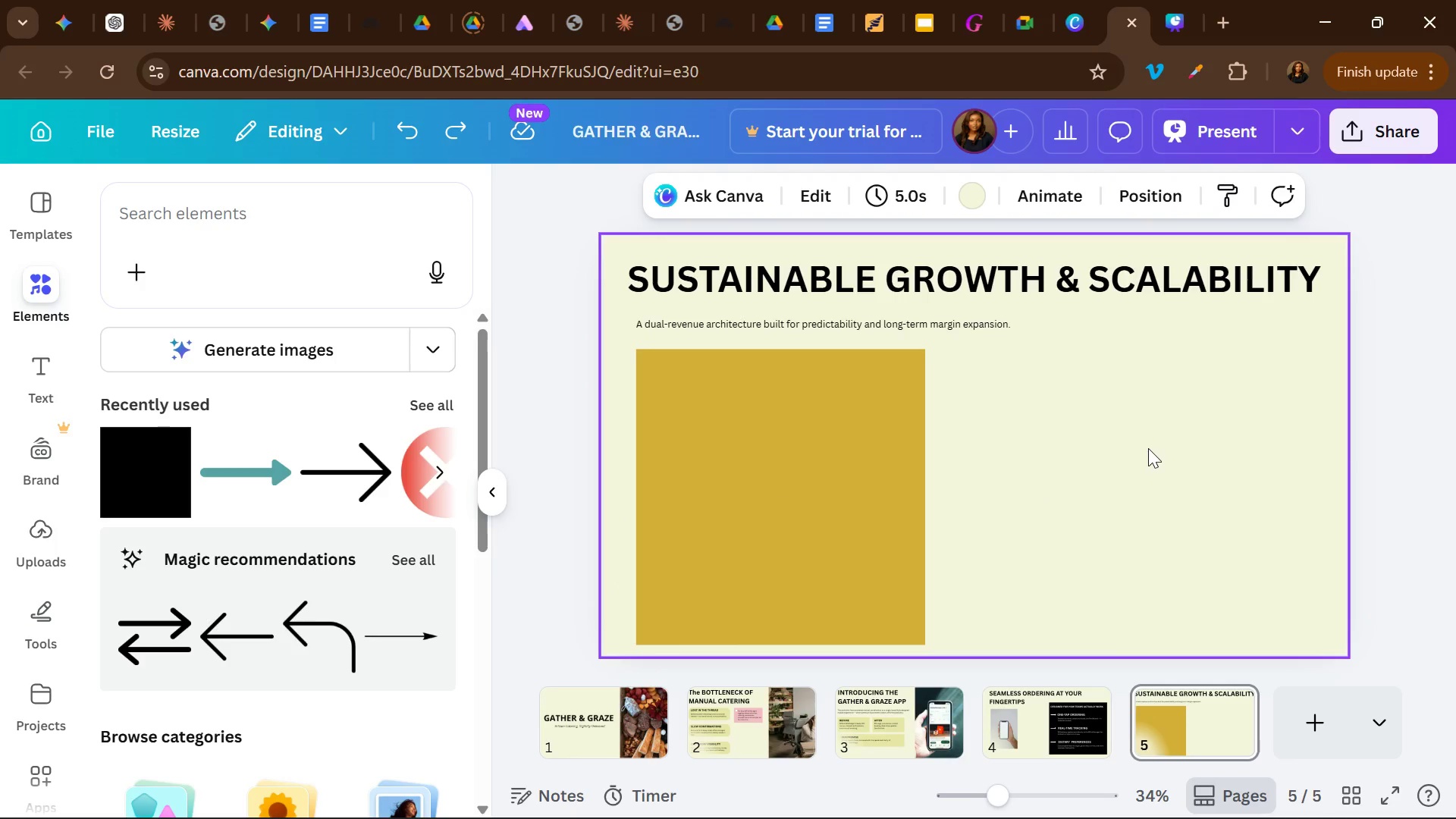 
left_click([1148, 448])
 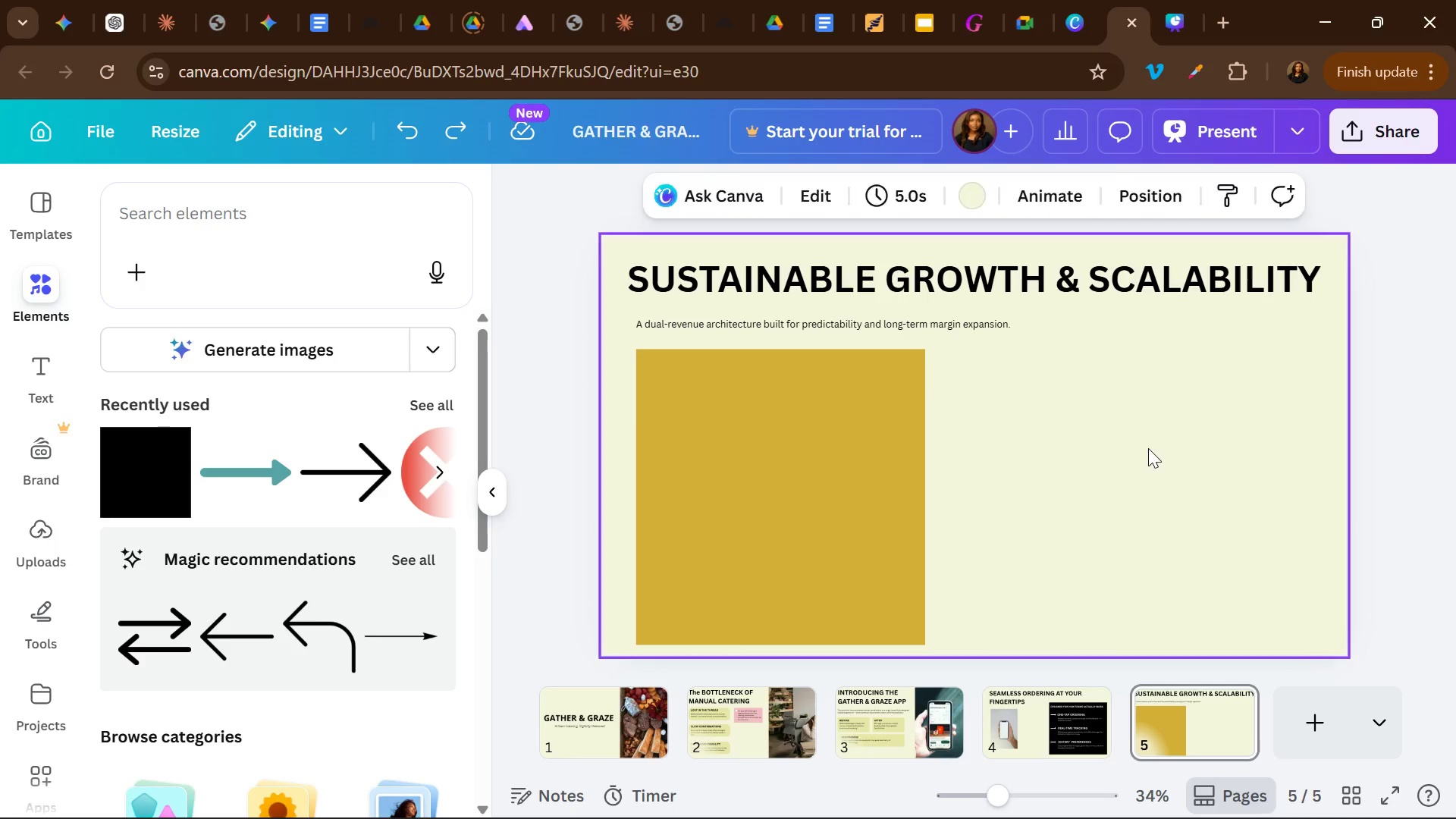 
key(Control+V)
 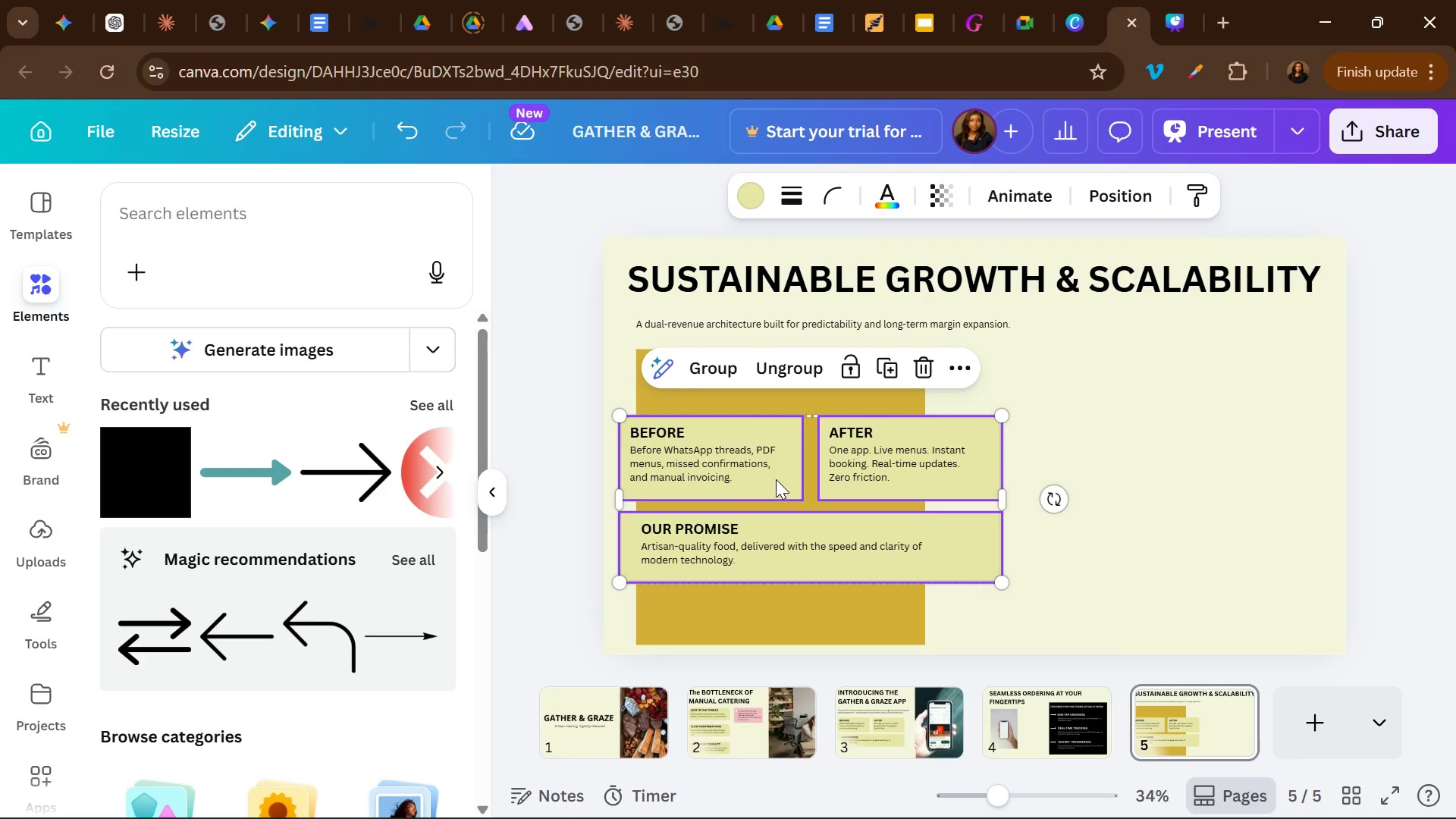 
left_click_drag(start_coordinate=[776, 479], to_coordinate=[1088, 456])
 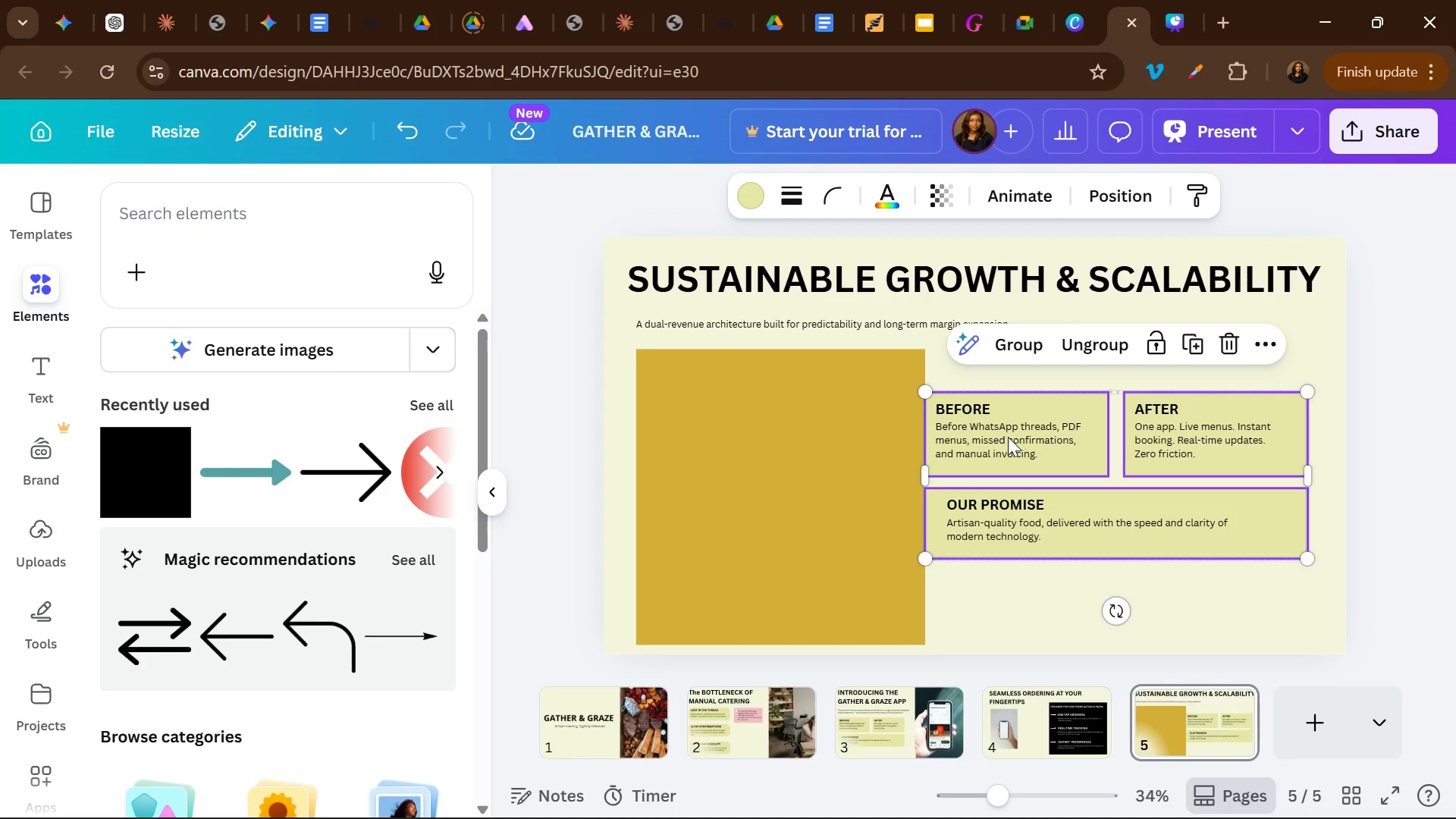 
left_click([905, 588])
 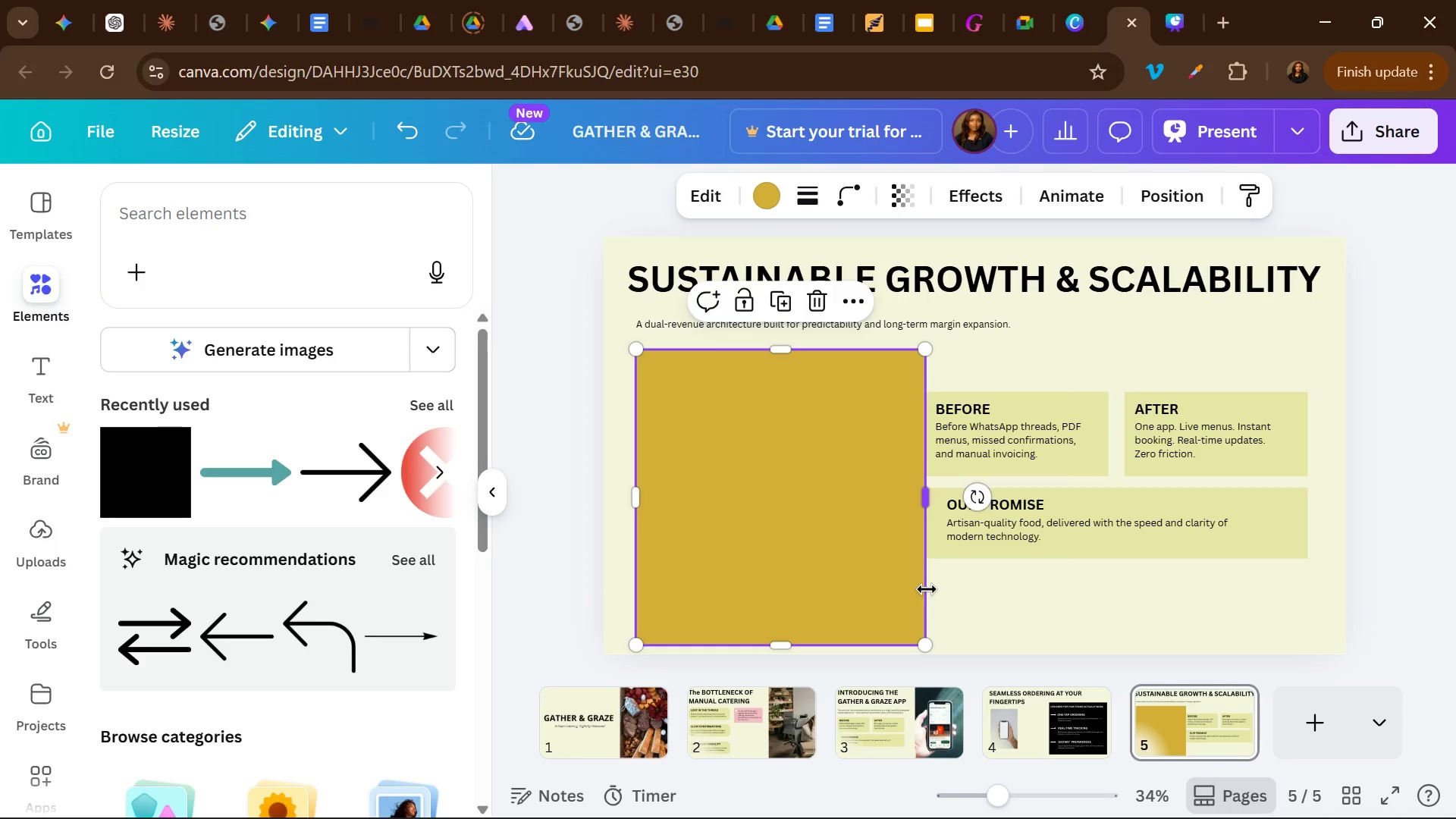 
left_click_drag(start_coordinate=[927, 589], to_coordinate=[880, 576])
 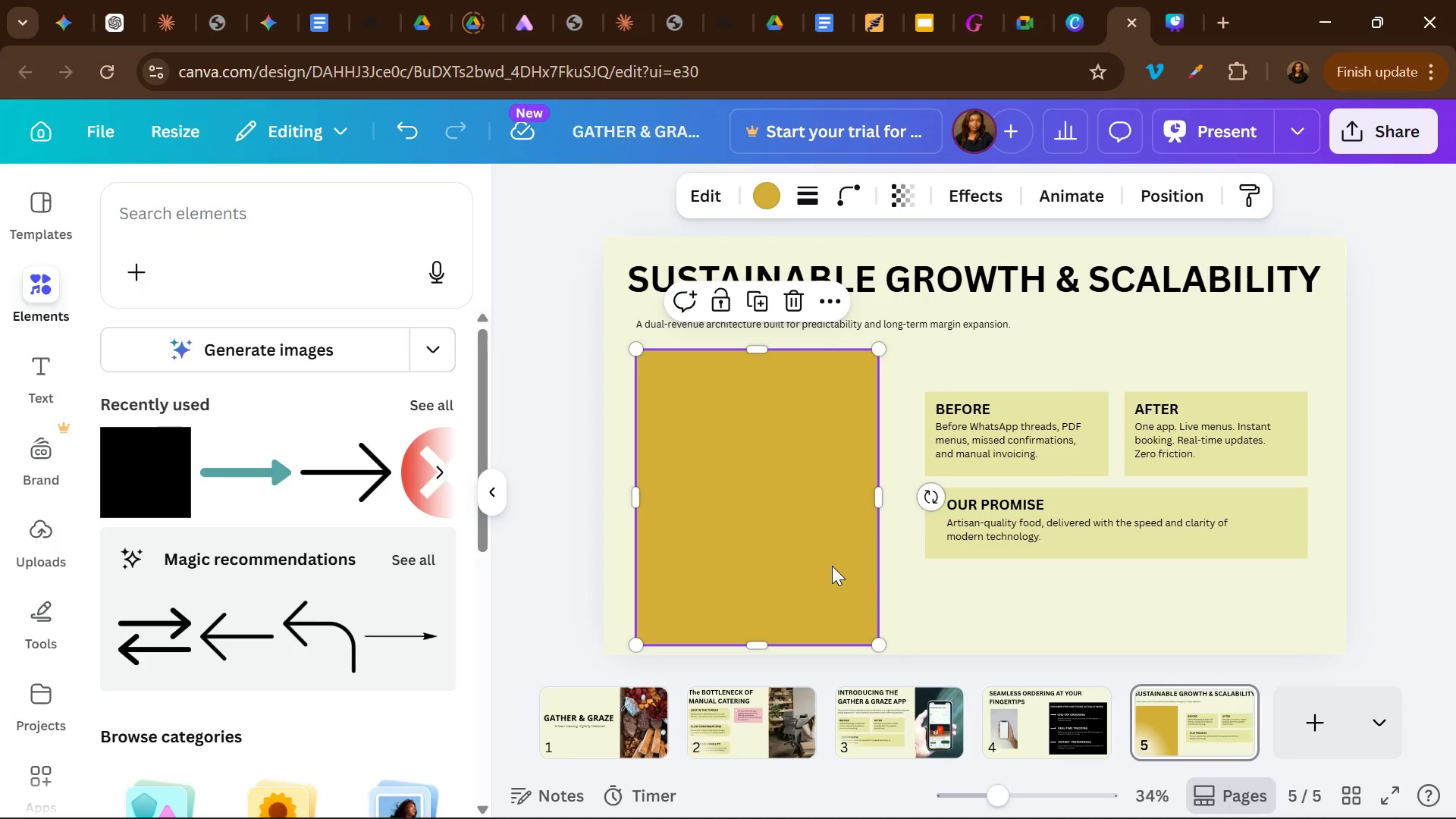 
left_click_drag(start_coordinate=[832, 566], to_coordinate=[823, 561])
 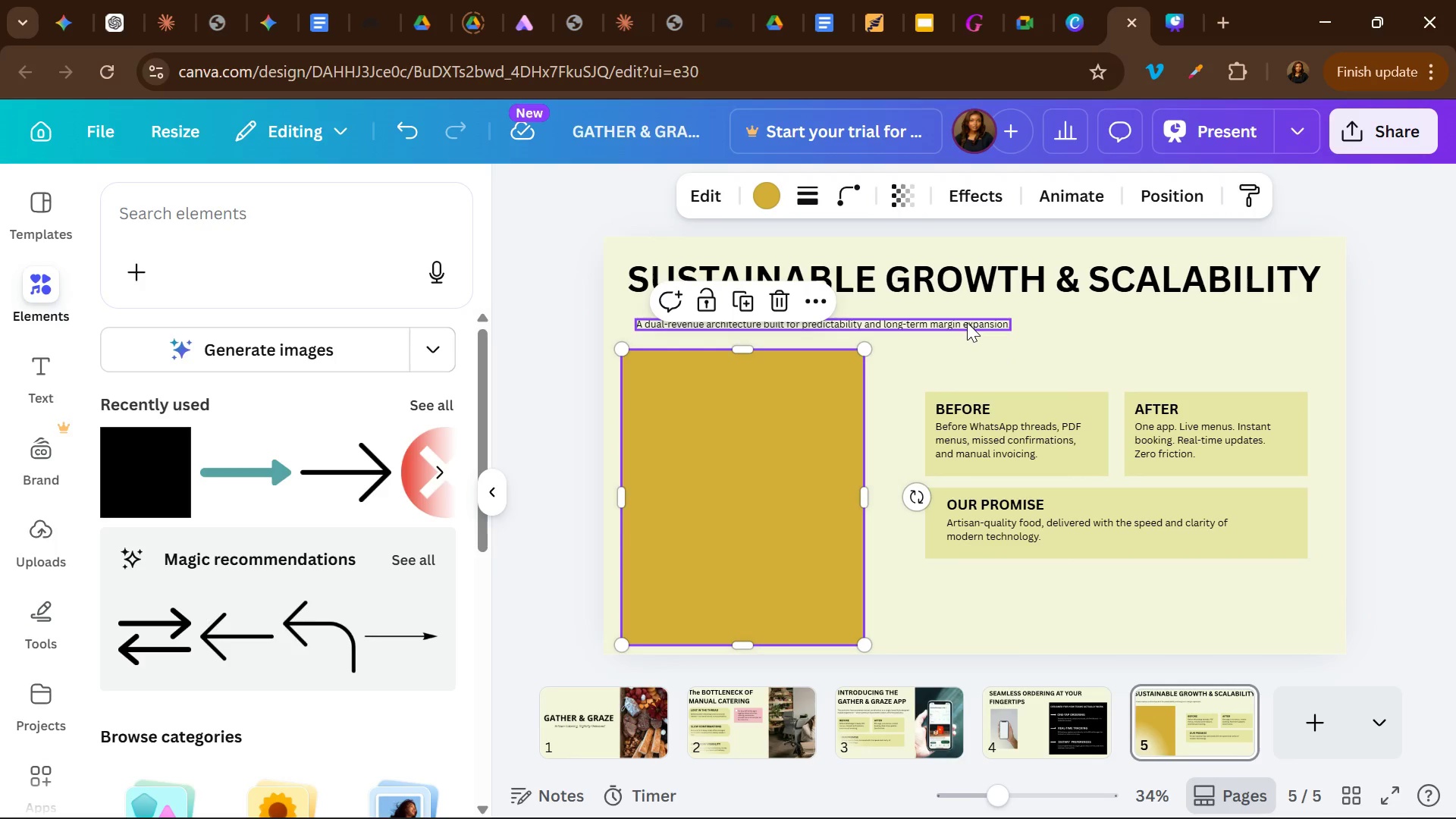 
left_click_drag(start_coordinate=[967, 322], to_coordinate=[962, 322])
 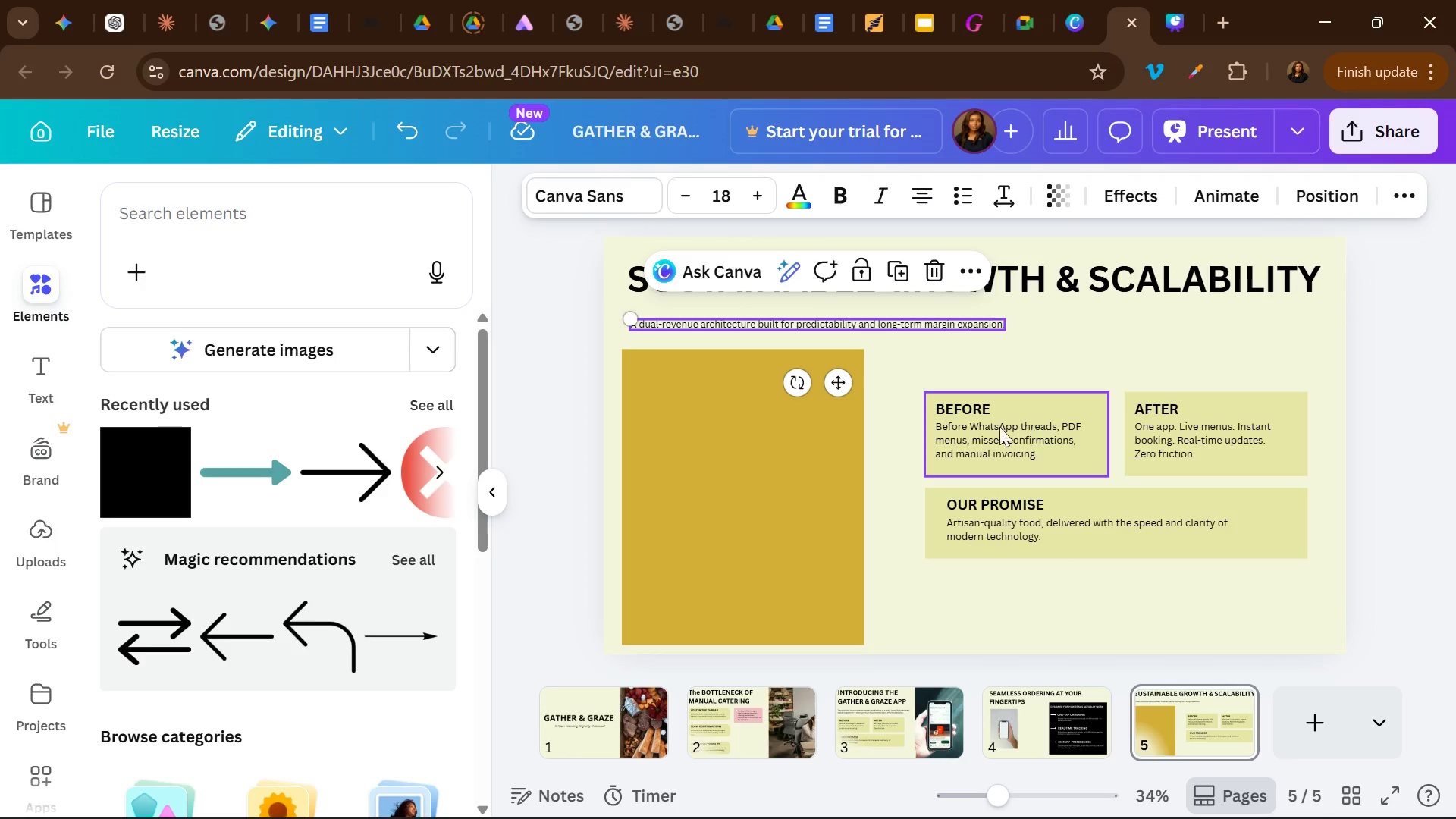 
double_click([968, 405])
 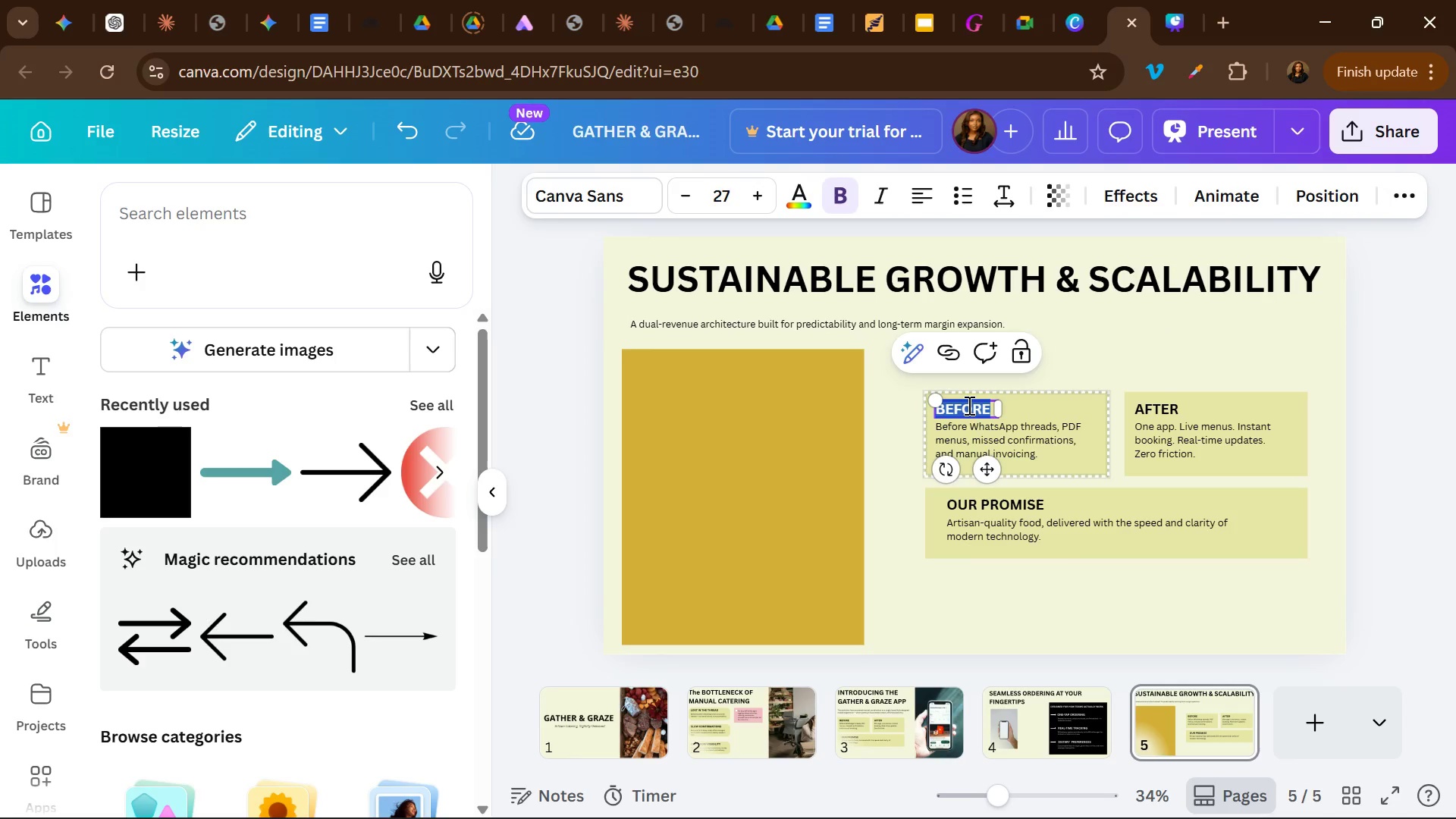 
triple_click([968, 405])
 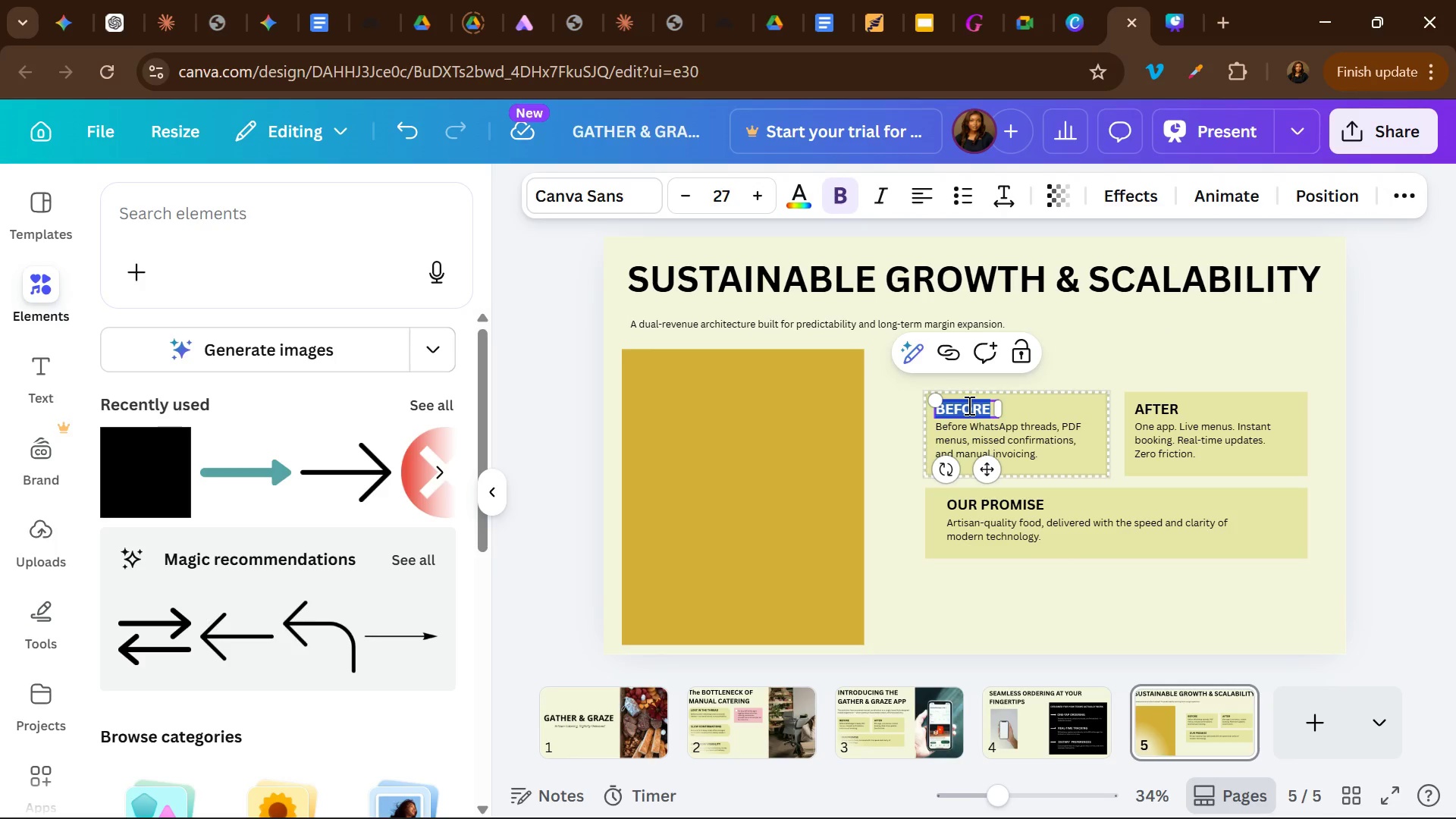 
type(DELIVERY FEE)
 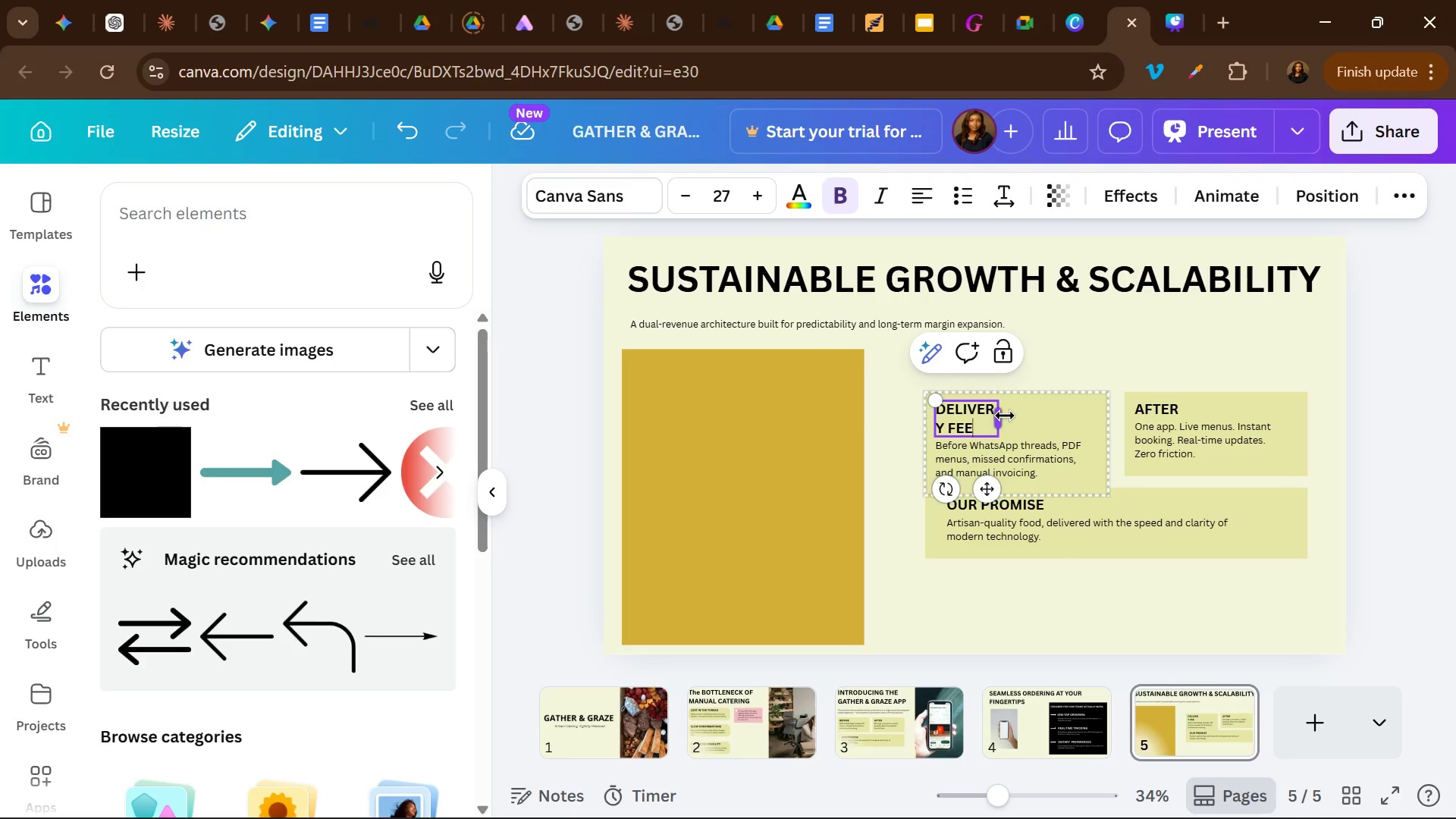 
left_click_drag(start_coordinate=[1005, 416], to_coordinate=[1047, 416])
 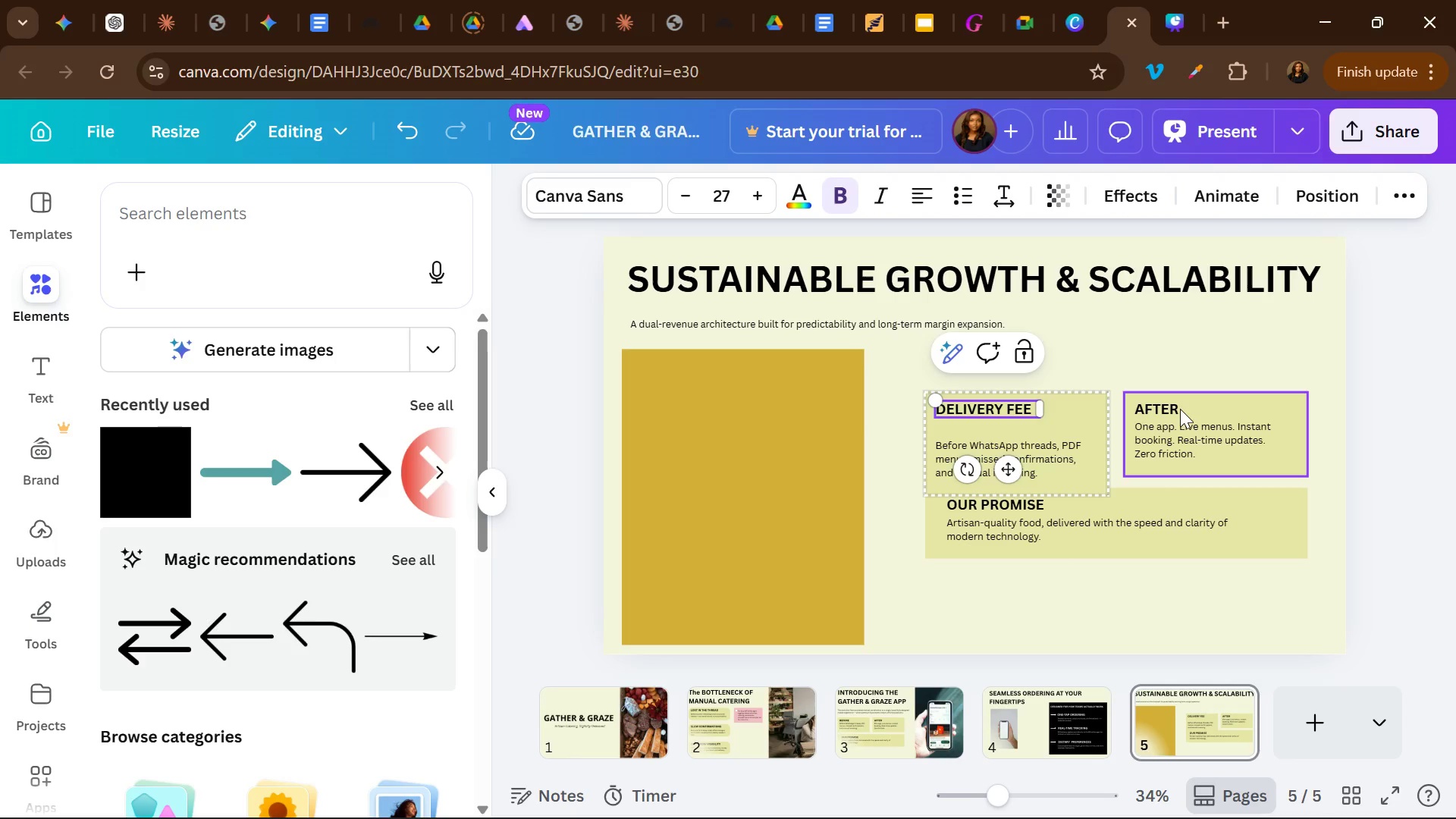 
double_click([1172, 411])
 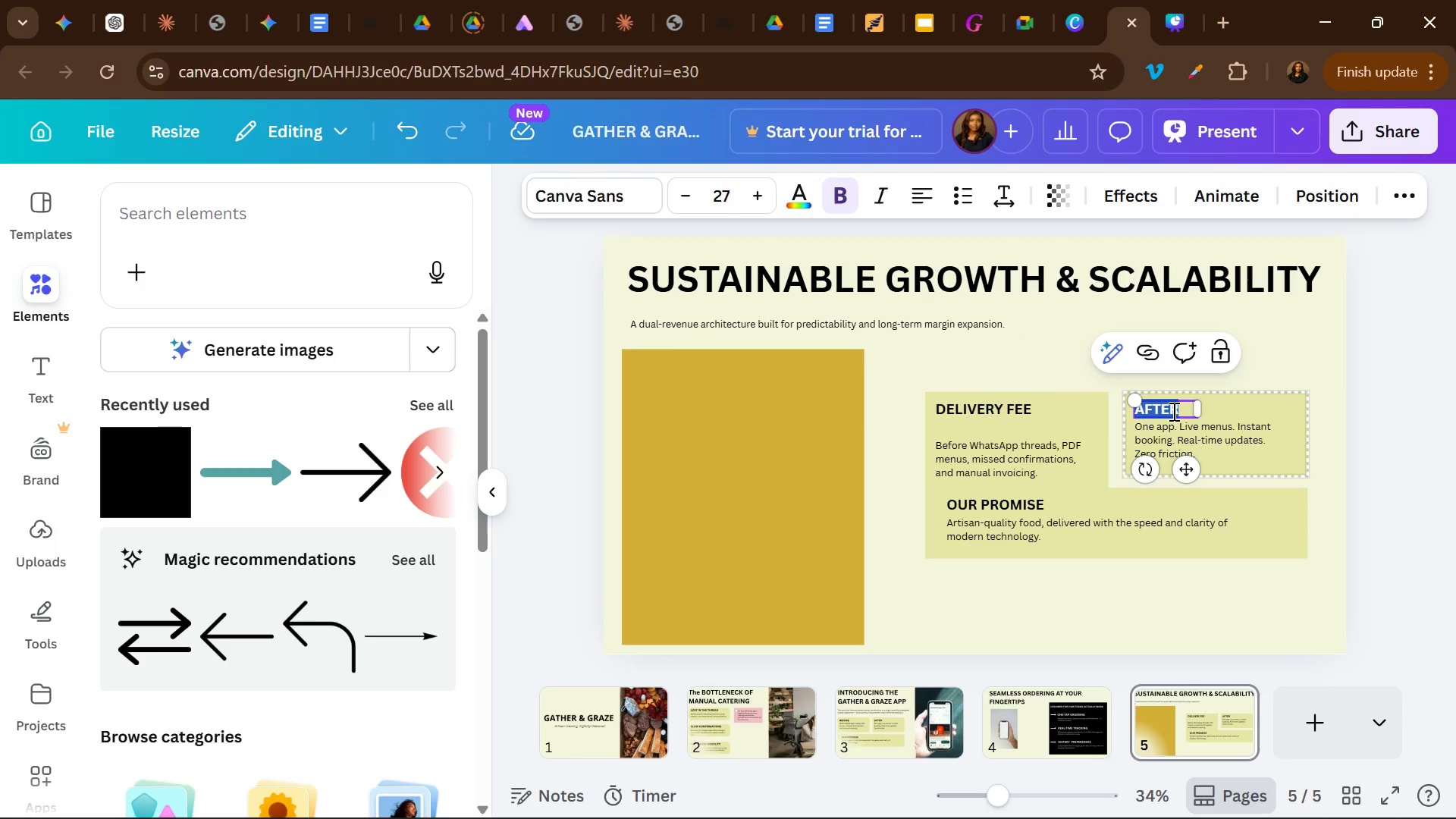 
type(PRO SUBSCRIPTION)
 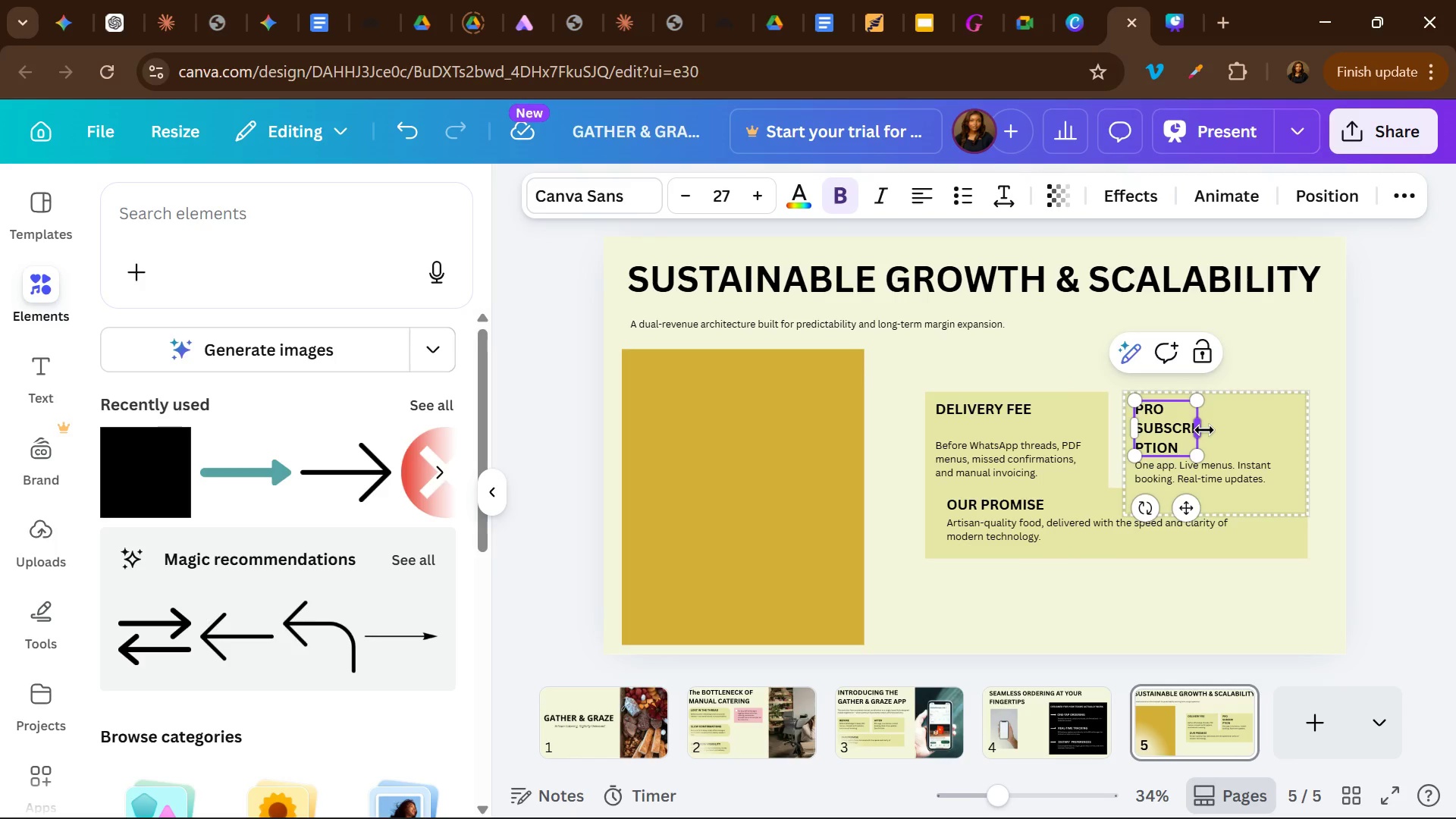 
left_click_drag(start_coordinate=[1204, 430], to_coordinate=[1286, 425])
 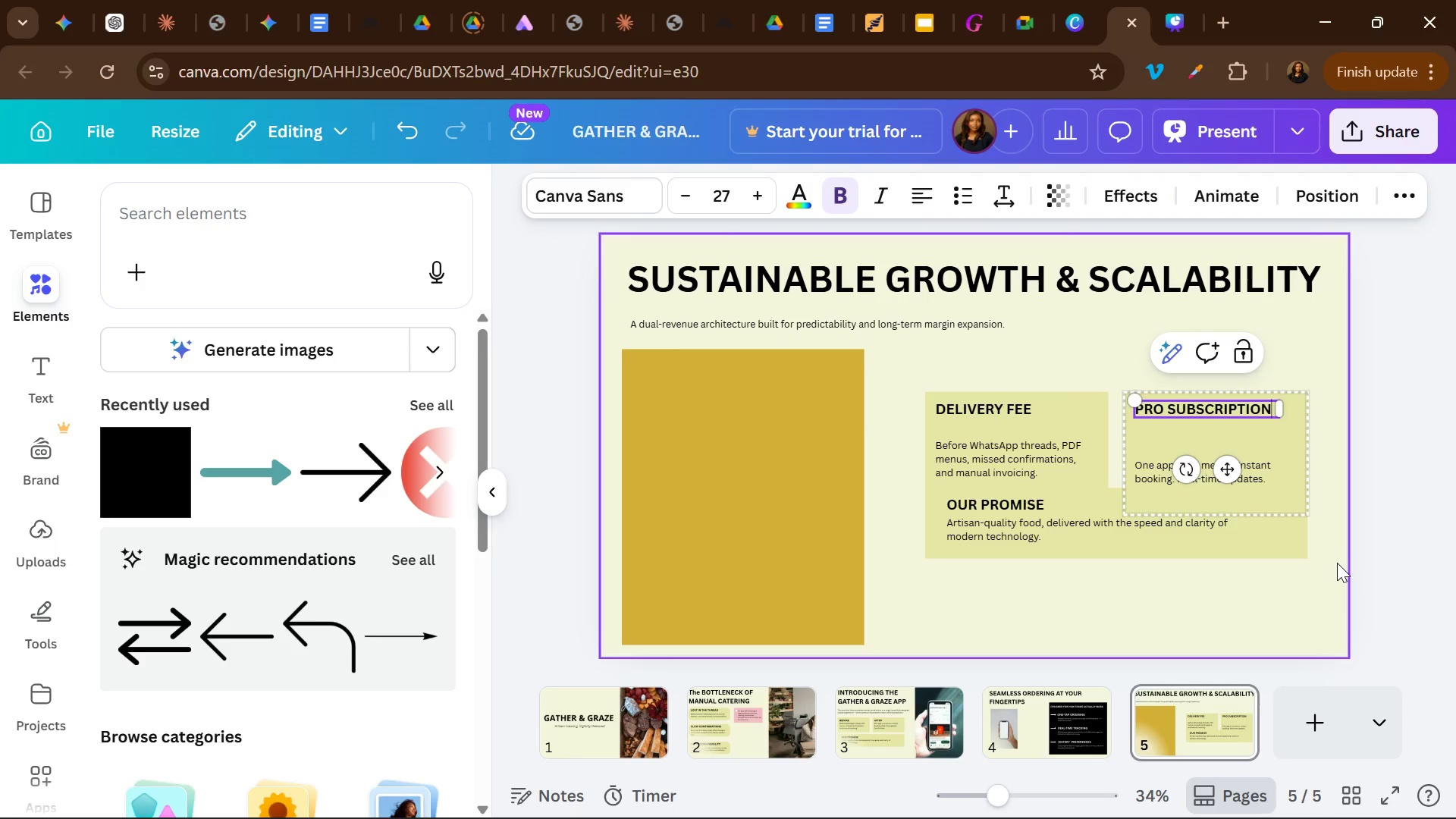 
left_click([1337, 563])
 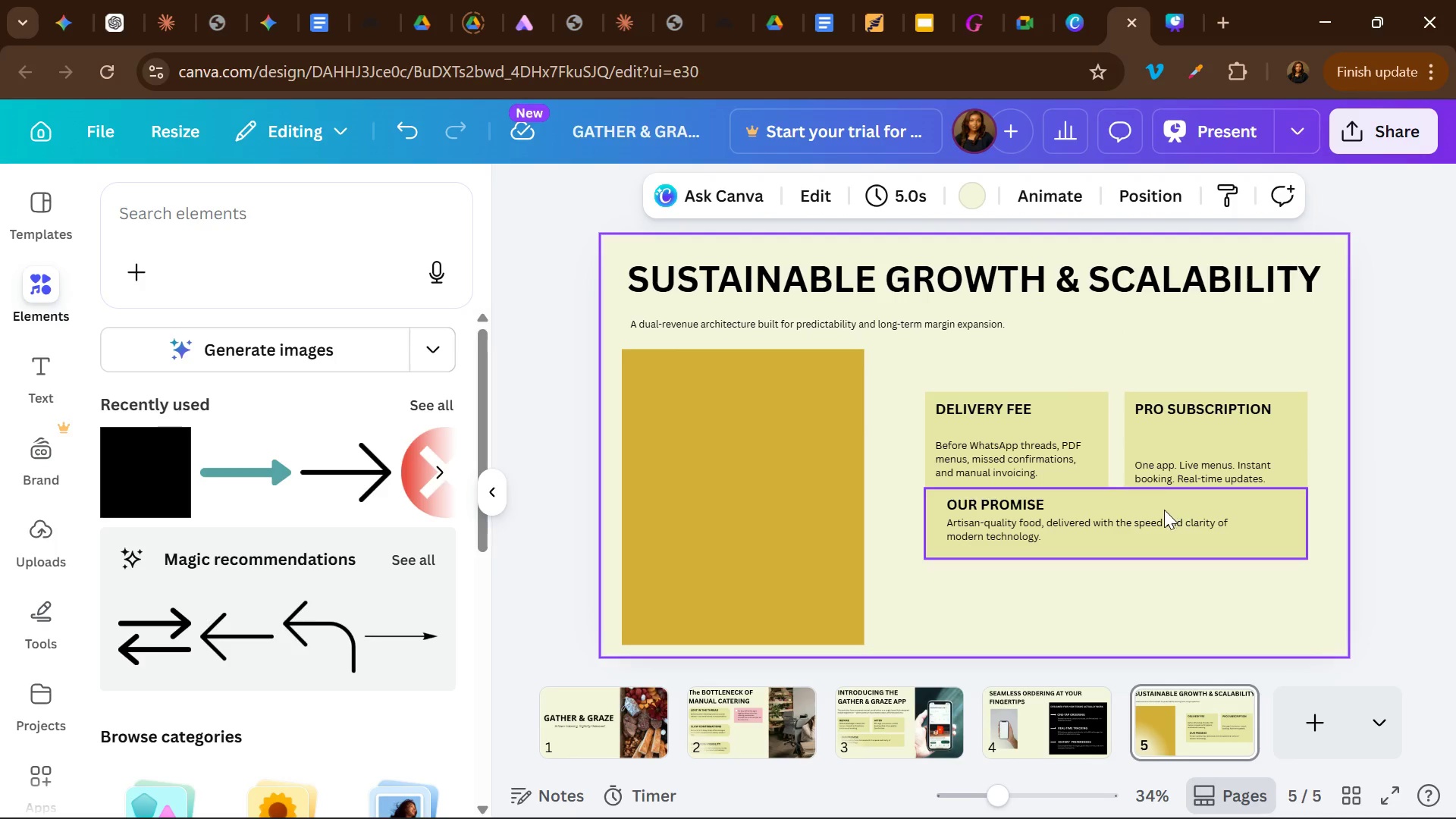 
left_click_drag(start_coordinate=[1163, 510], to_coordinate=[1163, 552])
 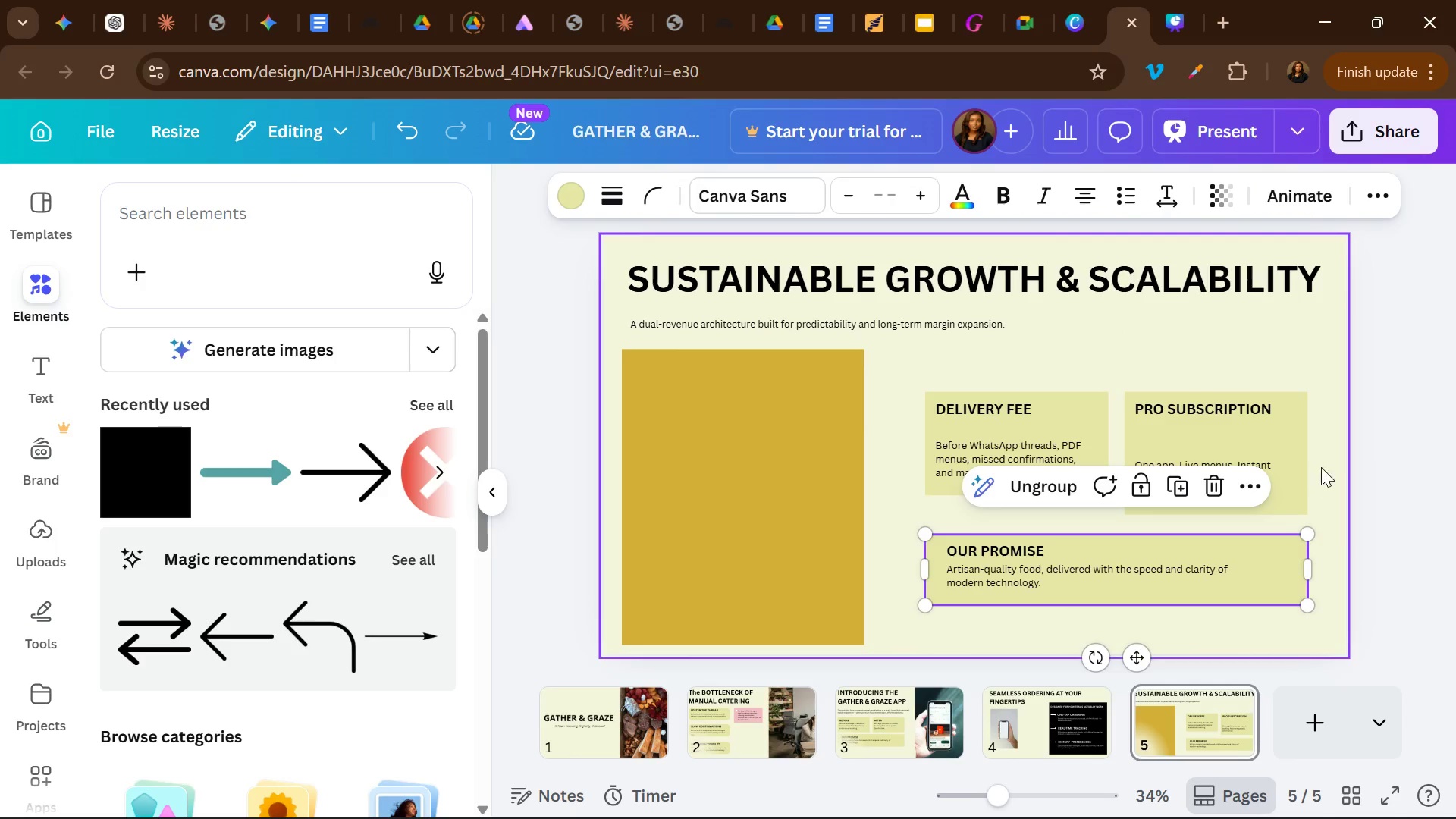 
left_click([1332, 465])
 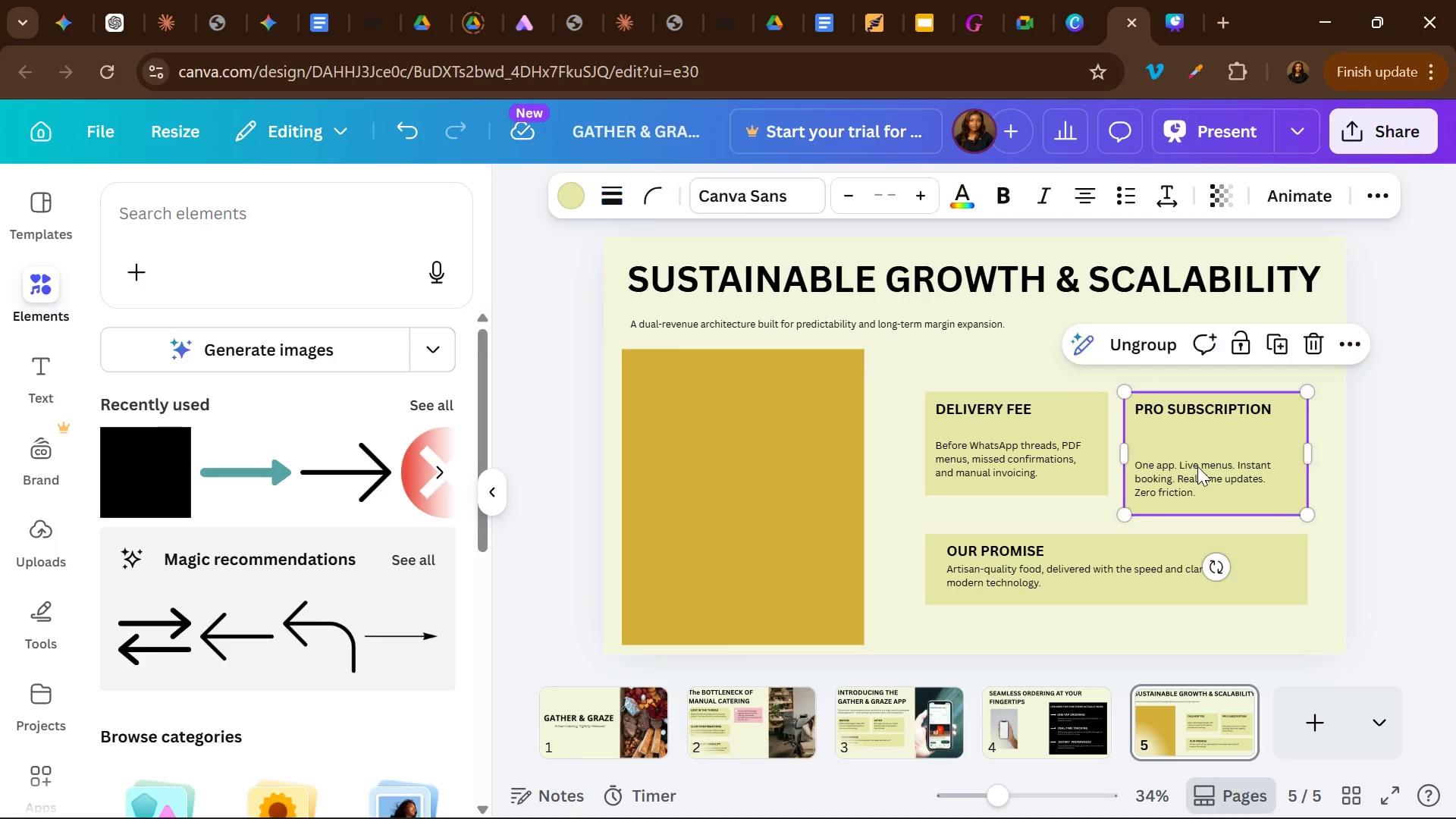 
double_click([1197, 466])
 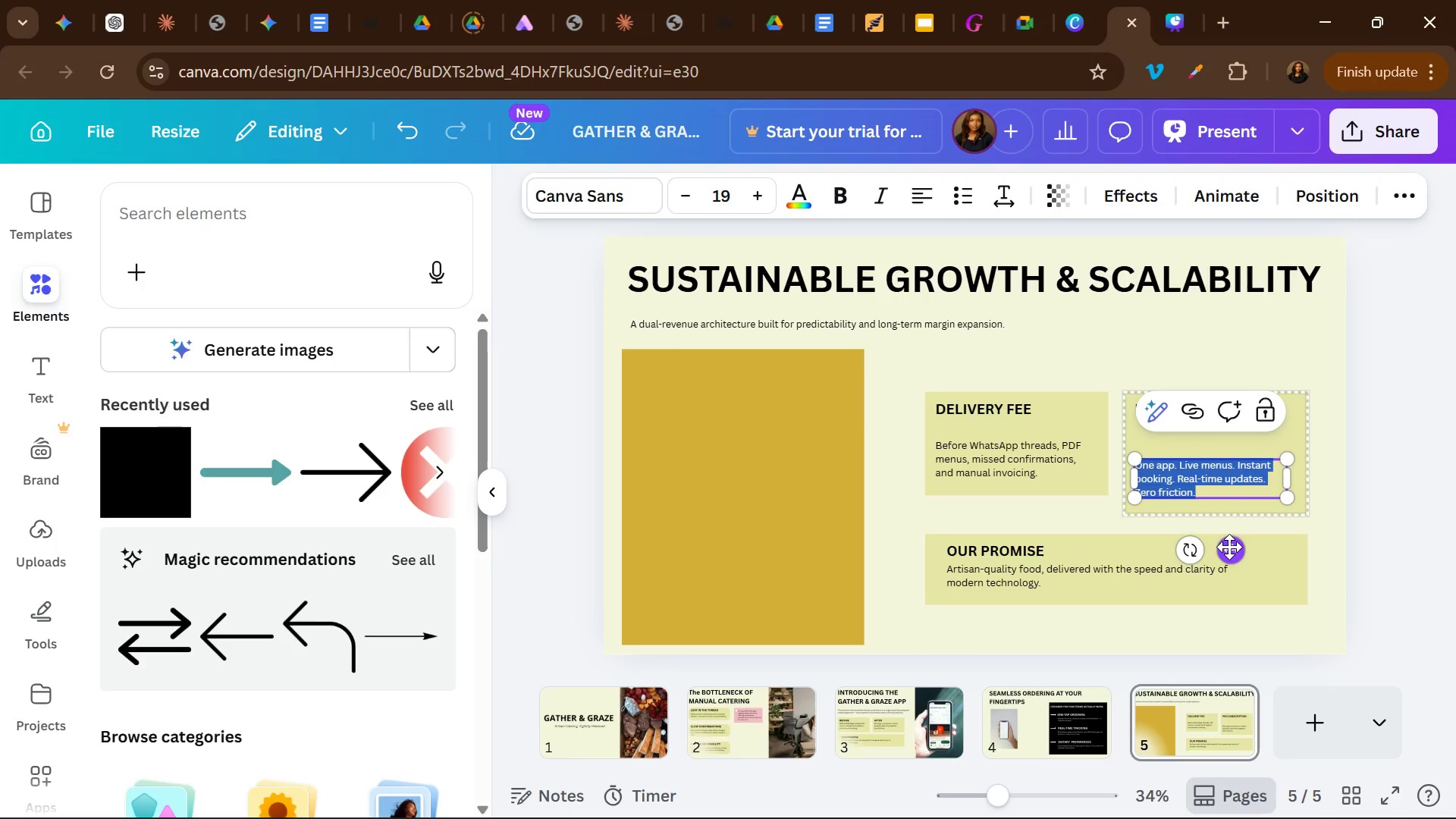 
left_click_drag(start_coordinate=[1229, 548], to_coordinate=[1232, 534])
 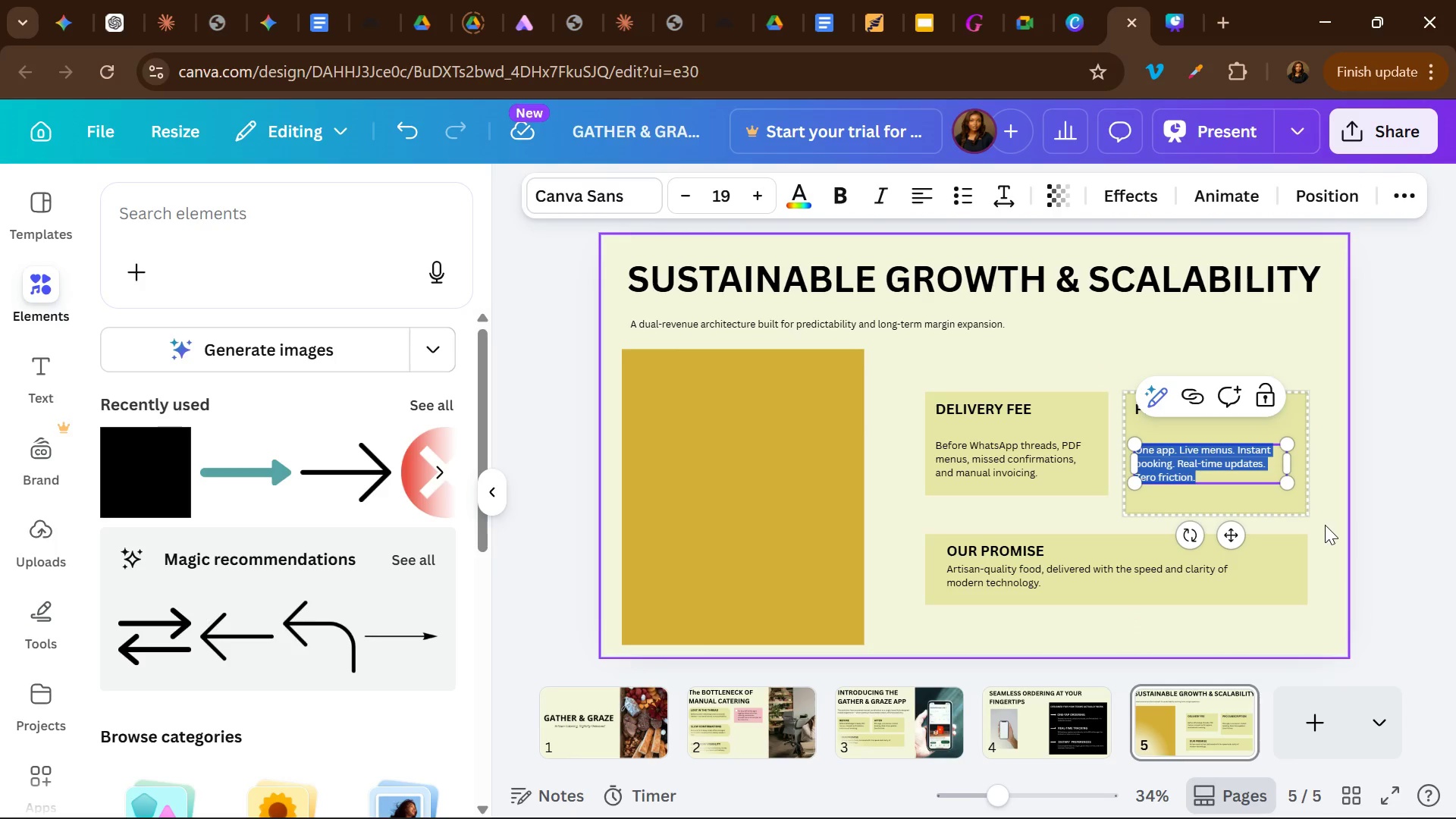 
left_click([1325, 525])
 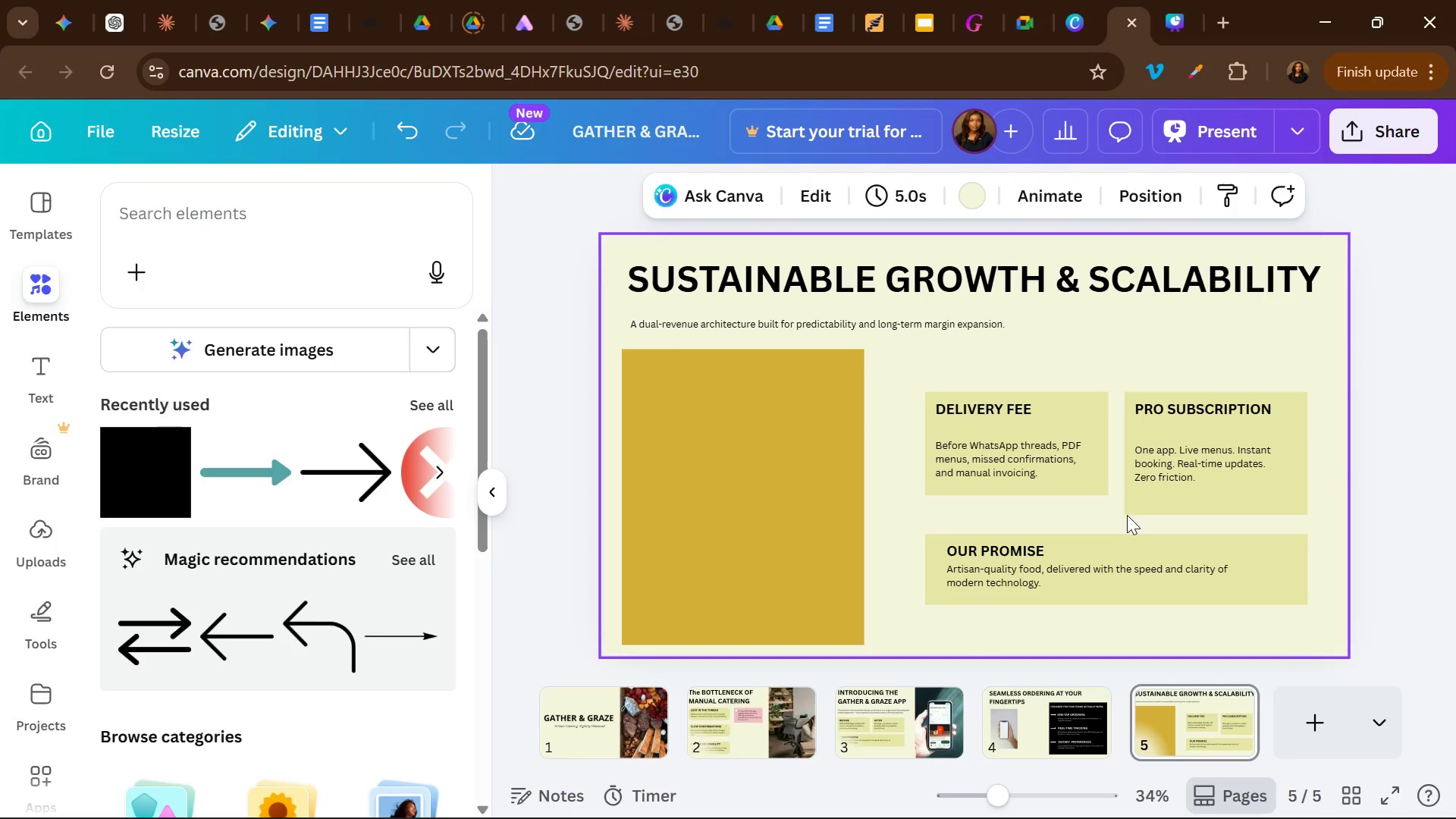 
double_click([1131, 509])
 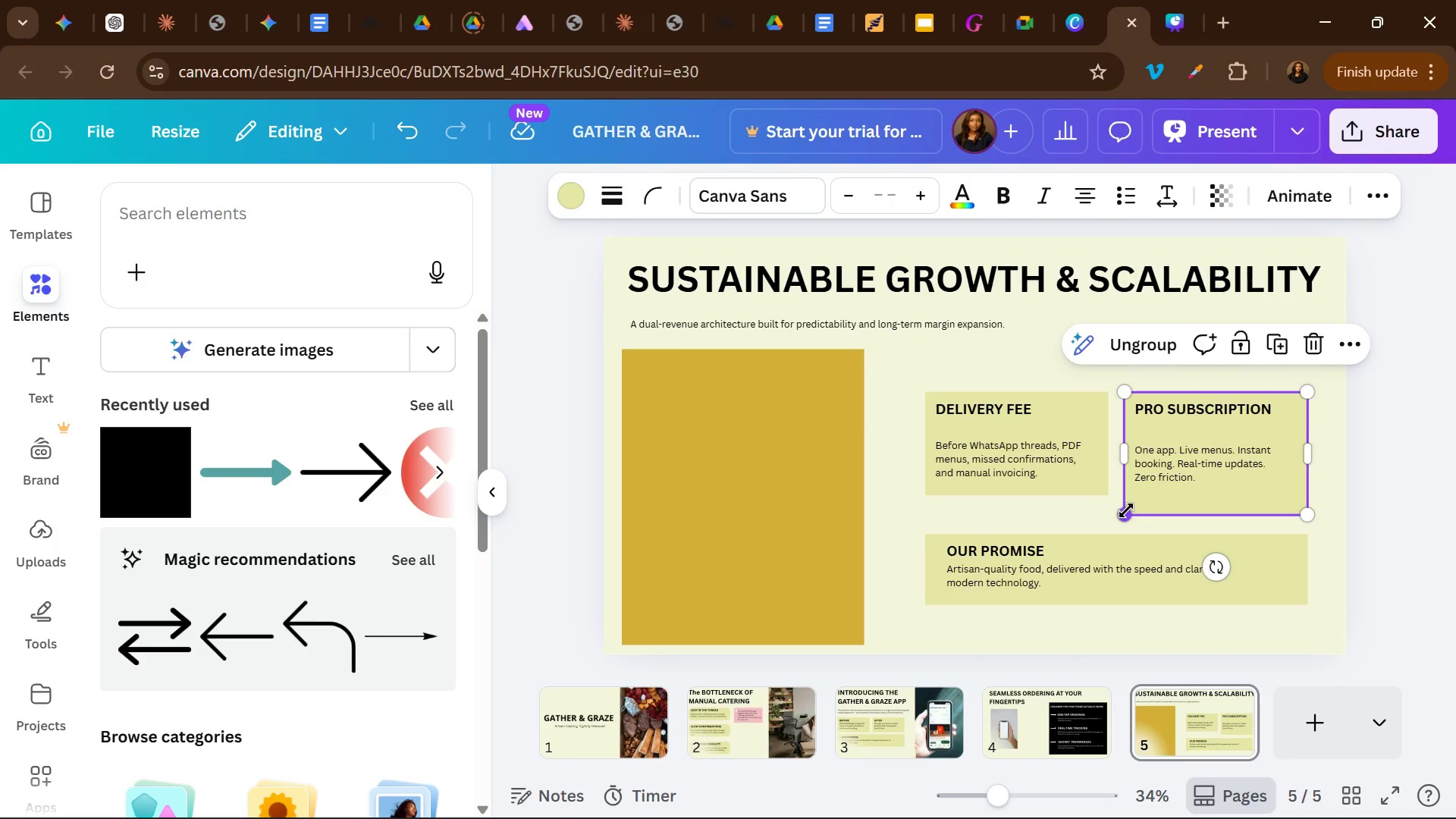 
left_click_drag(start_coordinate=[1126, 510], to_coordinate=[1131, 481])
 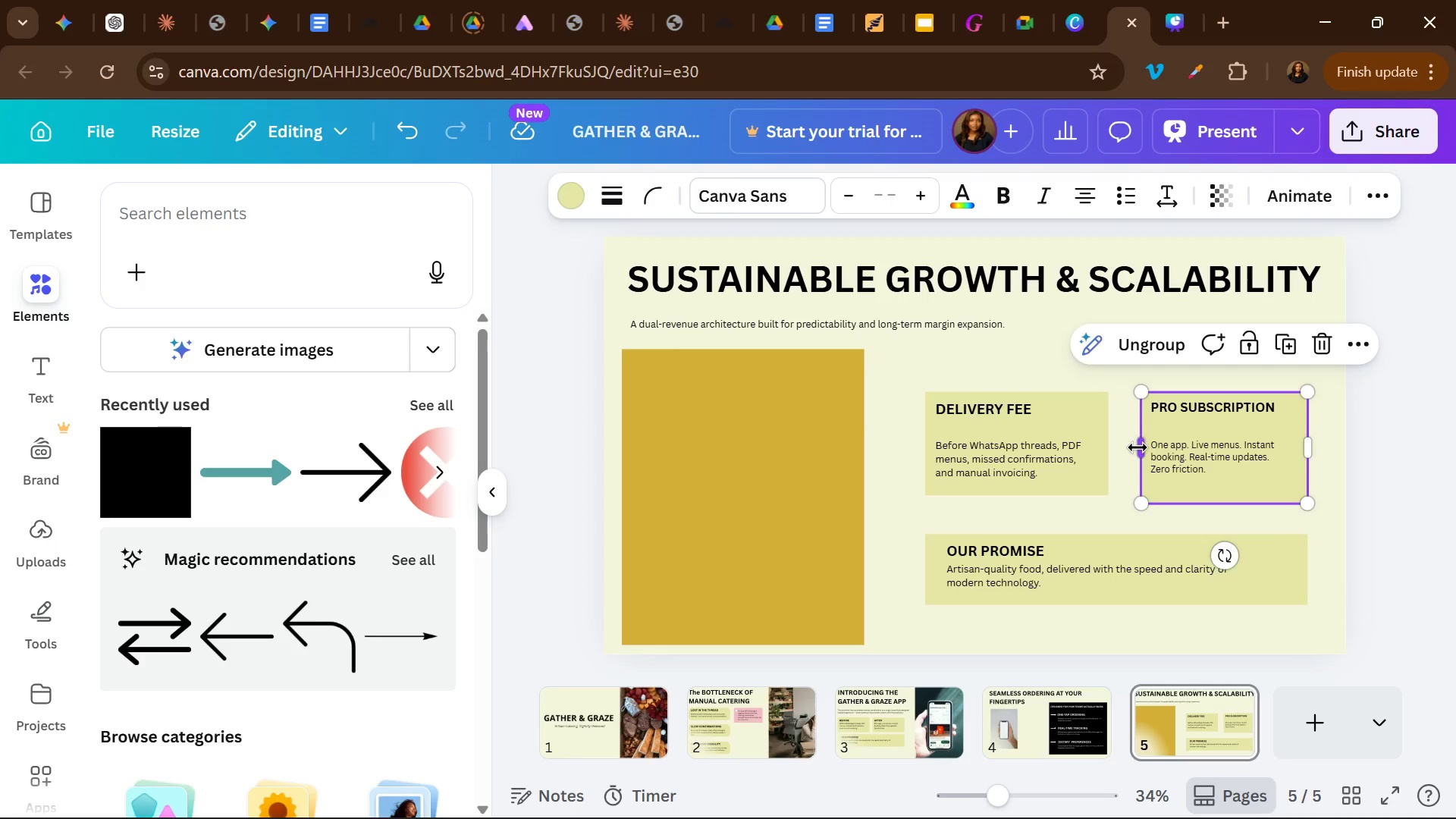 
left_click_drag(start_coordinate=[1138, 447], to_coordinate=[1037, 436])
 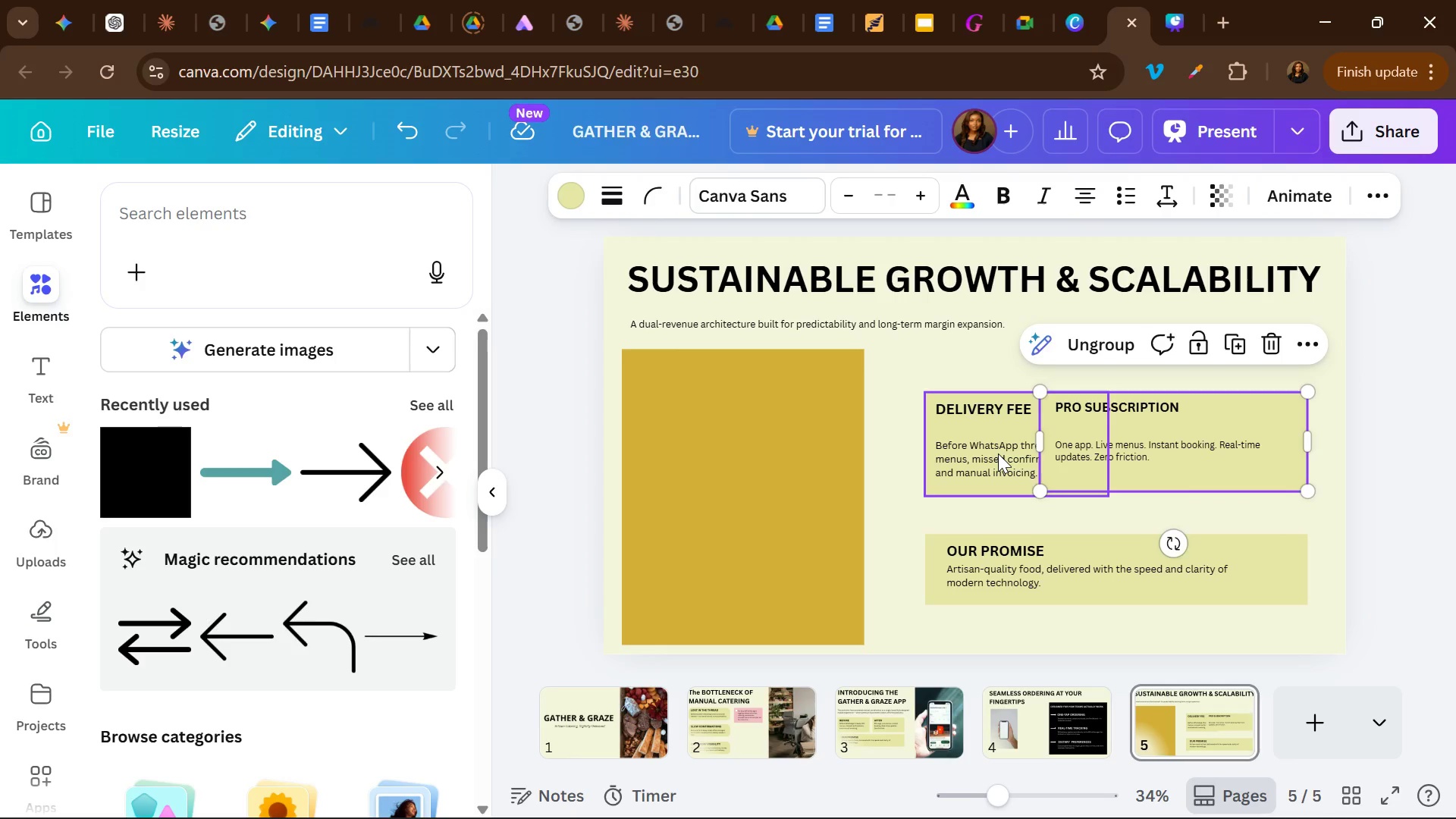 
left_click_drag(start_coordinate=[998, 453], to_coordinate=[967, 450])
 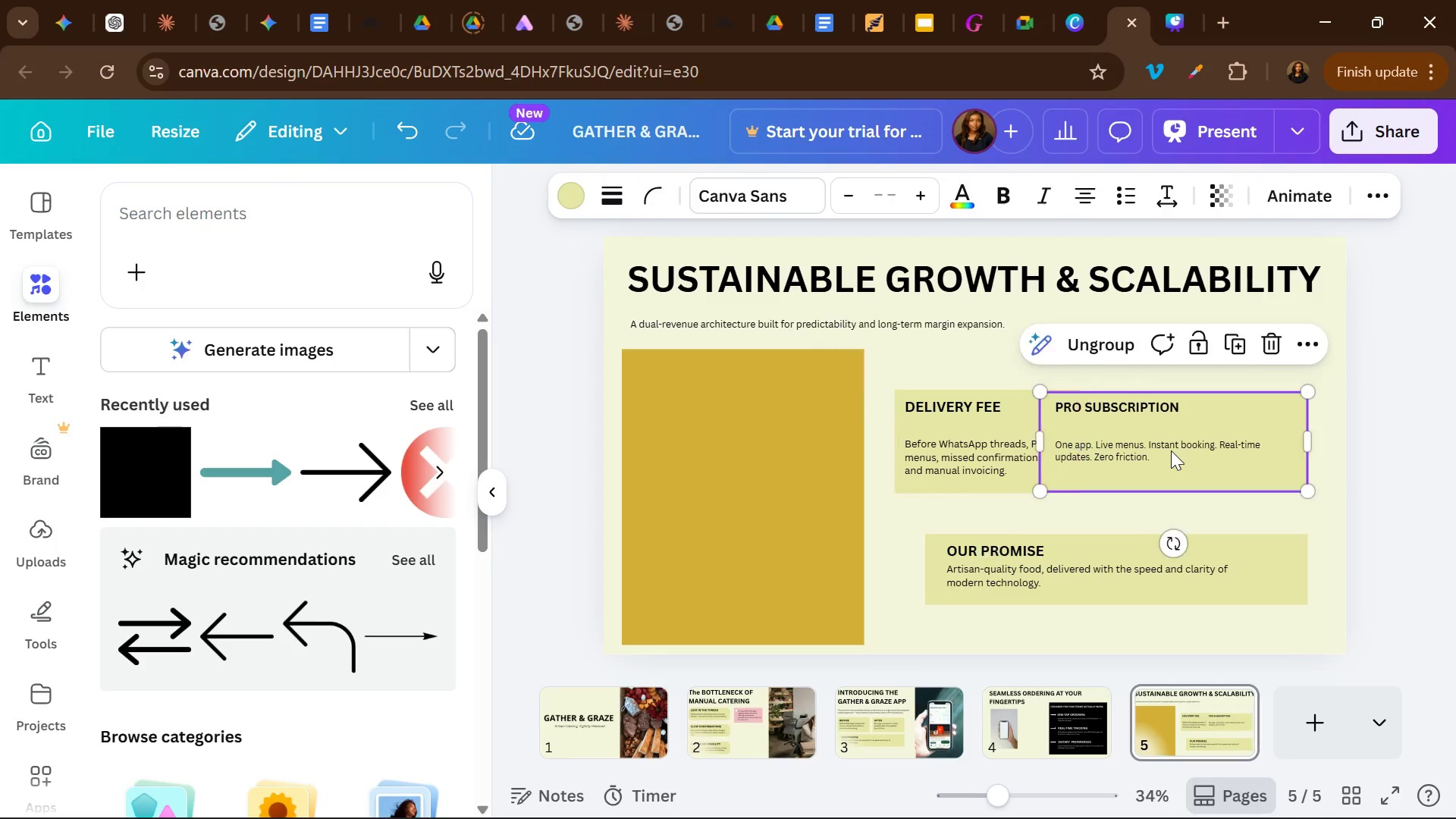 
left_click_drag(start_coordinate=[1171, 450], to_coordinate=[1211, 452])
 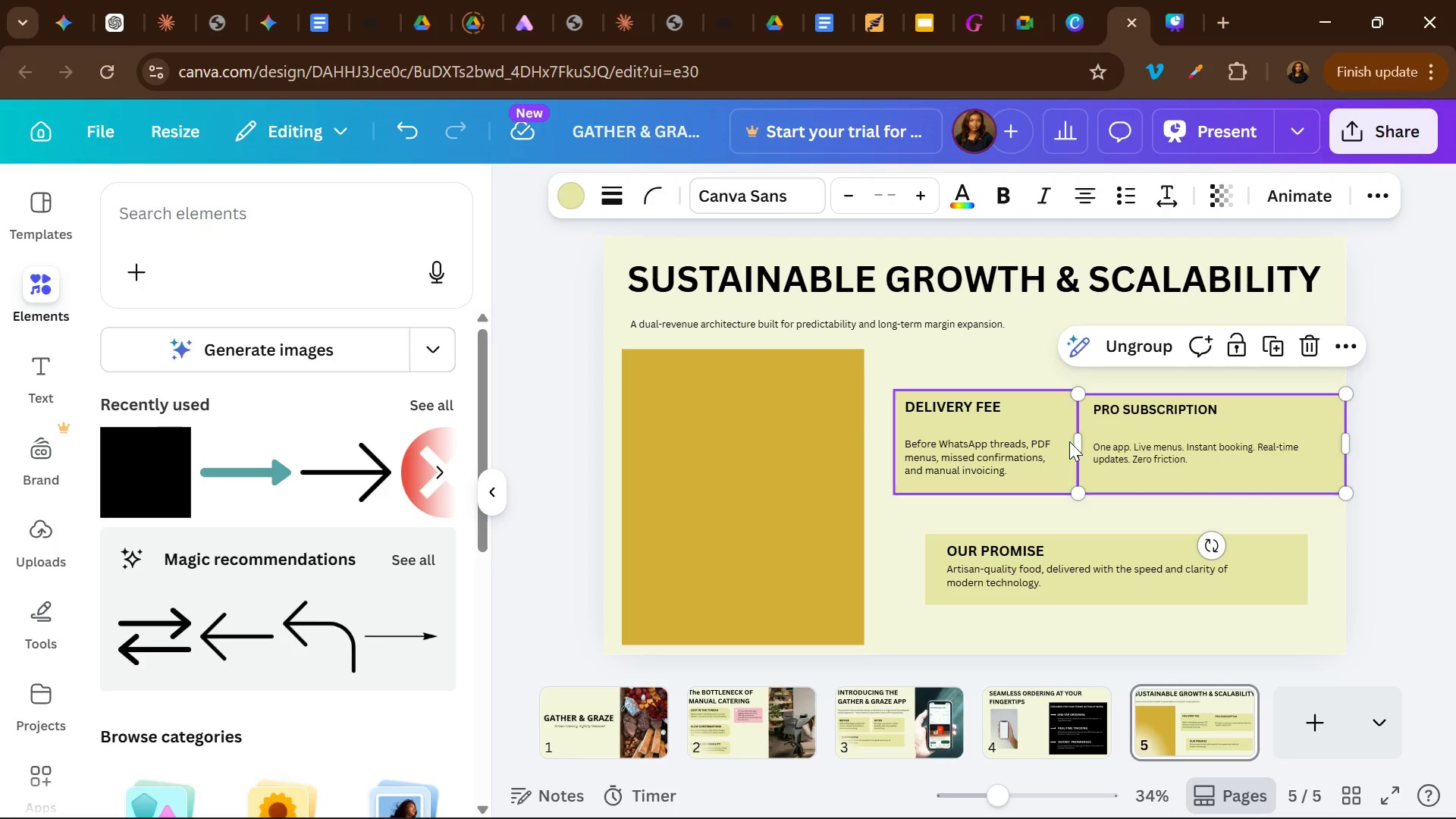 
left_click_drag(start_coordinate=[1086, 448], to_coordinate=[1120, 440])
 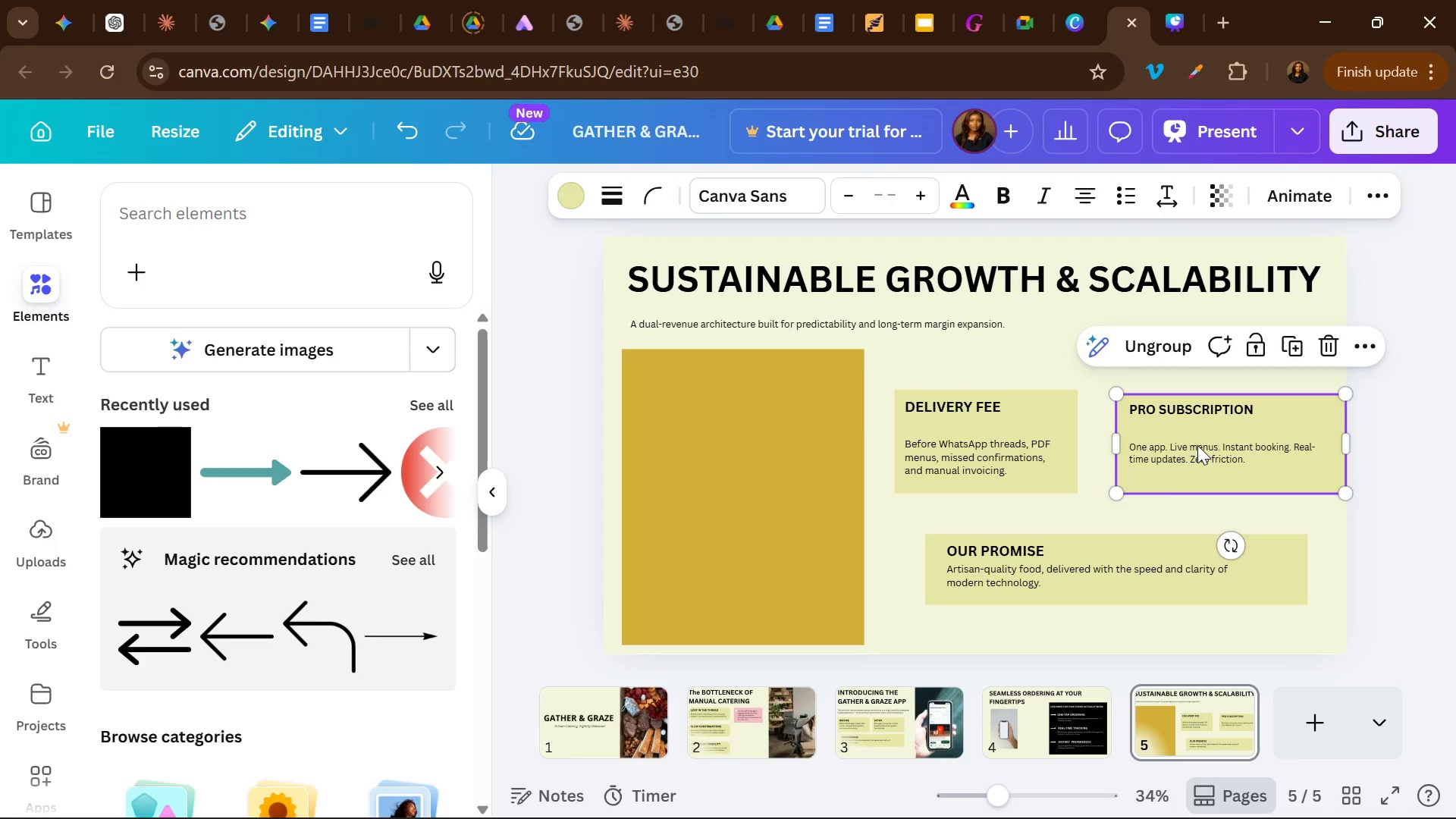 
left_click_drag(start_coordinate=[1197, 445], to_coordinate=[1185, 445])
 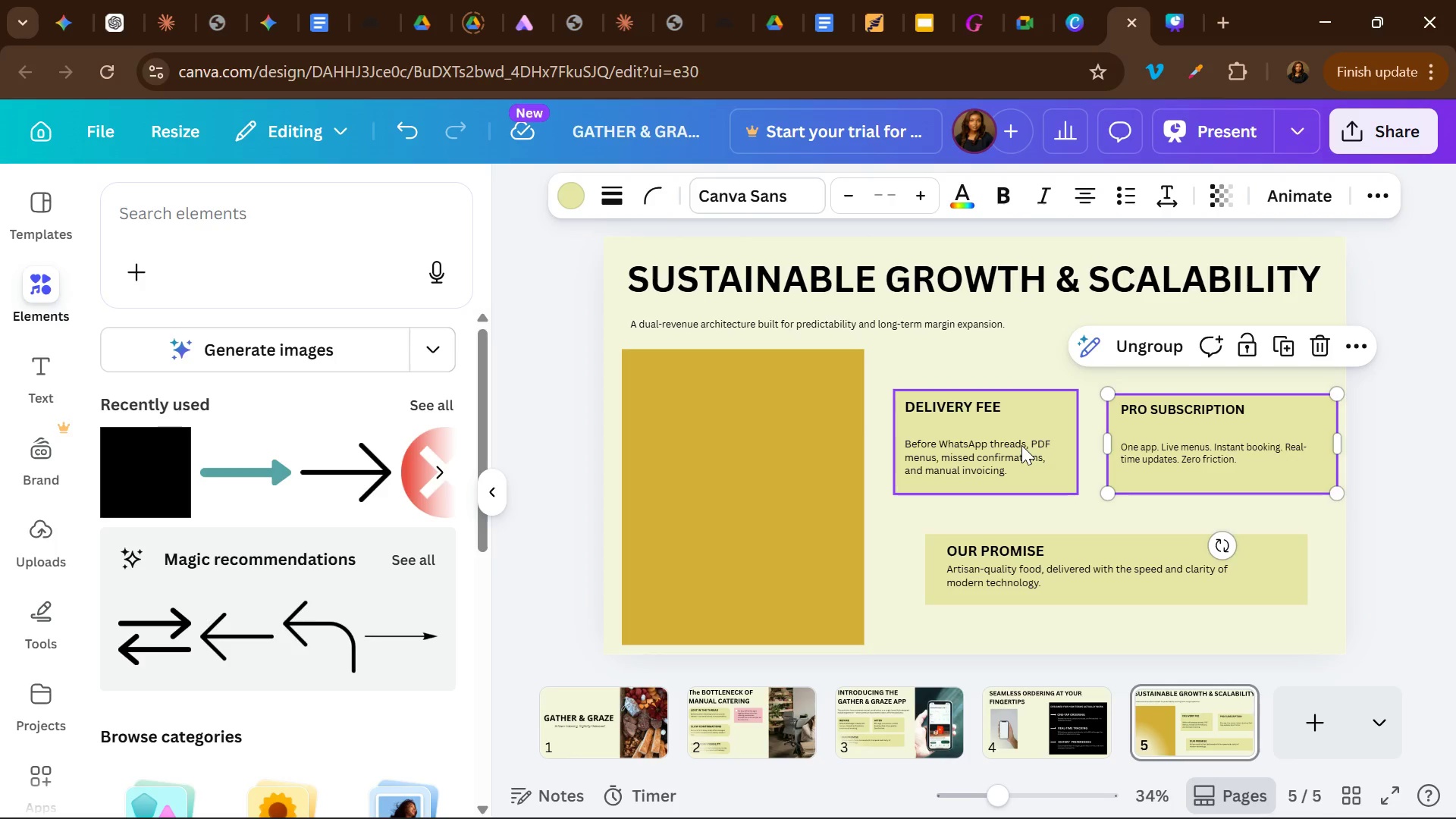 
left_click_drag(start_coordinate=[1021, 445], to_coordinate=[1037, 450])
 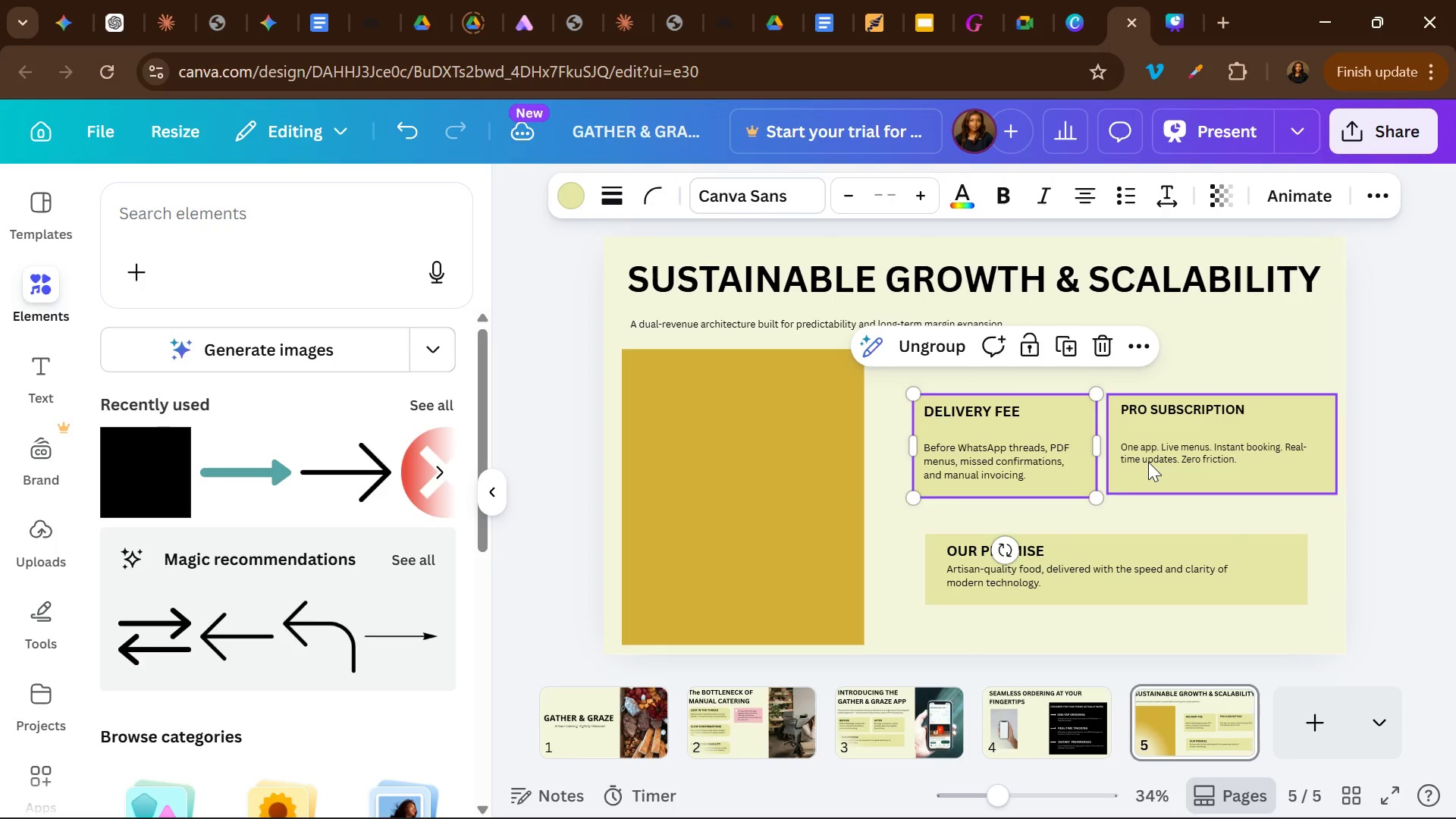 
left_click([1148, 462])
 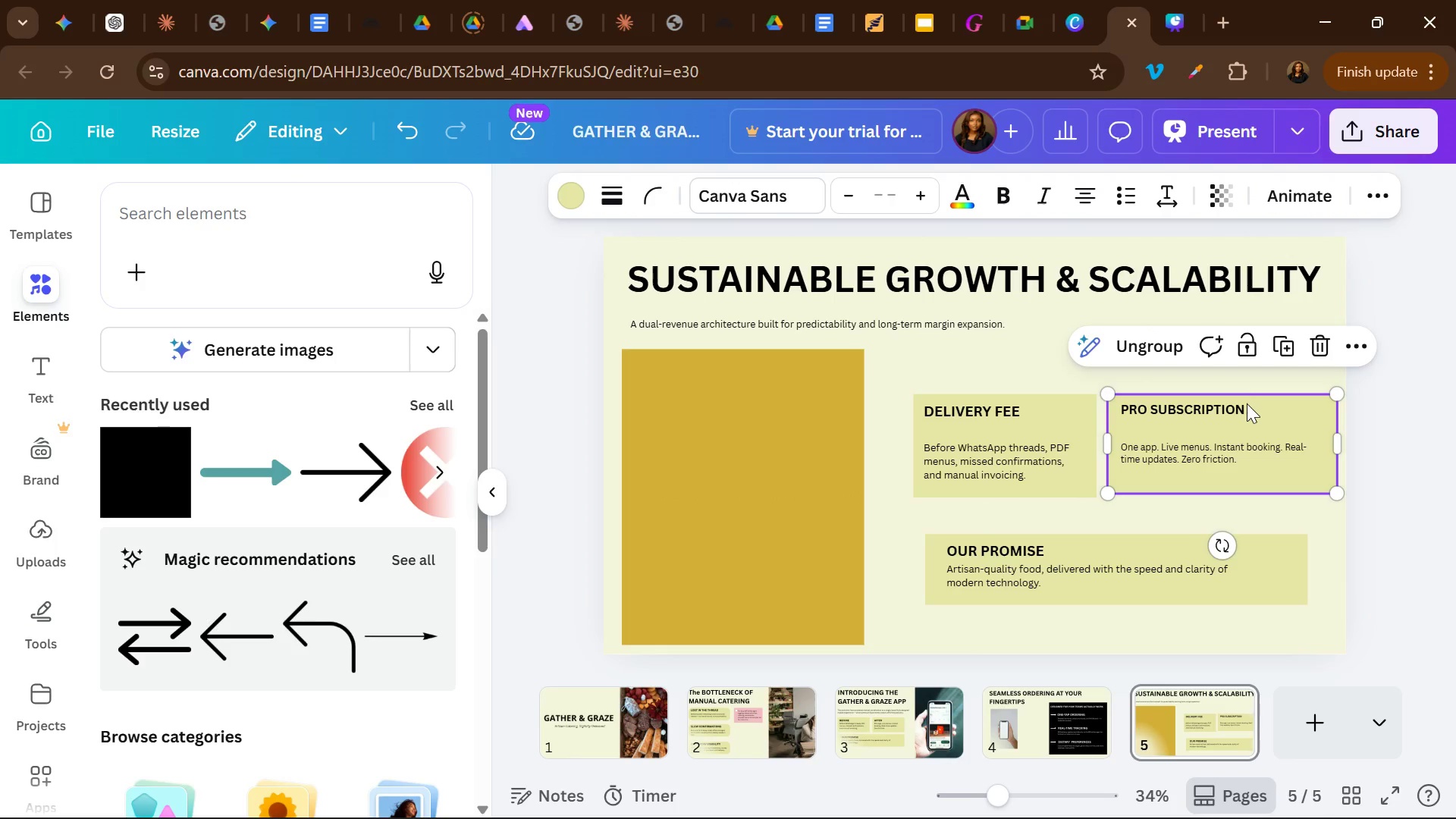 
left_click([1247, 403])
 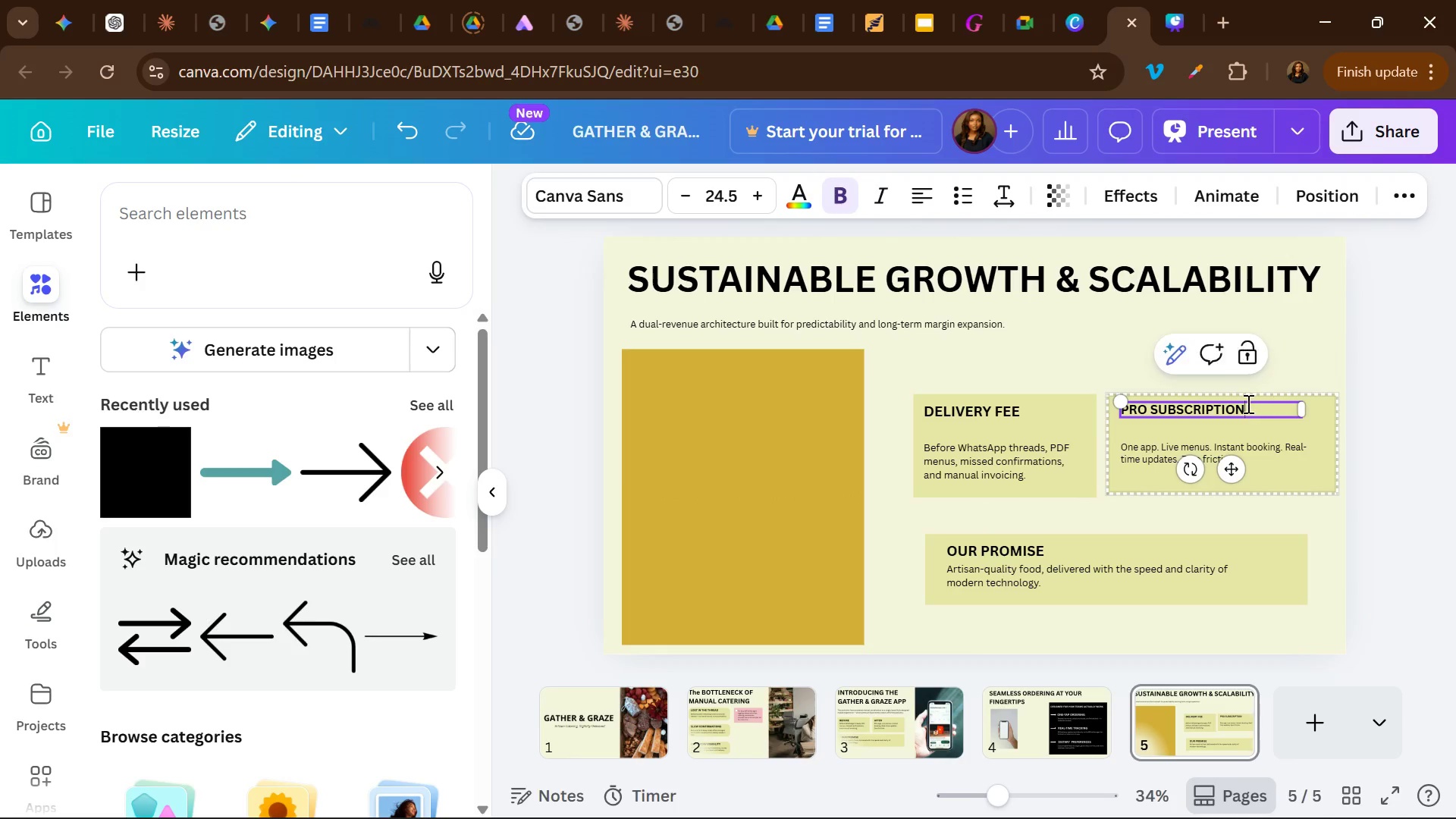 
left_click([1247, 403])
 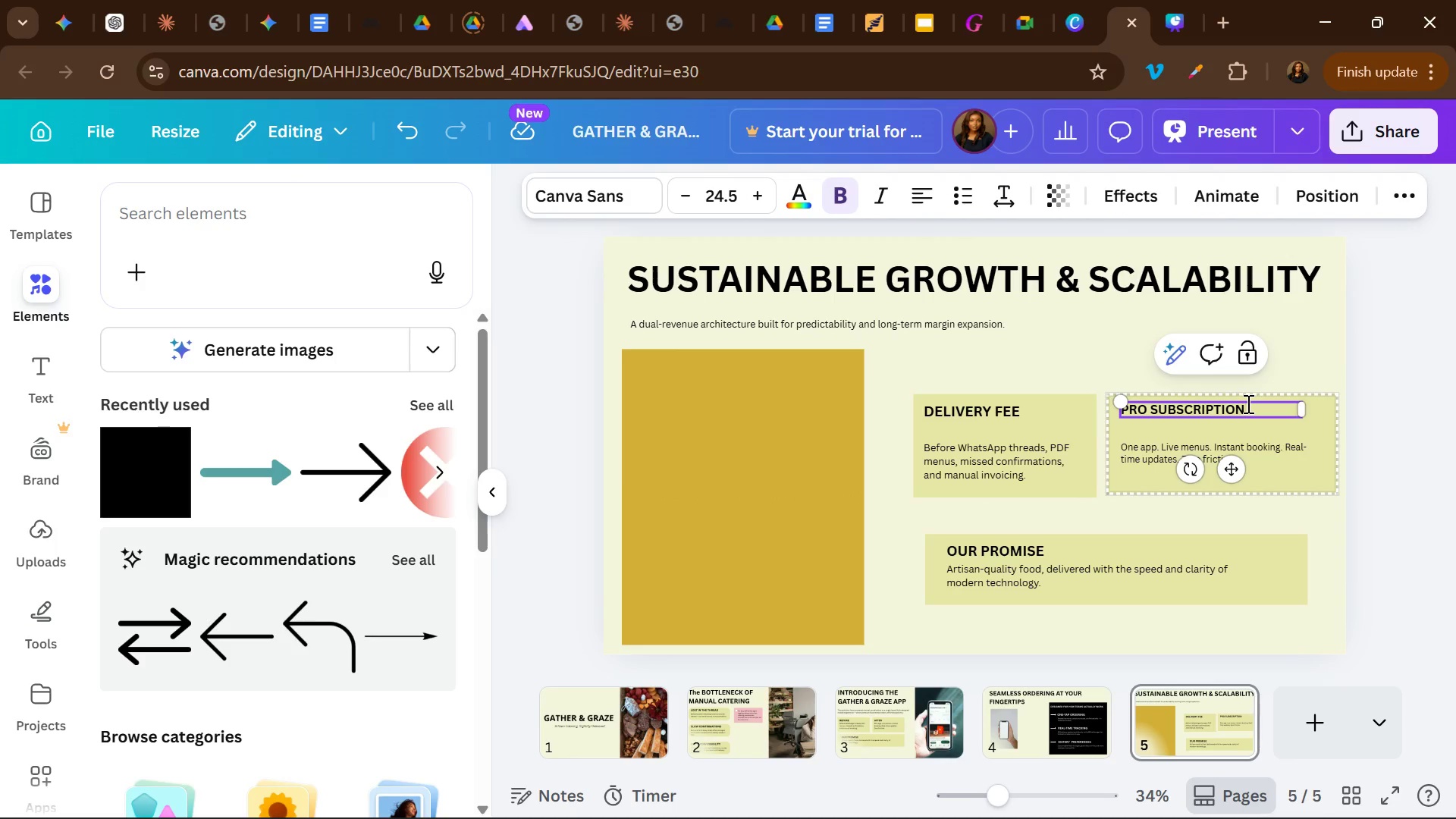 
key(Control+A)
 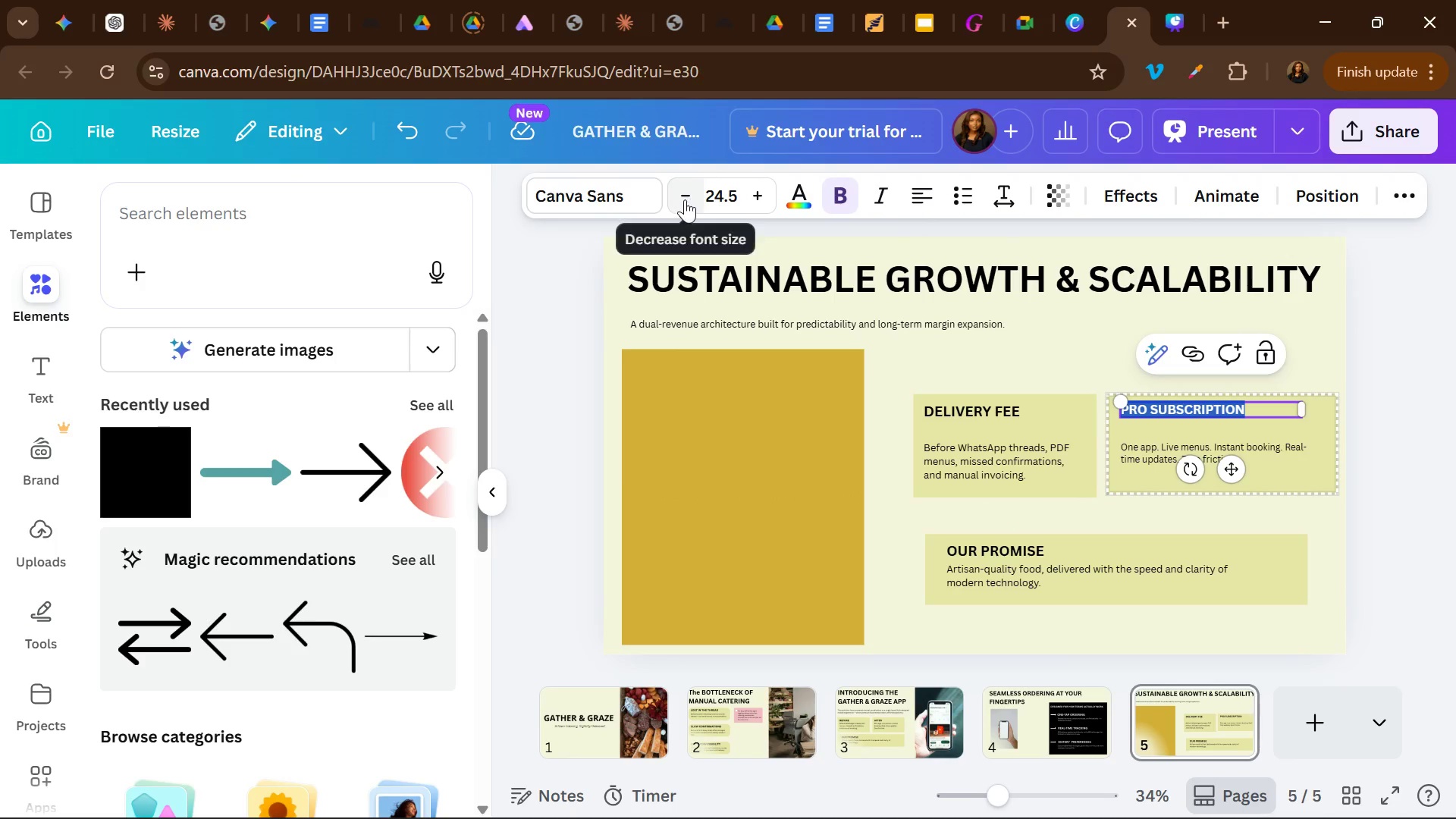 
left_click([685, 199])
 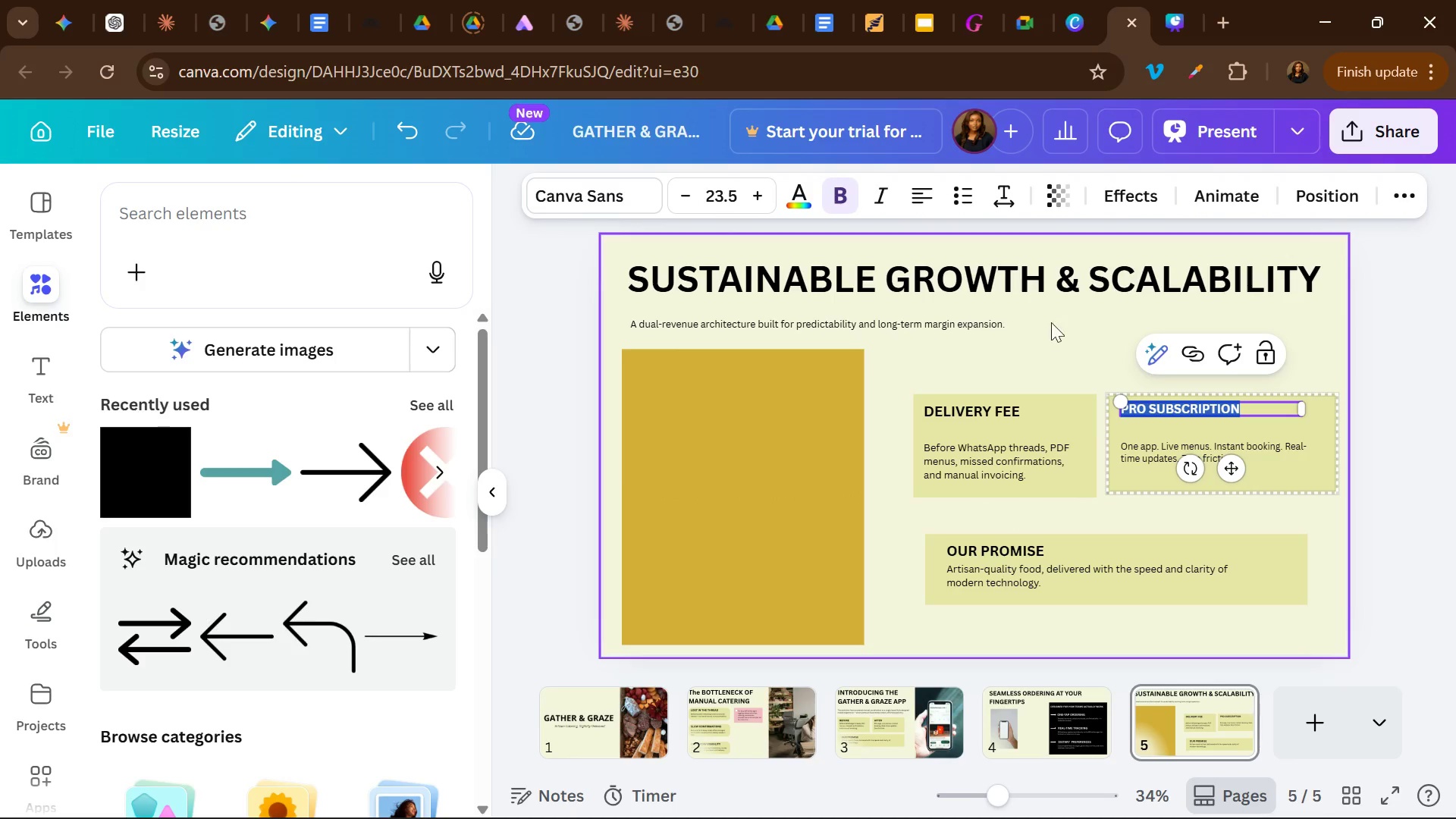 
left_click([1066, 345])
 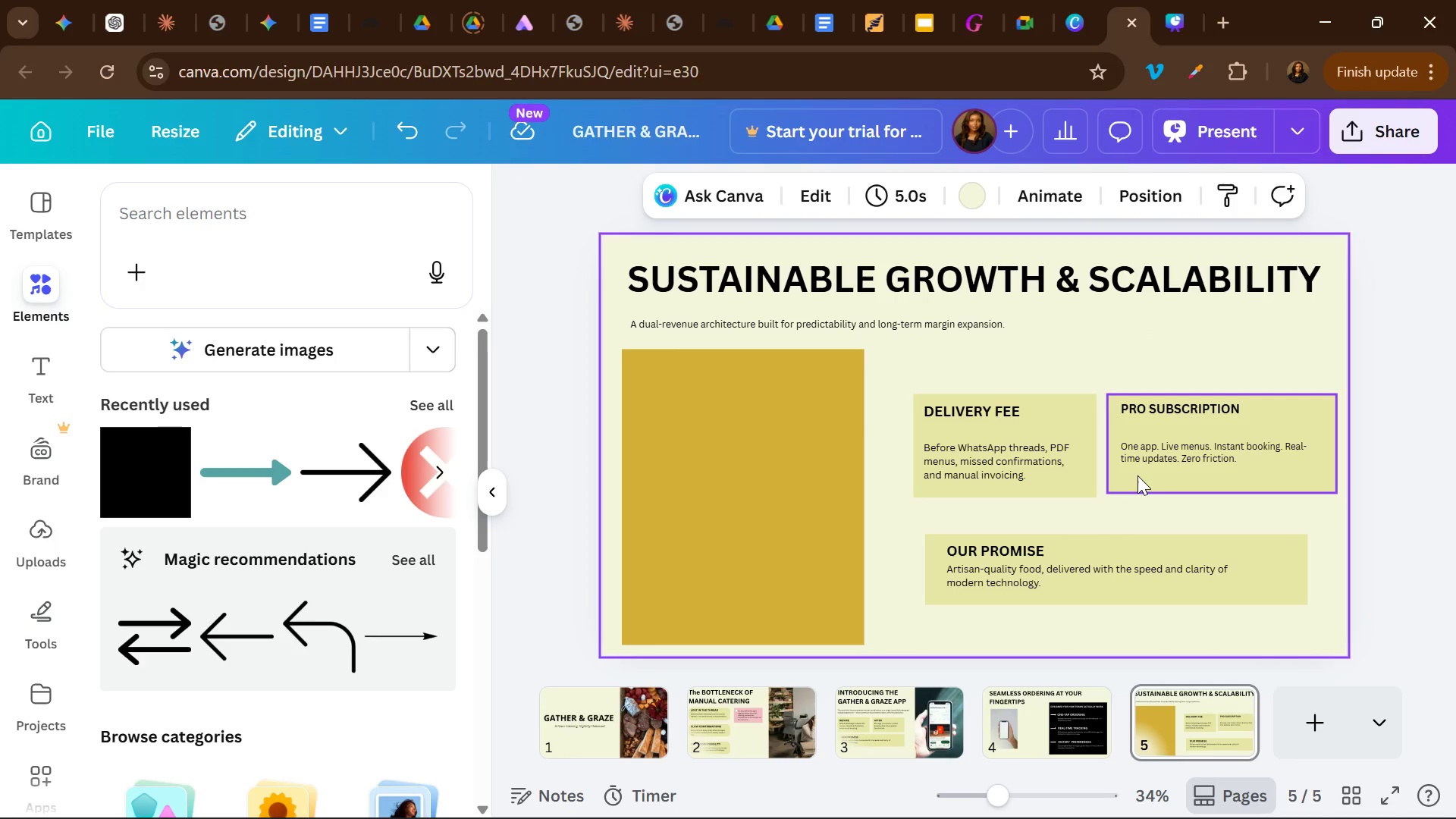 
left_click([1138, 475])
 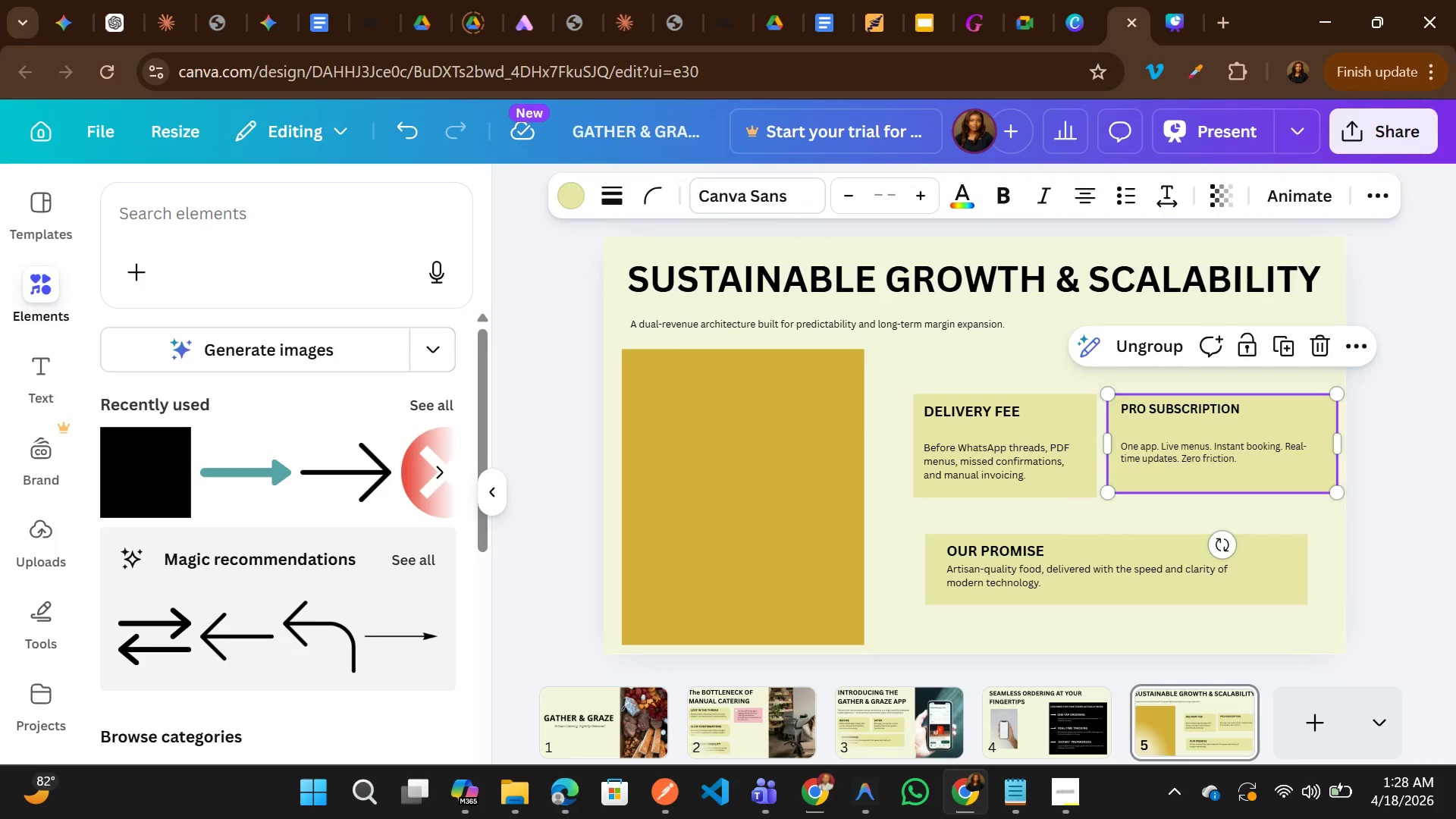 
mouse_move([974, 788])
 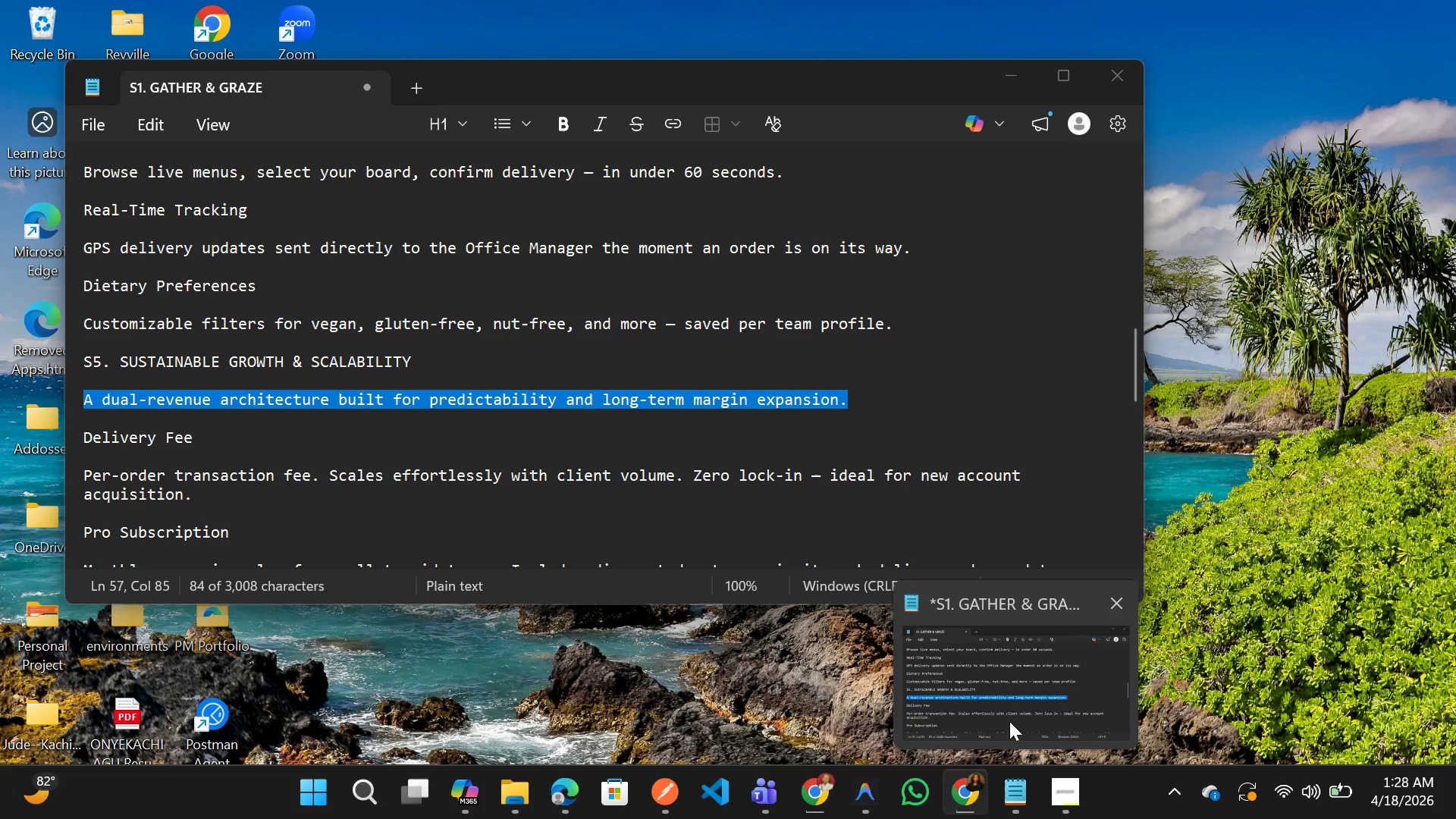 
left_click([1009, 721])
 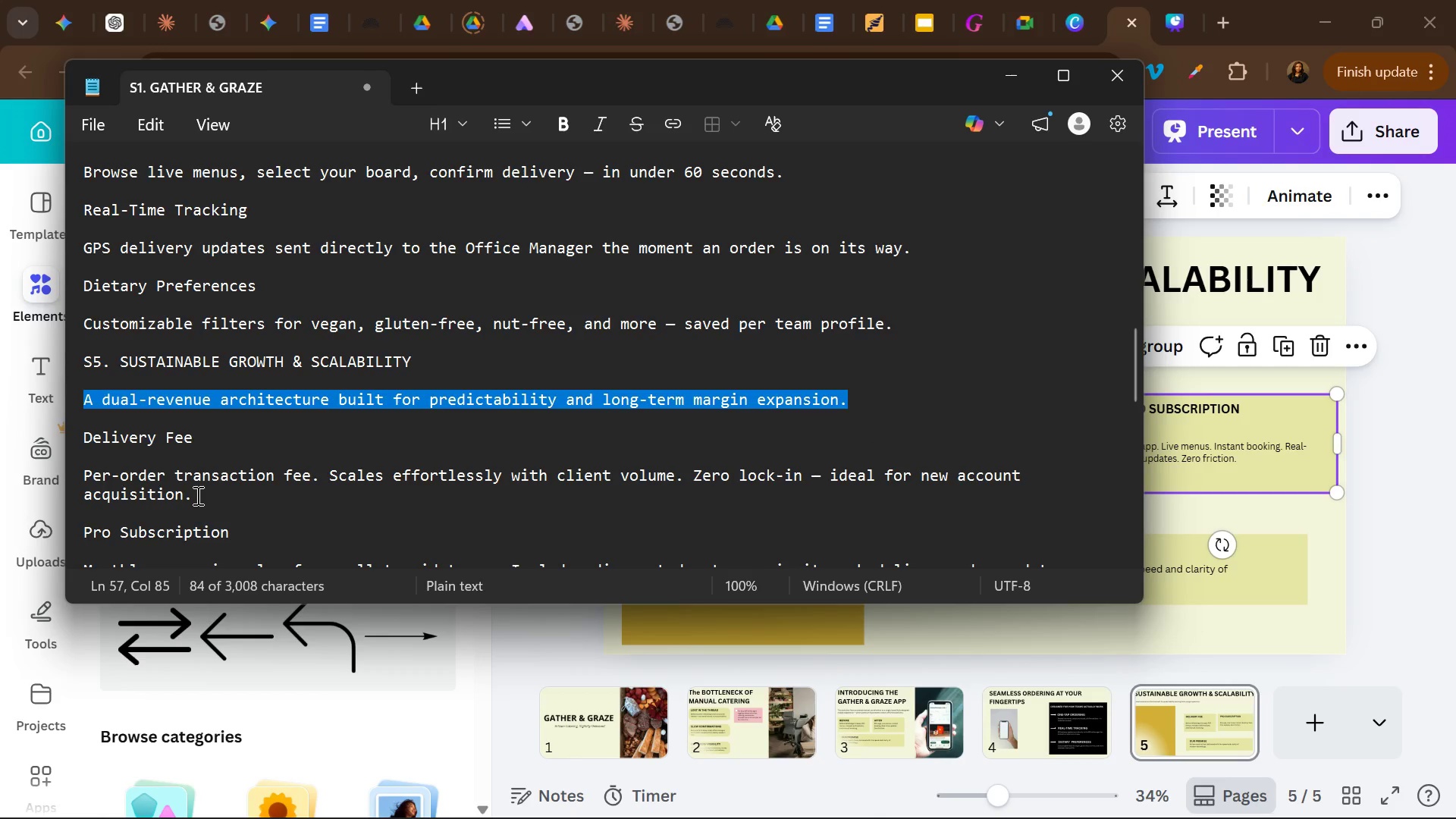 
left_click_drag(start_coordinate=[197, 495], to_coordinate=[74, 483])
 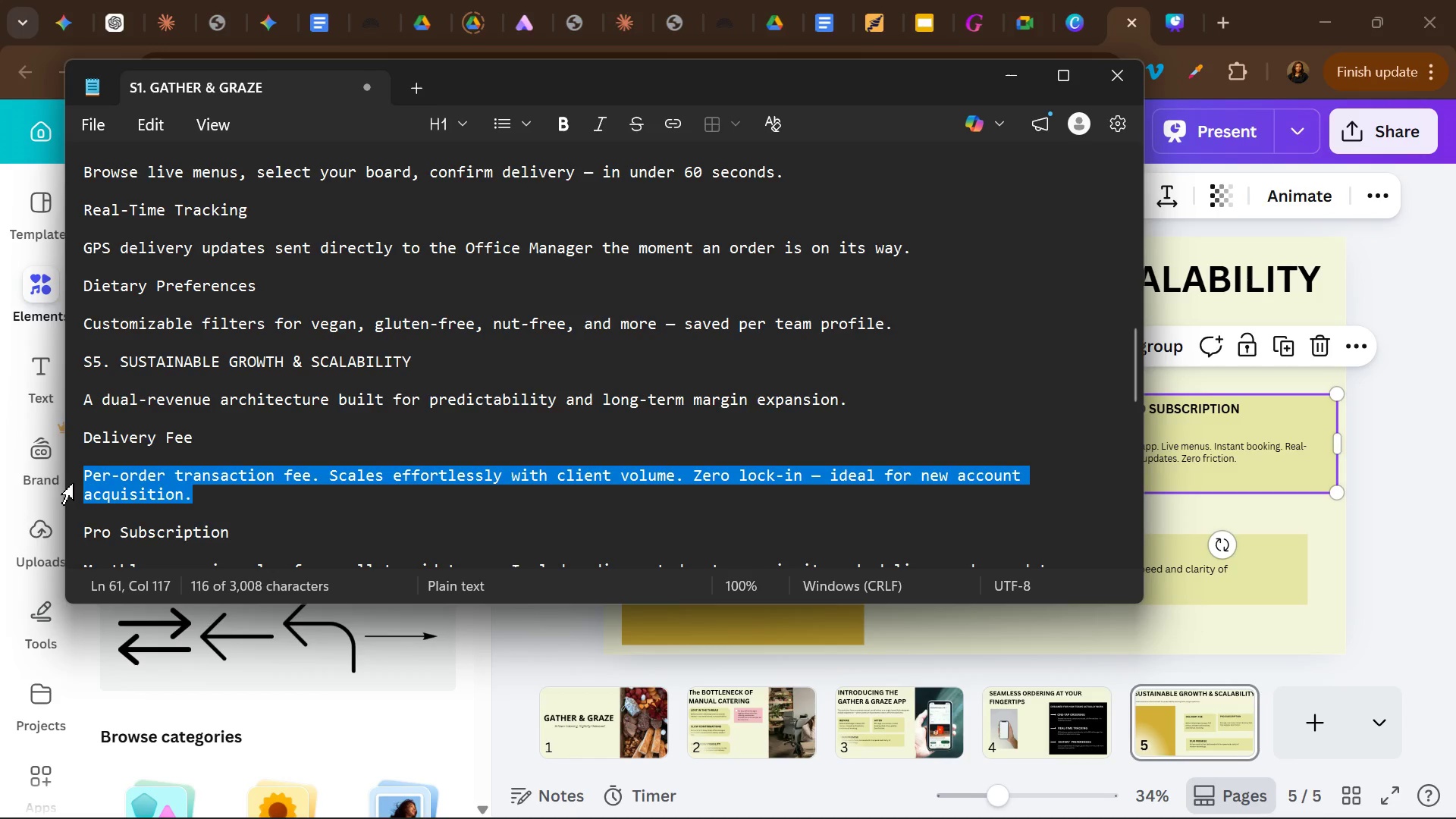 
key(Control+C)
 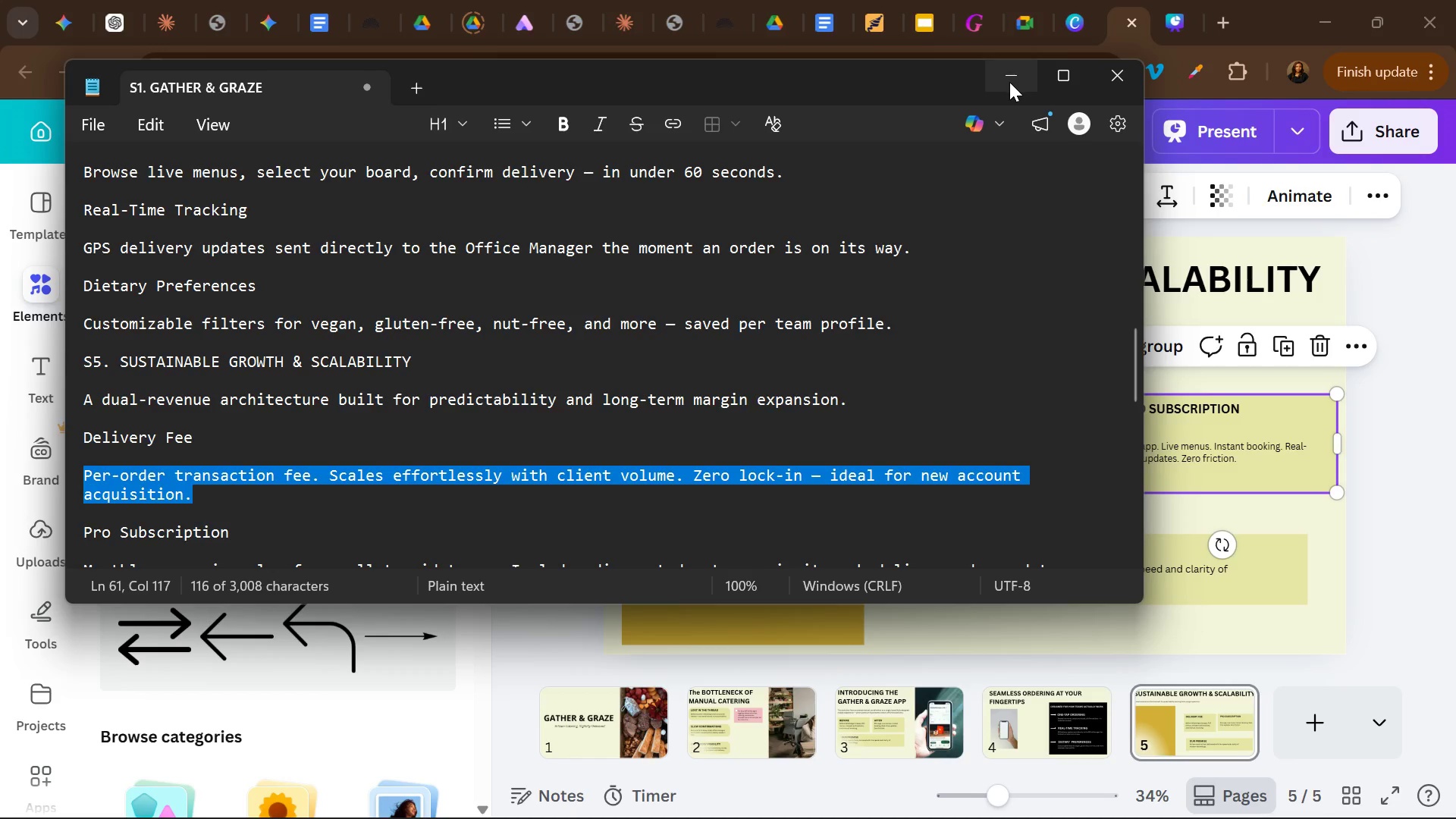 
left_click([1009, 82])
 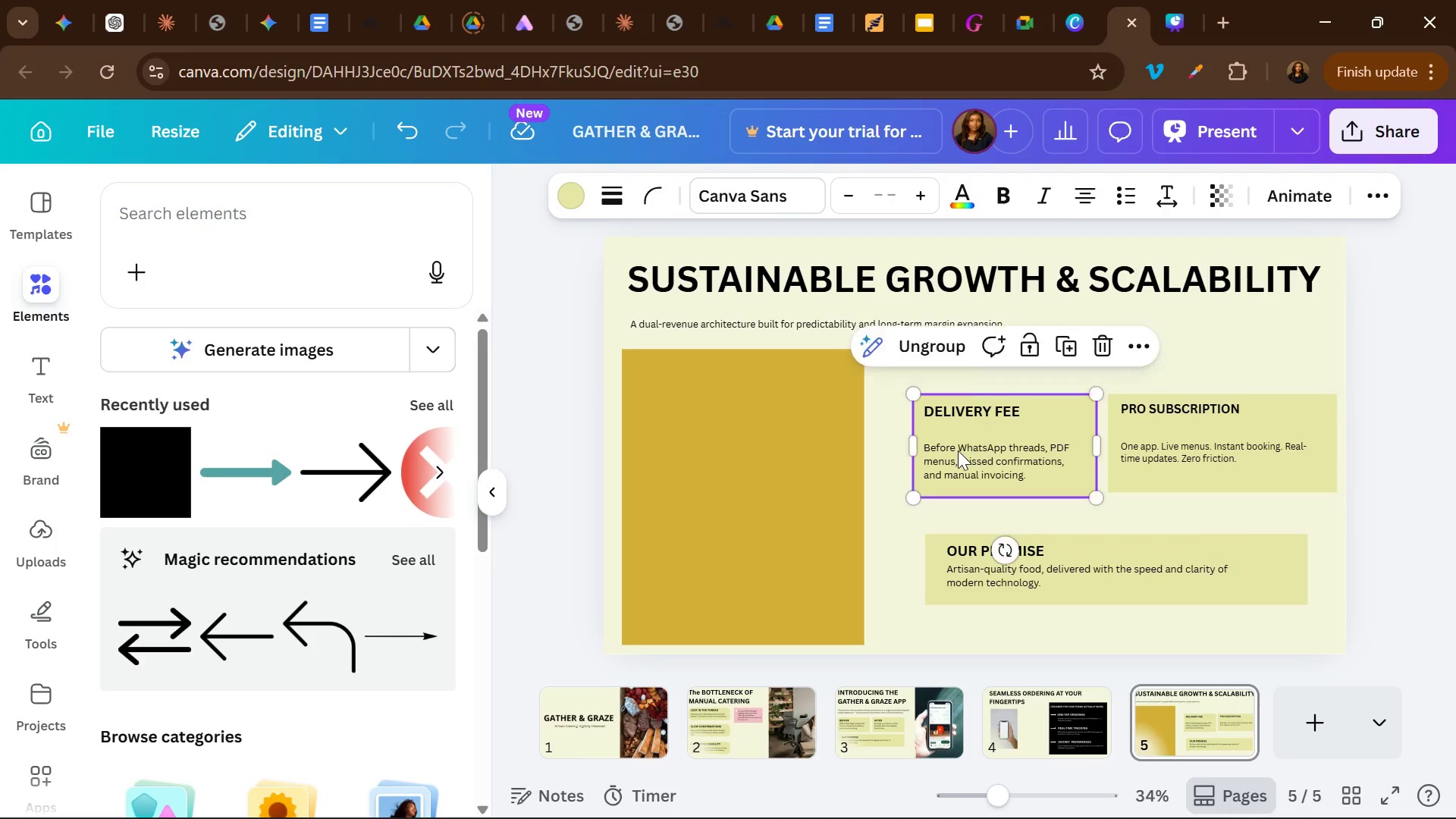 
double_click([958, 450])
 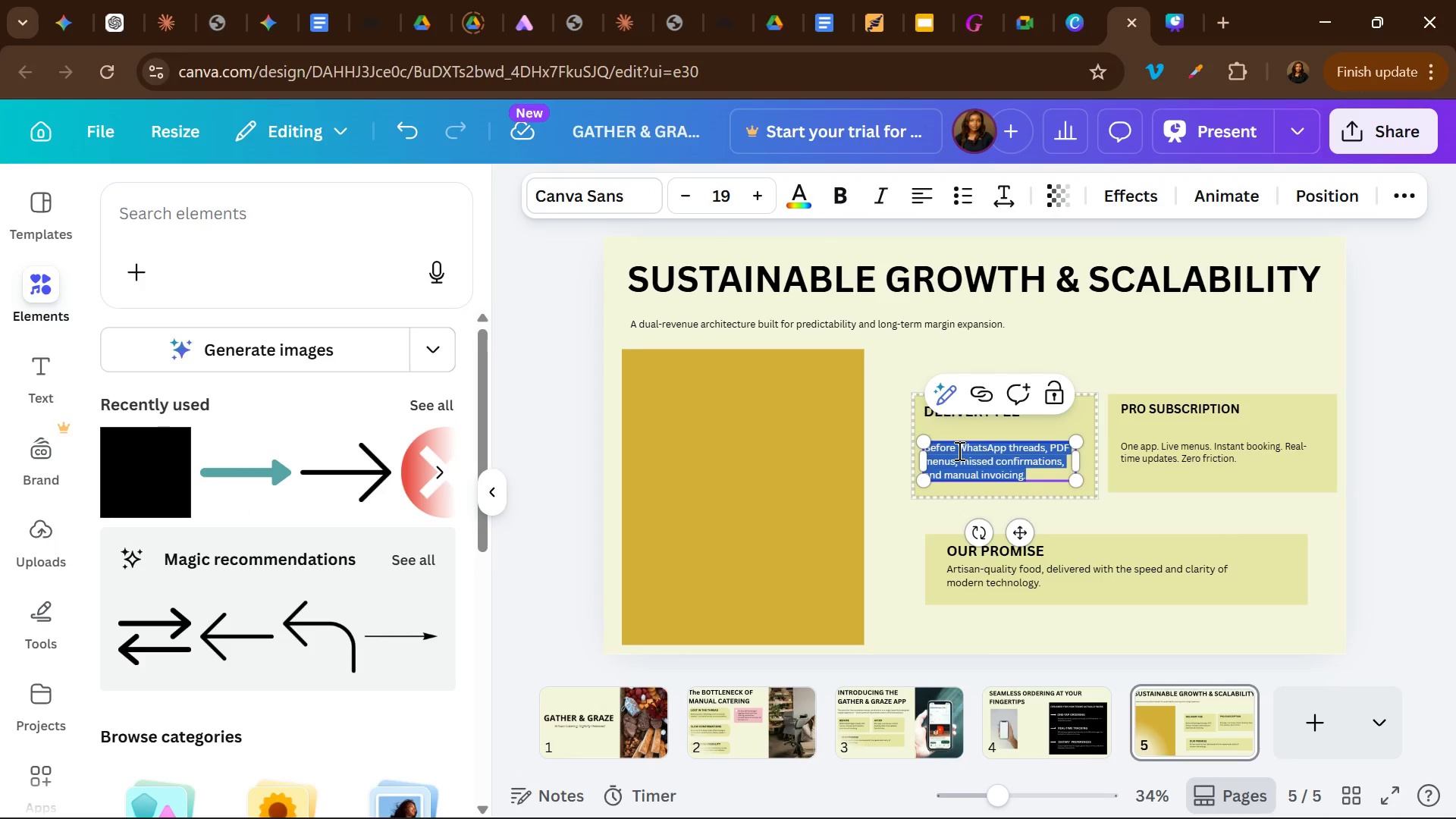 
triple_click([958, 450])
 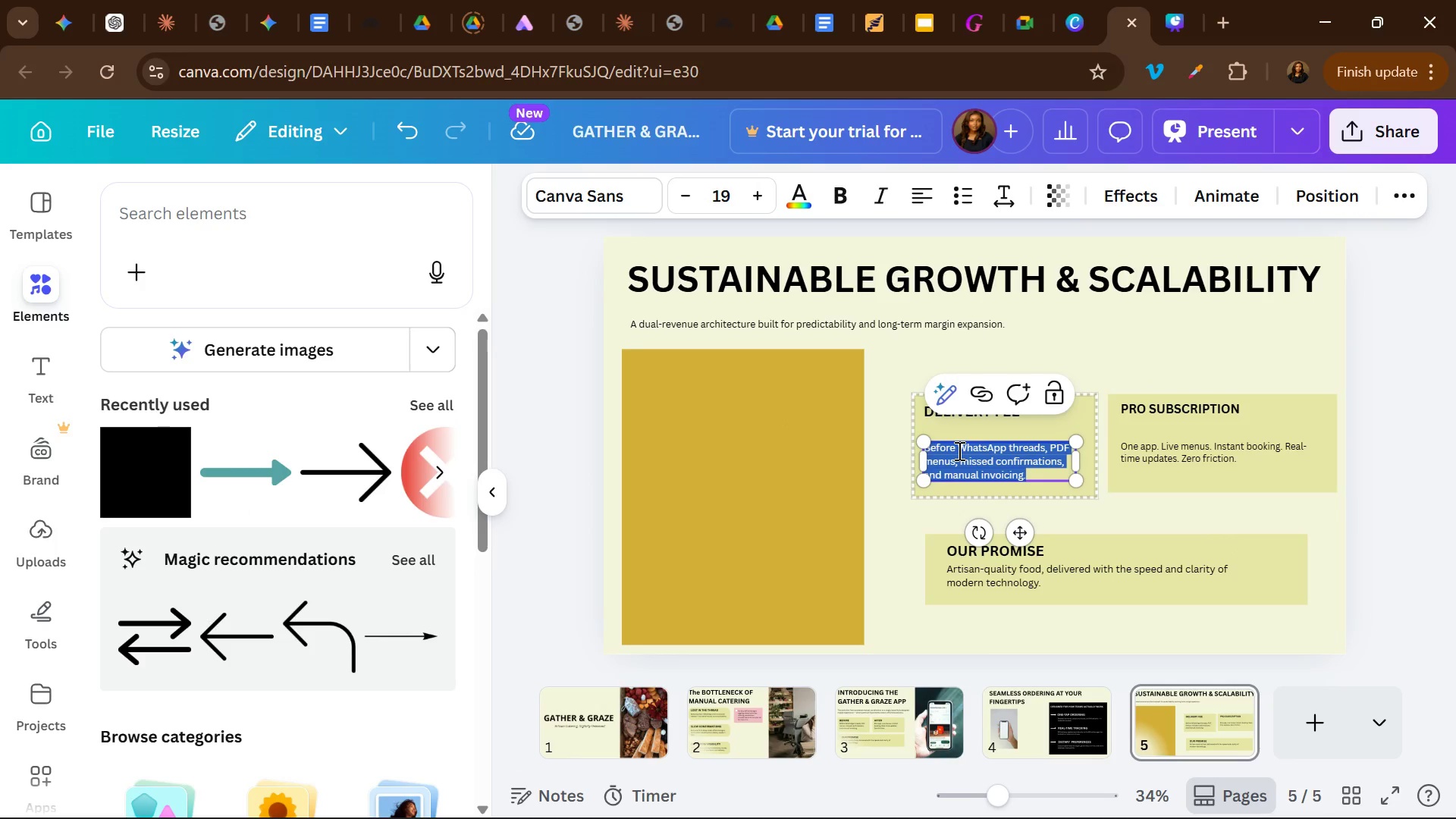 
key(Control+V)
 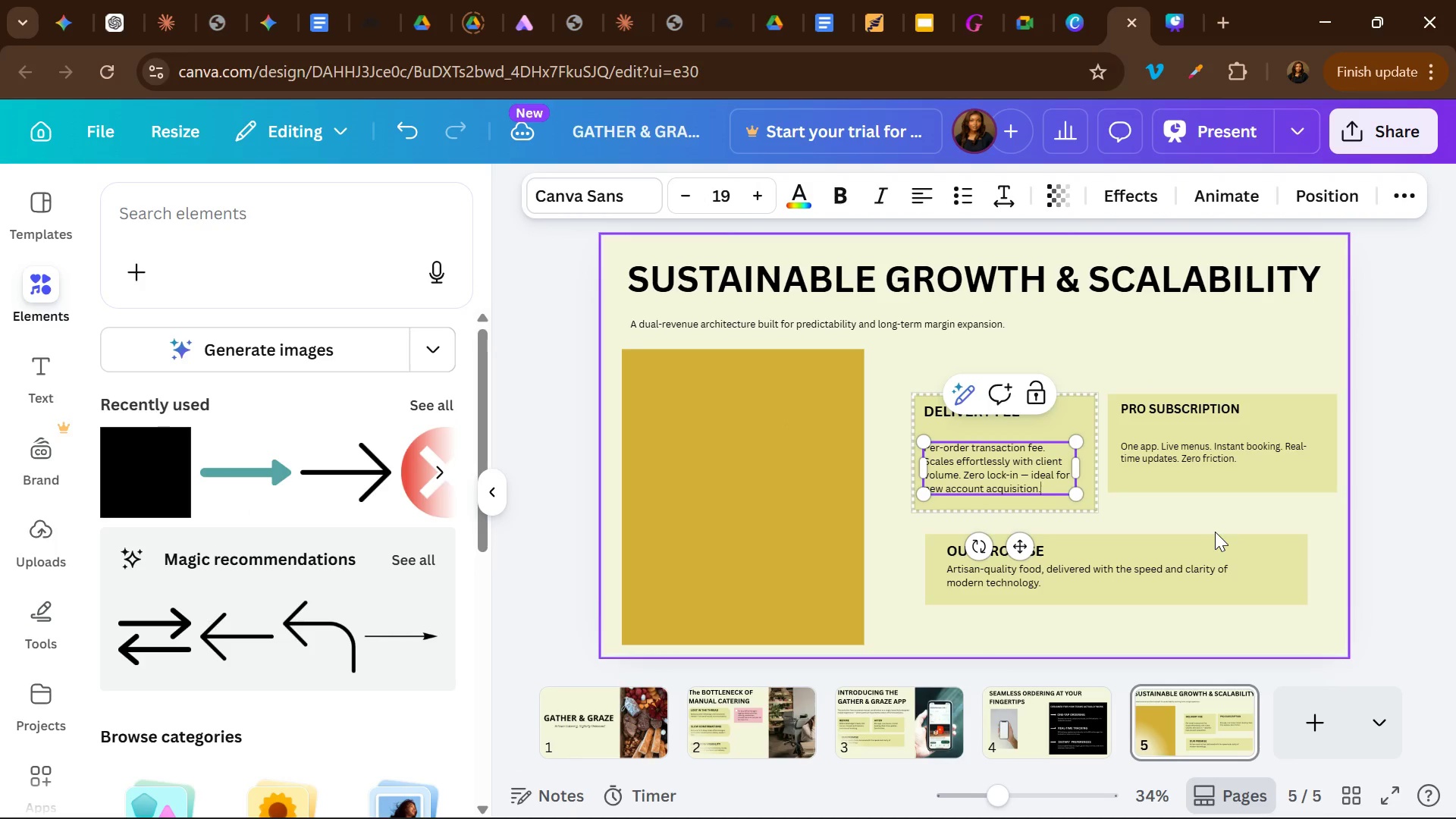 
left_click([1215, 532])
 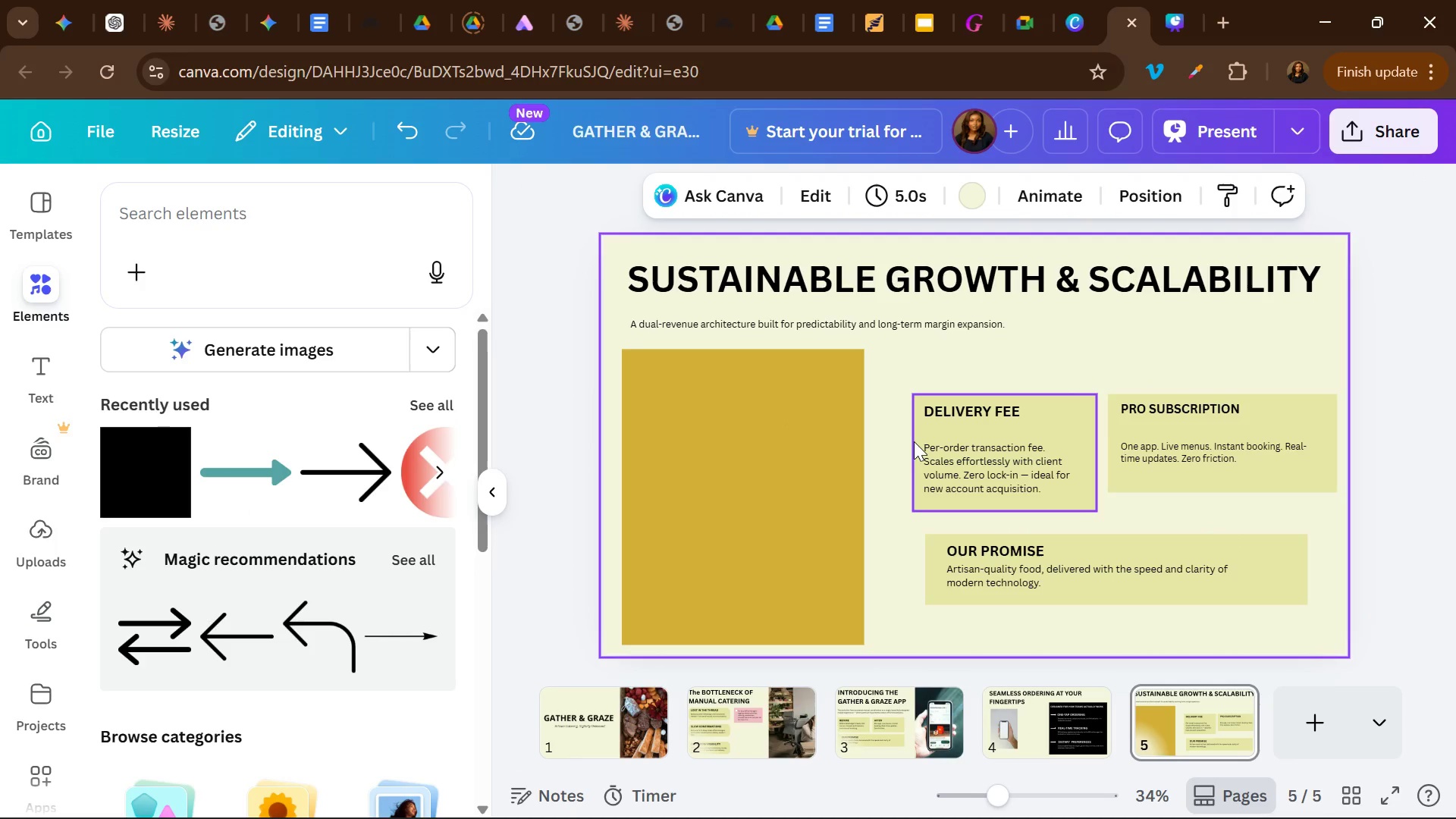 
left_click([914, 441])
 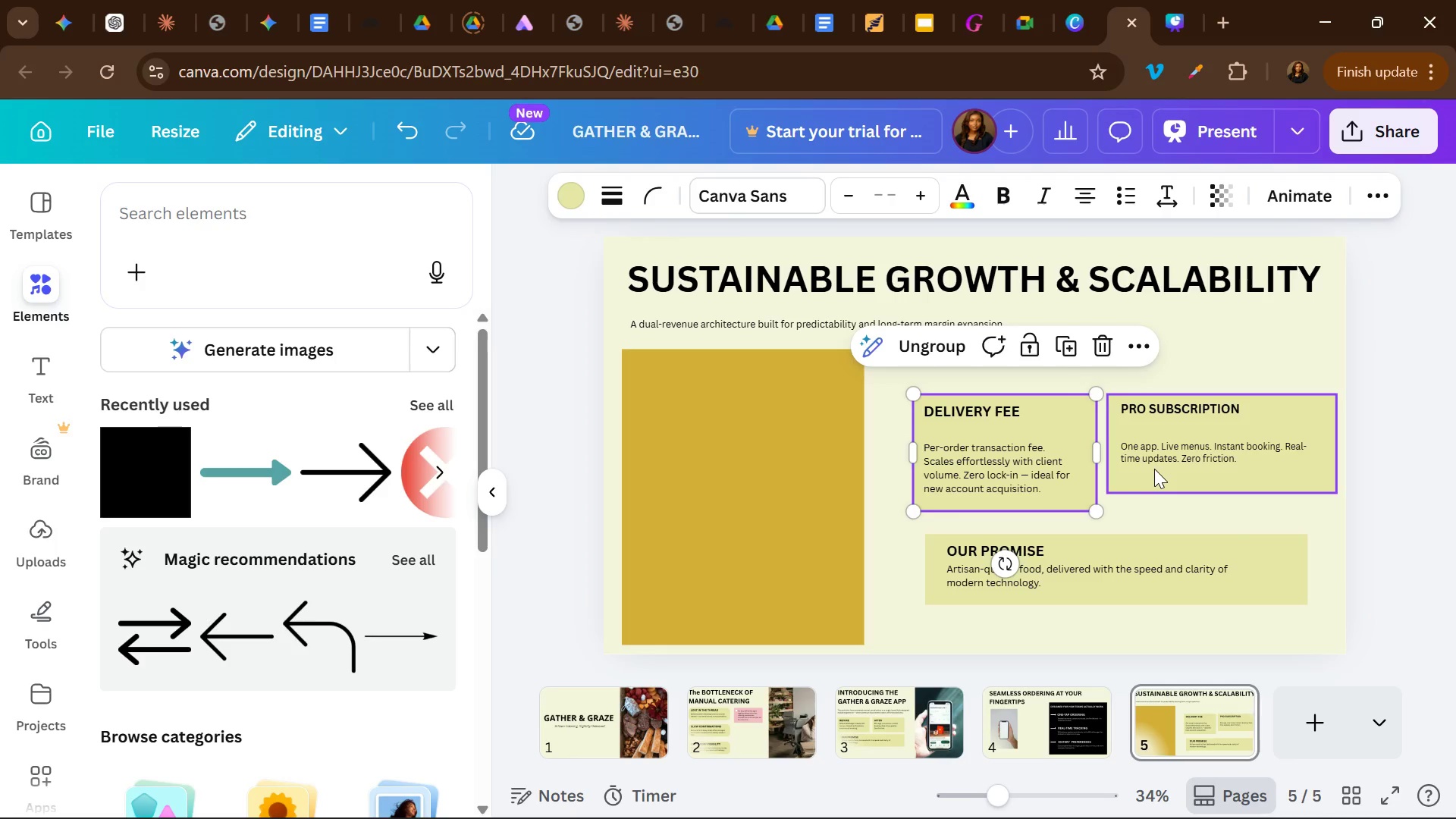 
left_click([1154, 469])
 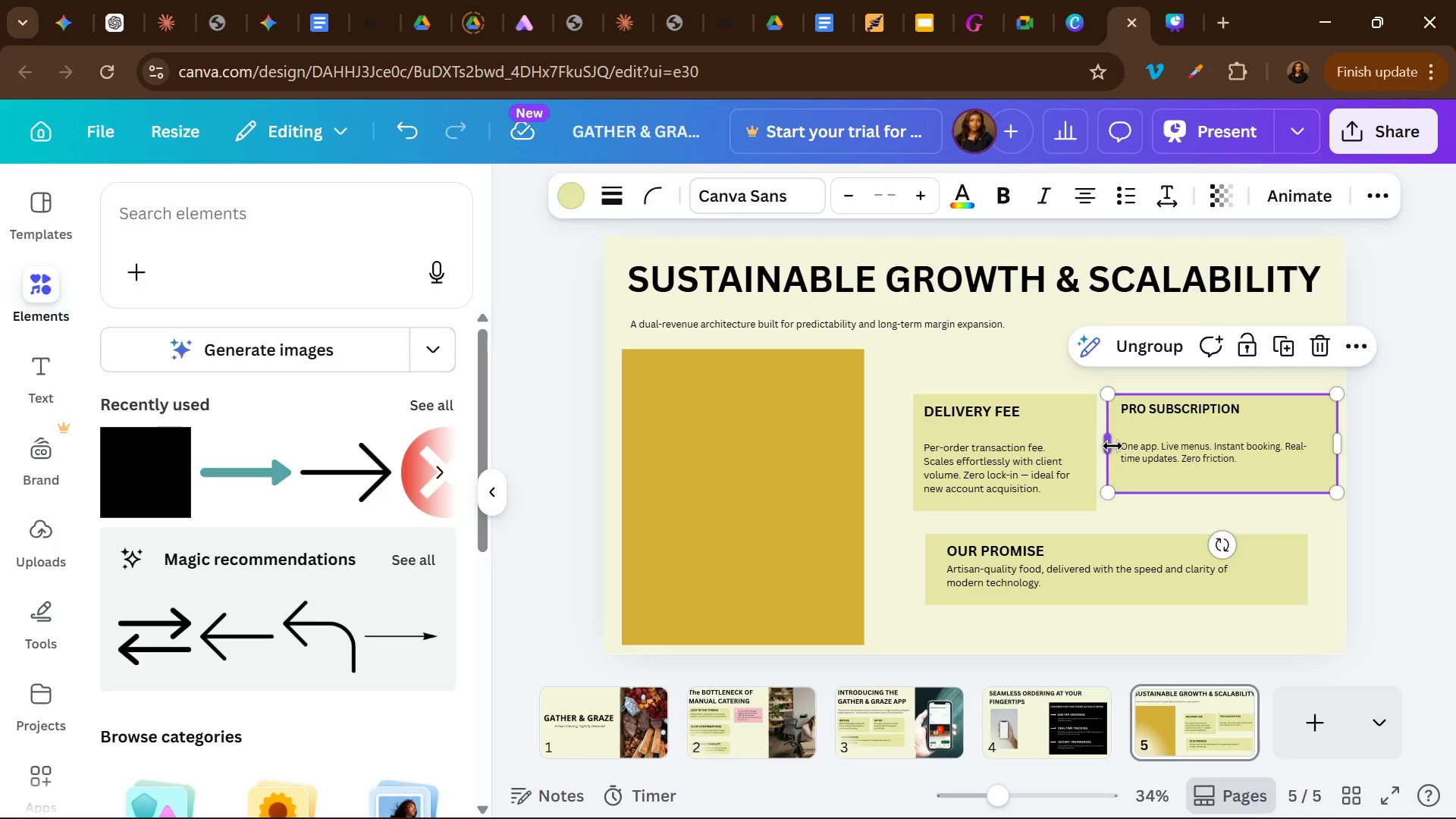 
left_click_drag(start_coordinate=[1112, 446], to_coordinate=[1137, 458])
 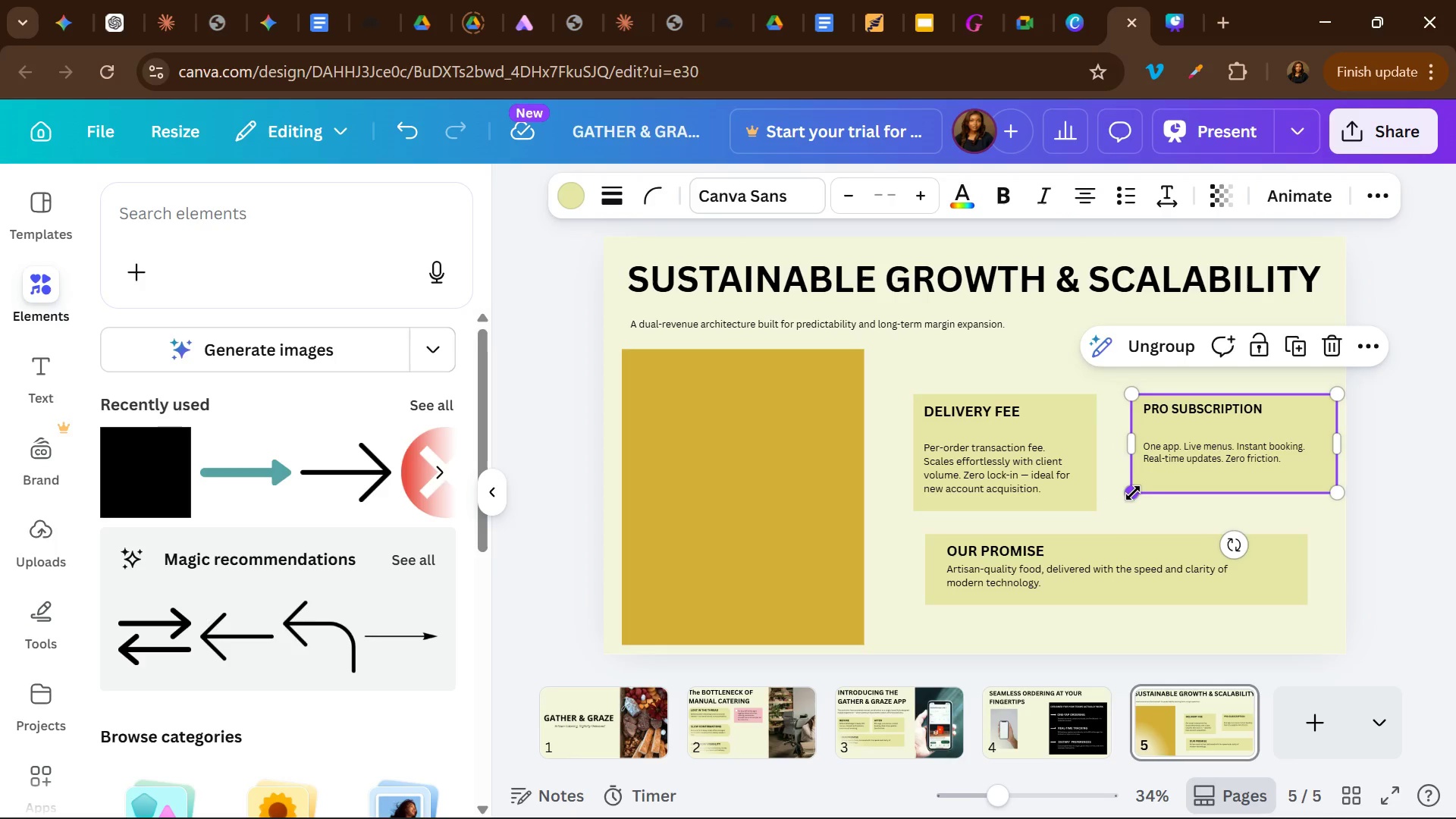 
left_click_drag(start_coordinate=[1133, 493], to_coordinate=[1144, 569])
 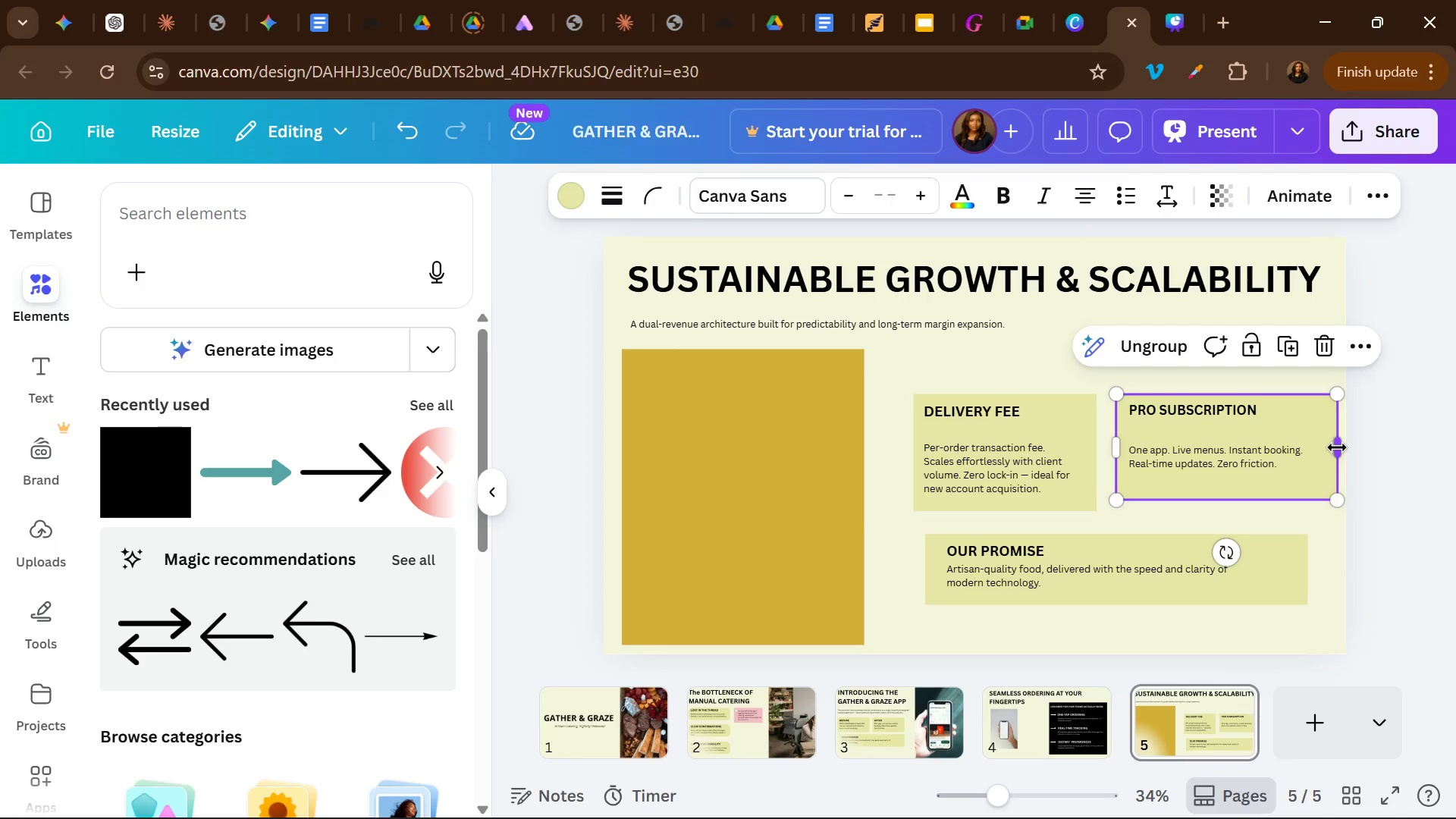 
left_click_drag(start_coordinate=[1337, 447], to_coordinate=[1316, 455])
 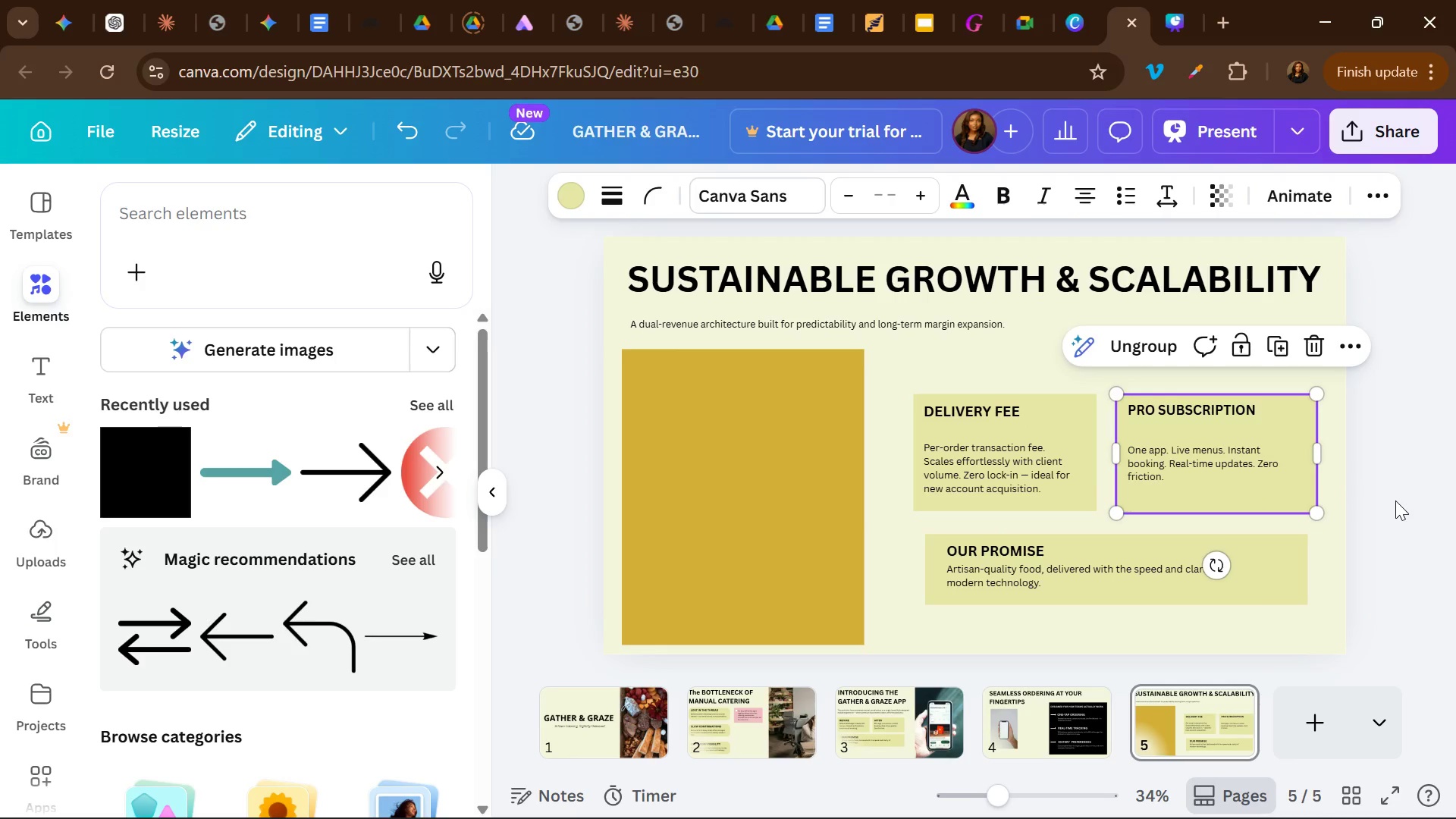 
left_click([1395, 500])
 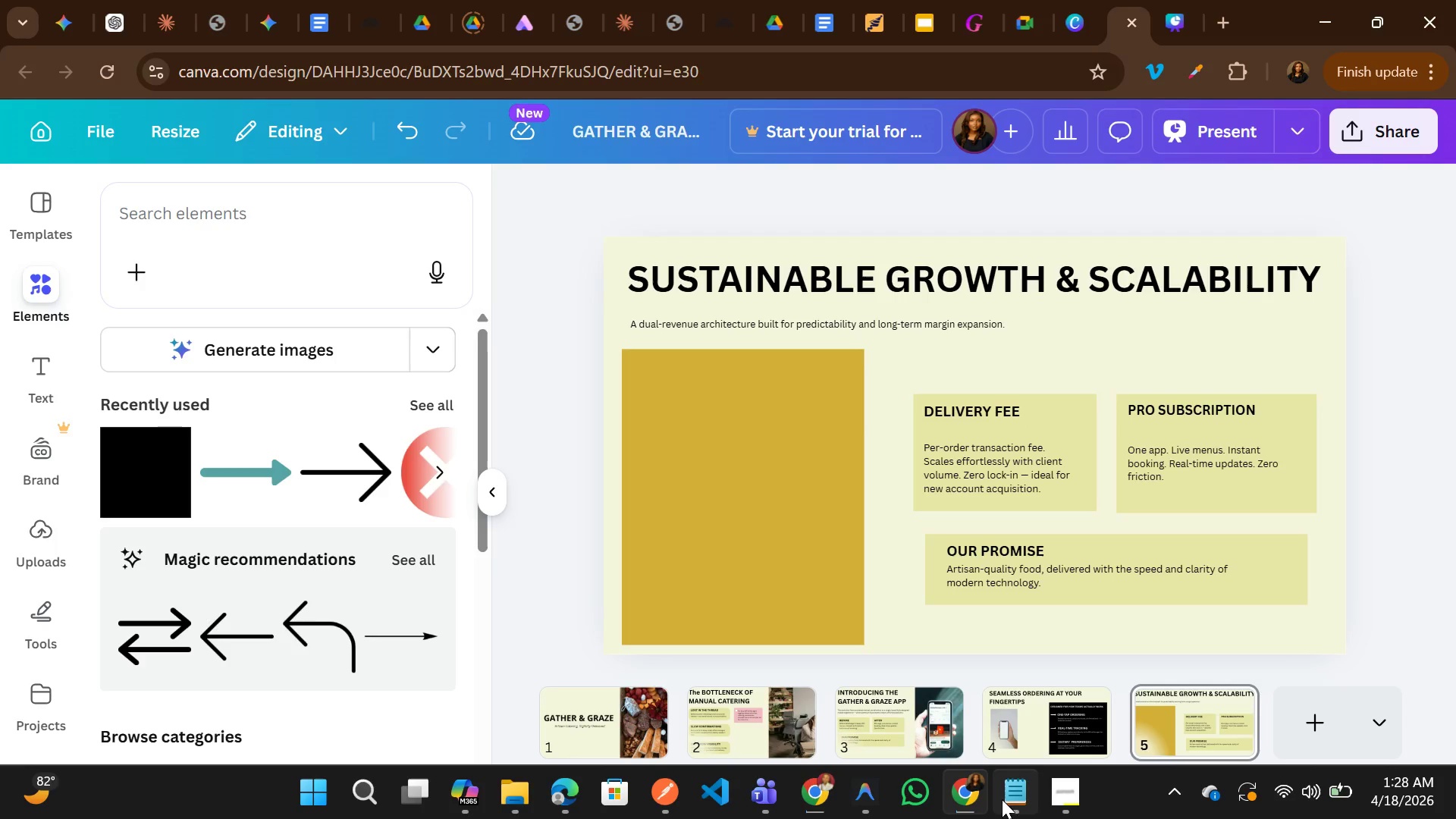 
wait(5.31)
 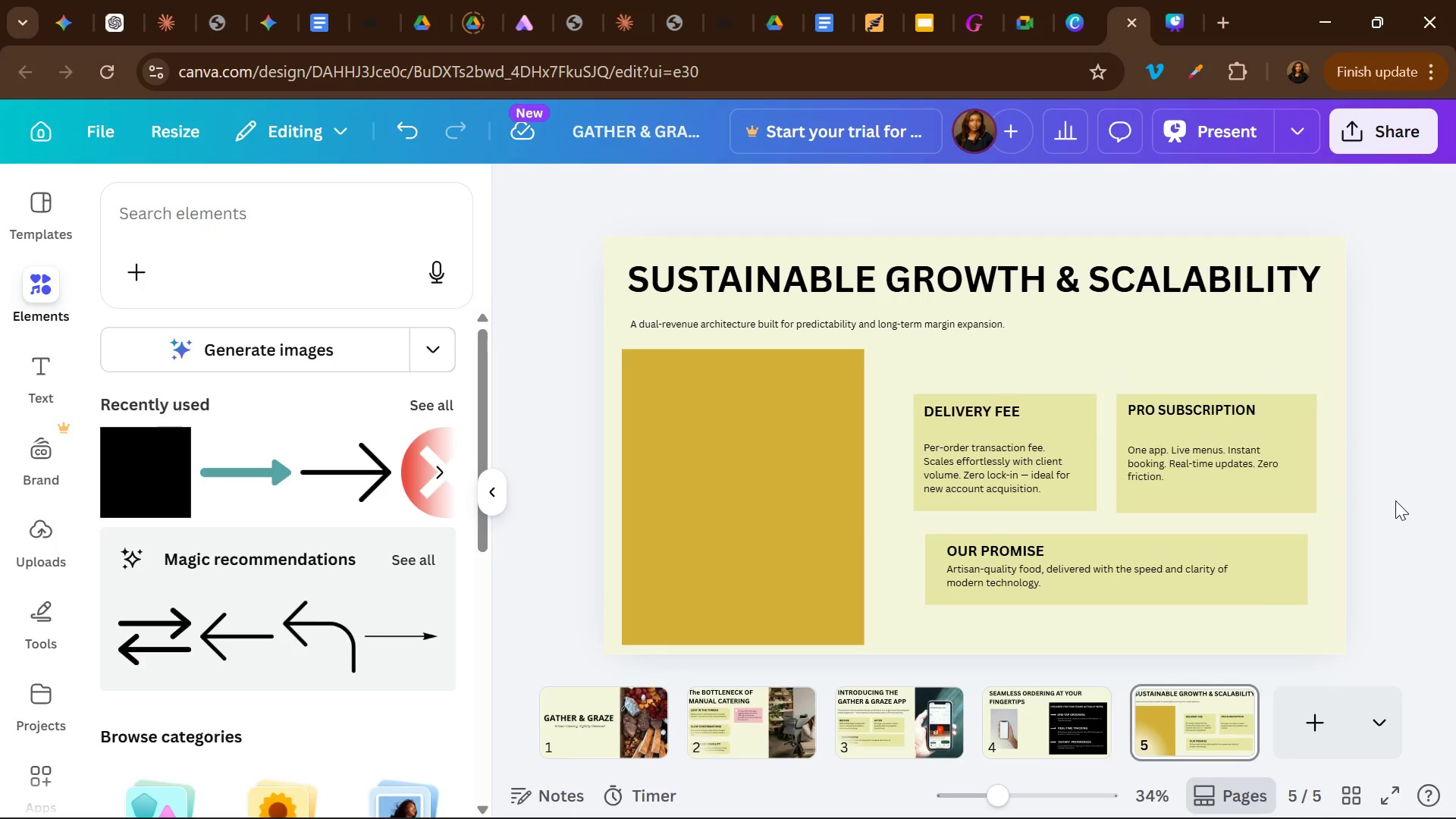 
left_click([1021, 670])
 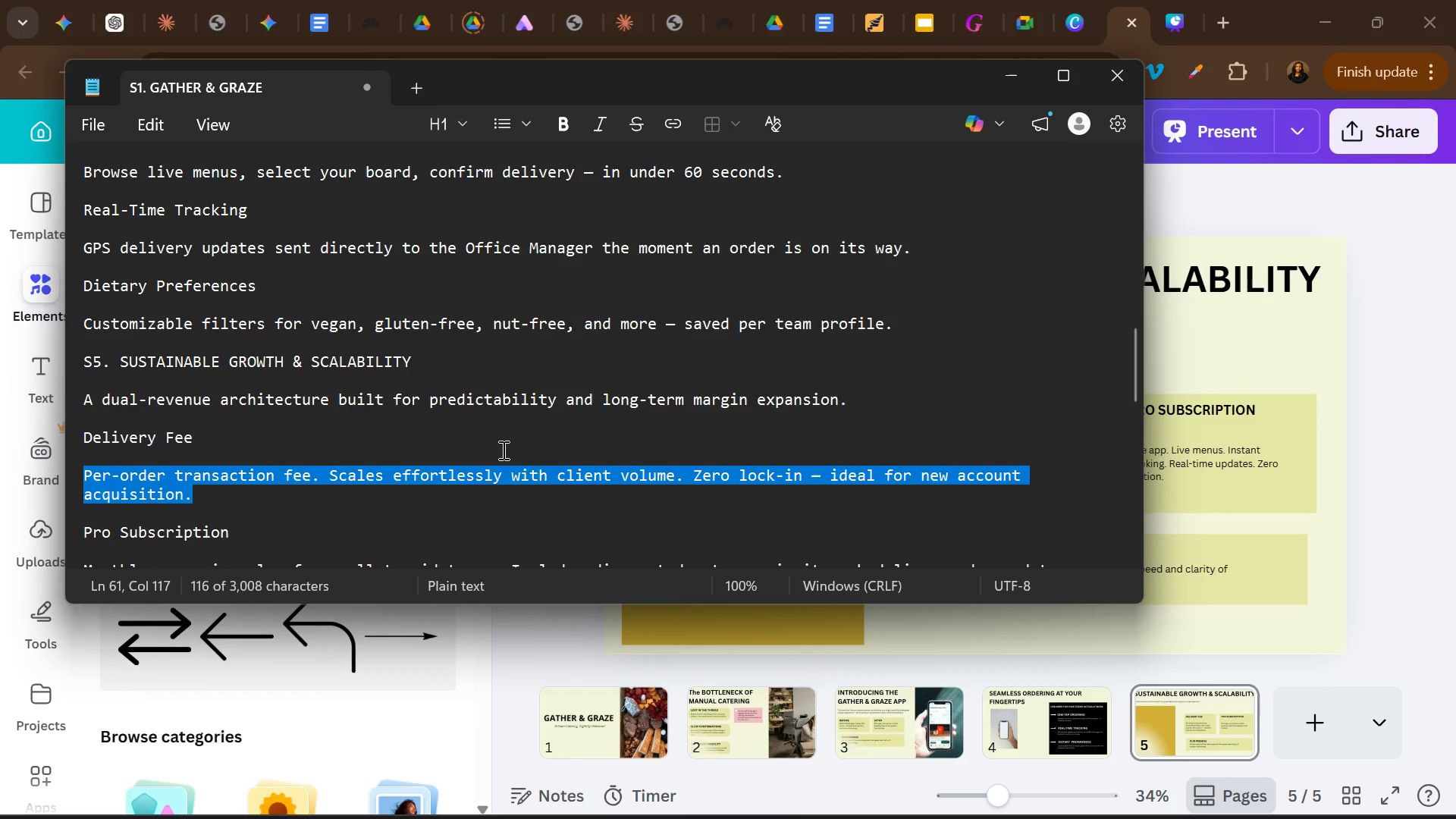 
scroll: coordinate [502, 450], scroll_direction: down, amount: 2.0
 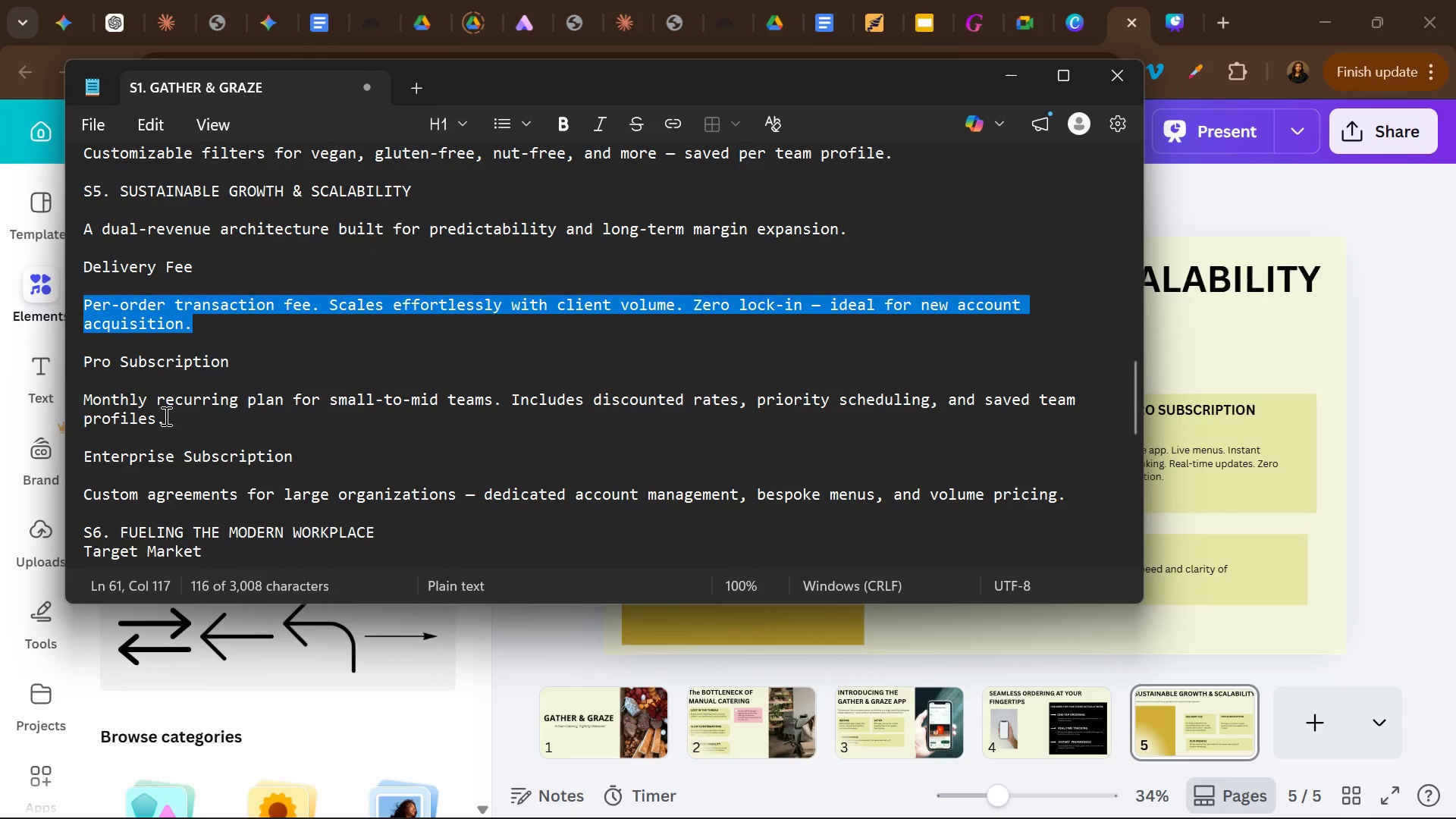 
left_click_drag(start_coordinate=[165, 416], to_coordinate=[82, 399])
 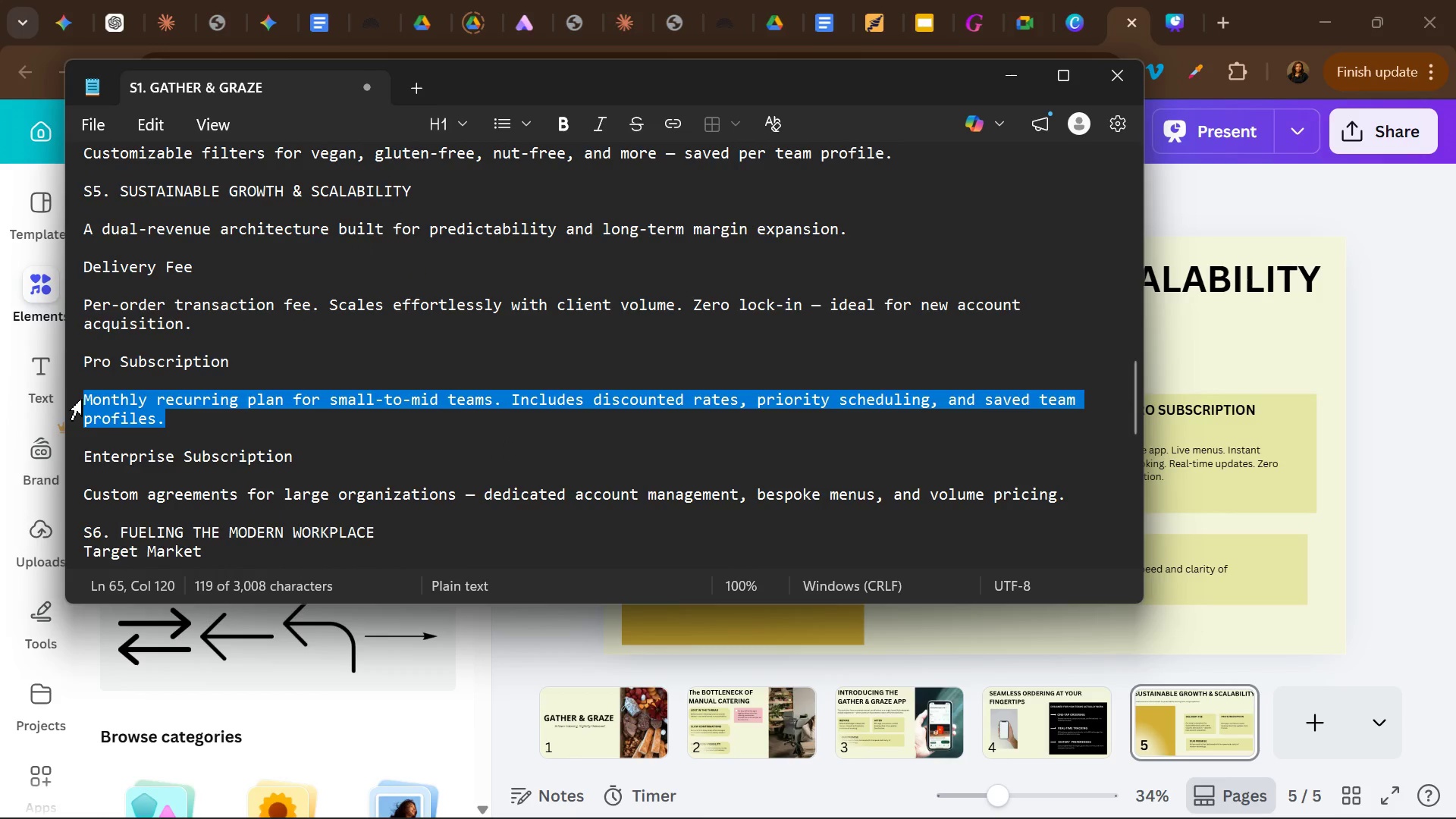 
key(Control+C)
 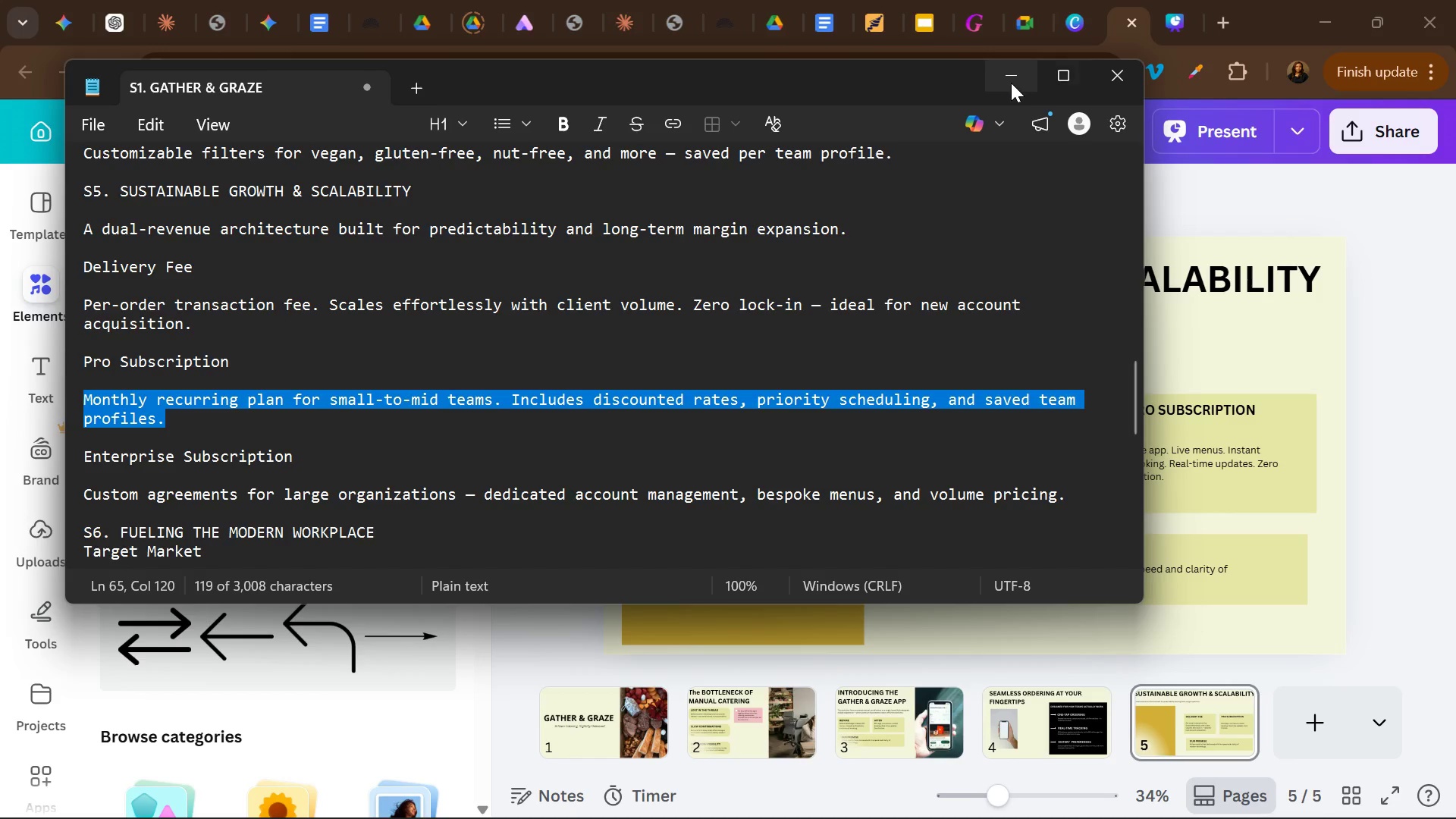 
left_click([1011, 83])
 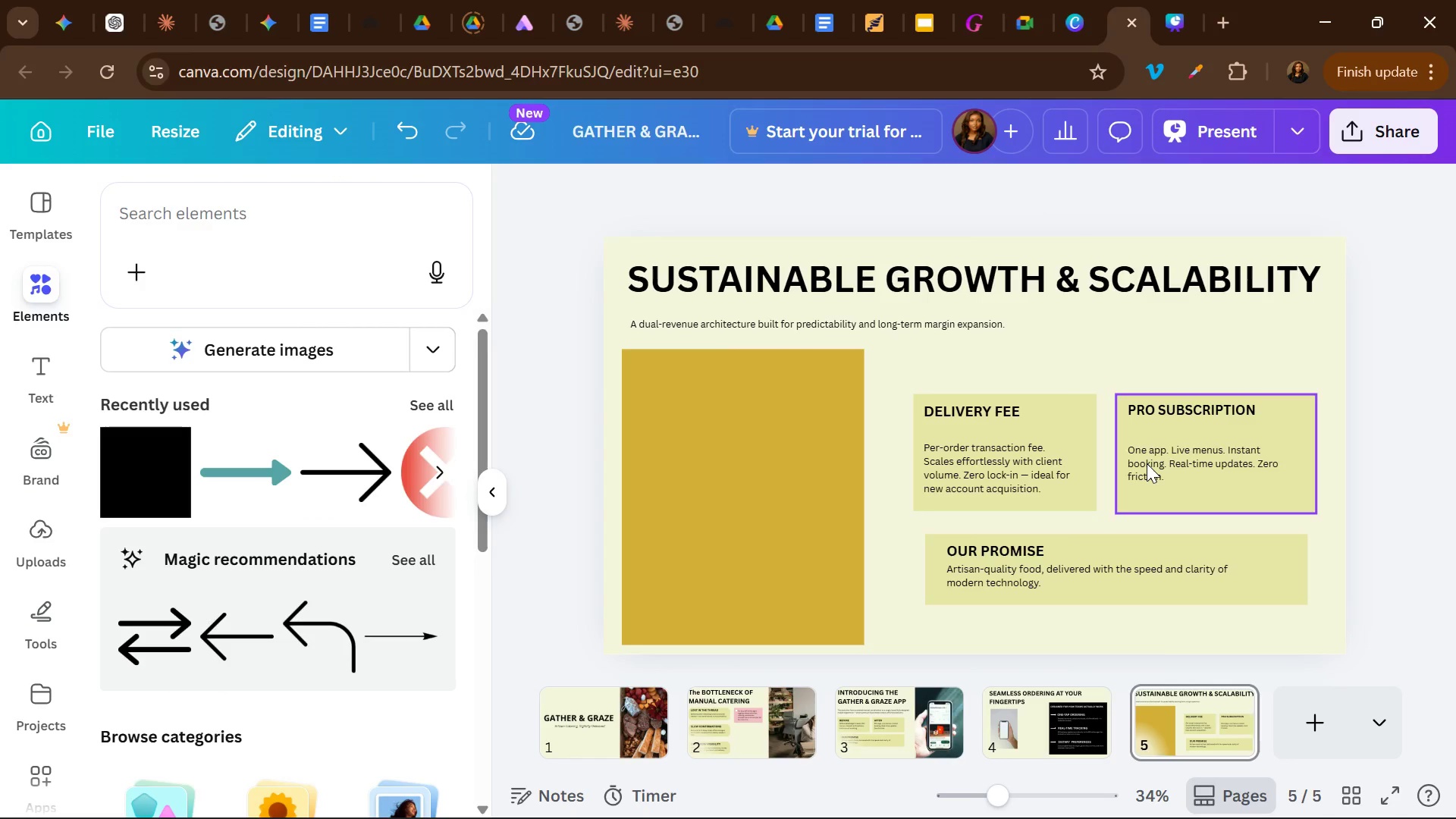 
double_click([1147, 463])
 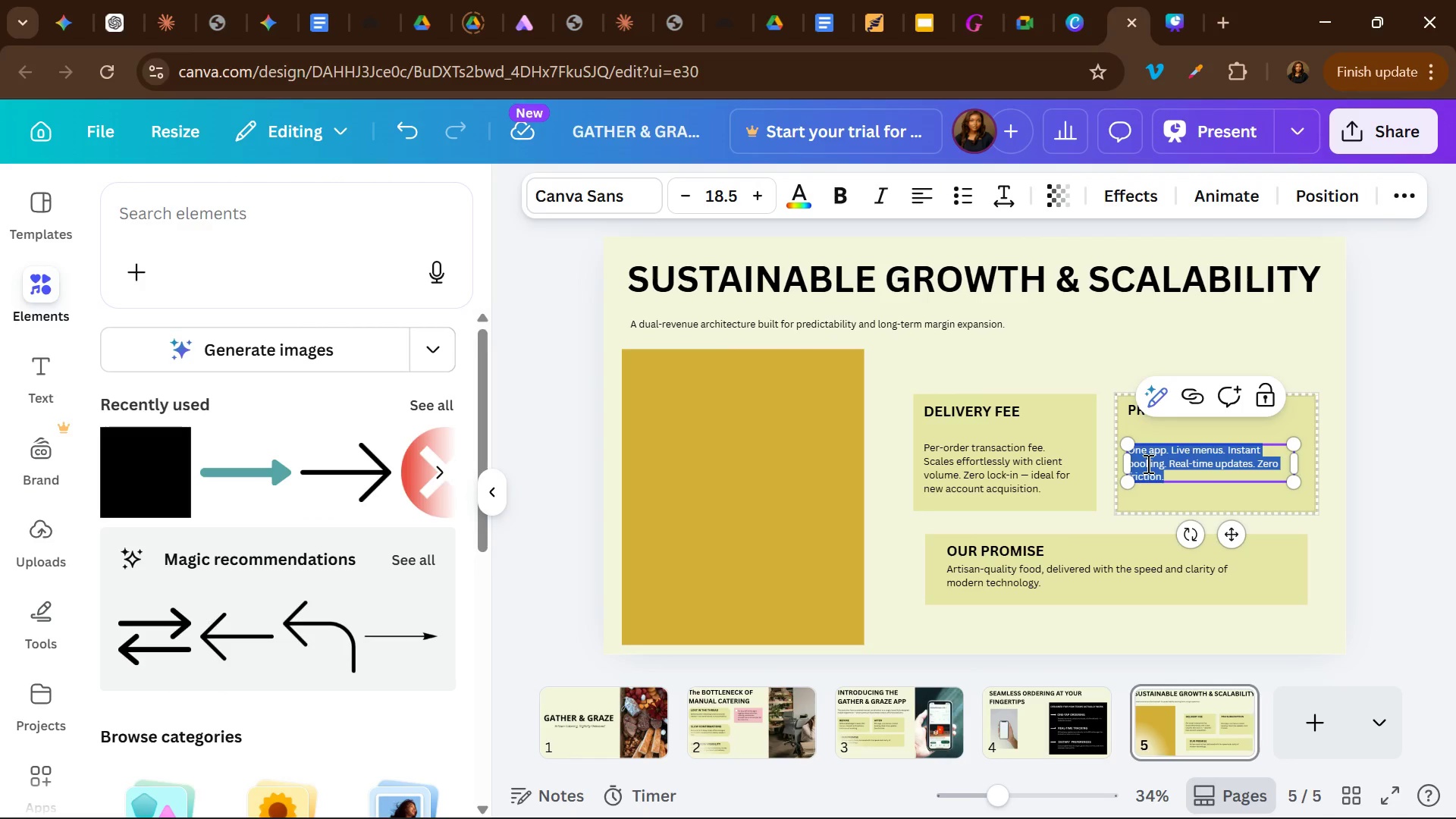 
triple_click([1147, 463])
 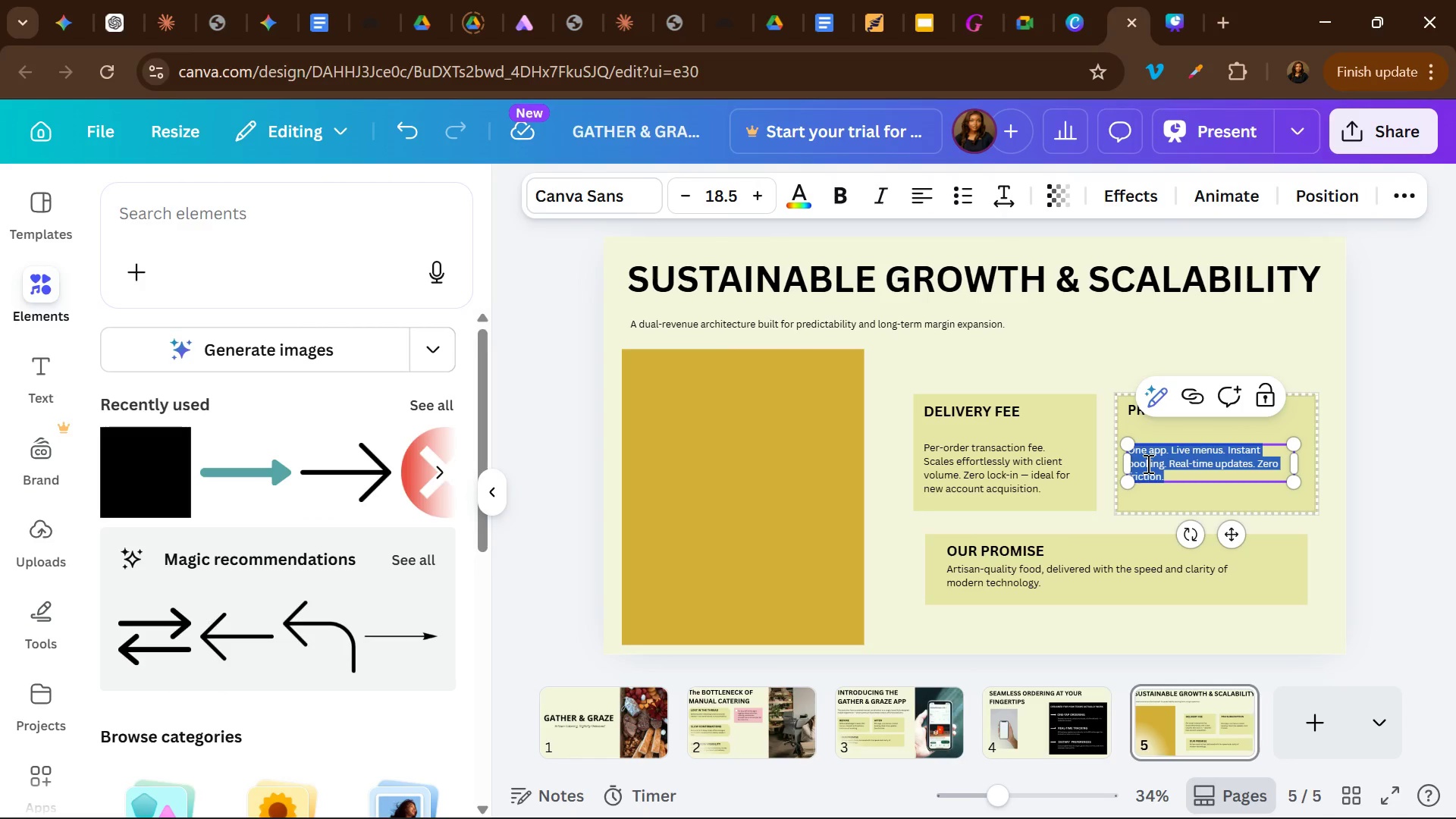 
key(Control+V)
 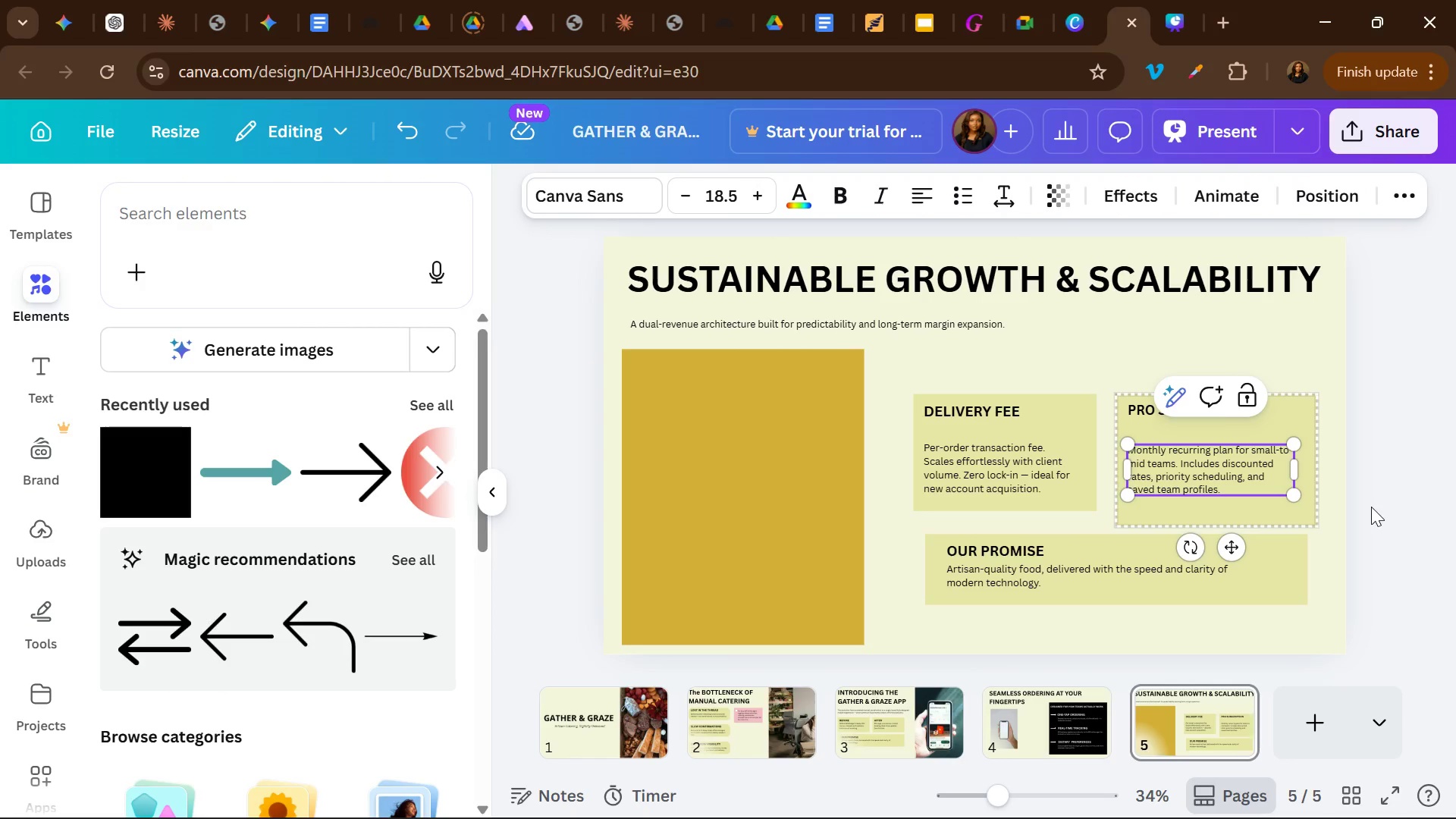 
left_click([1371, 507])
 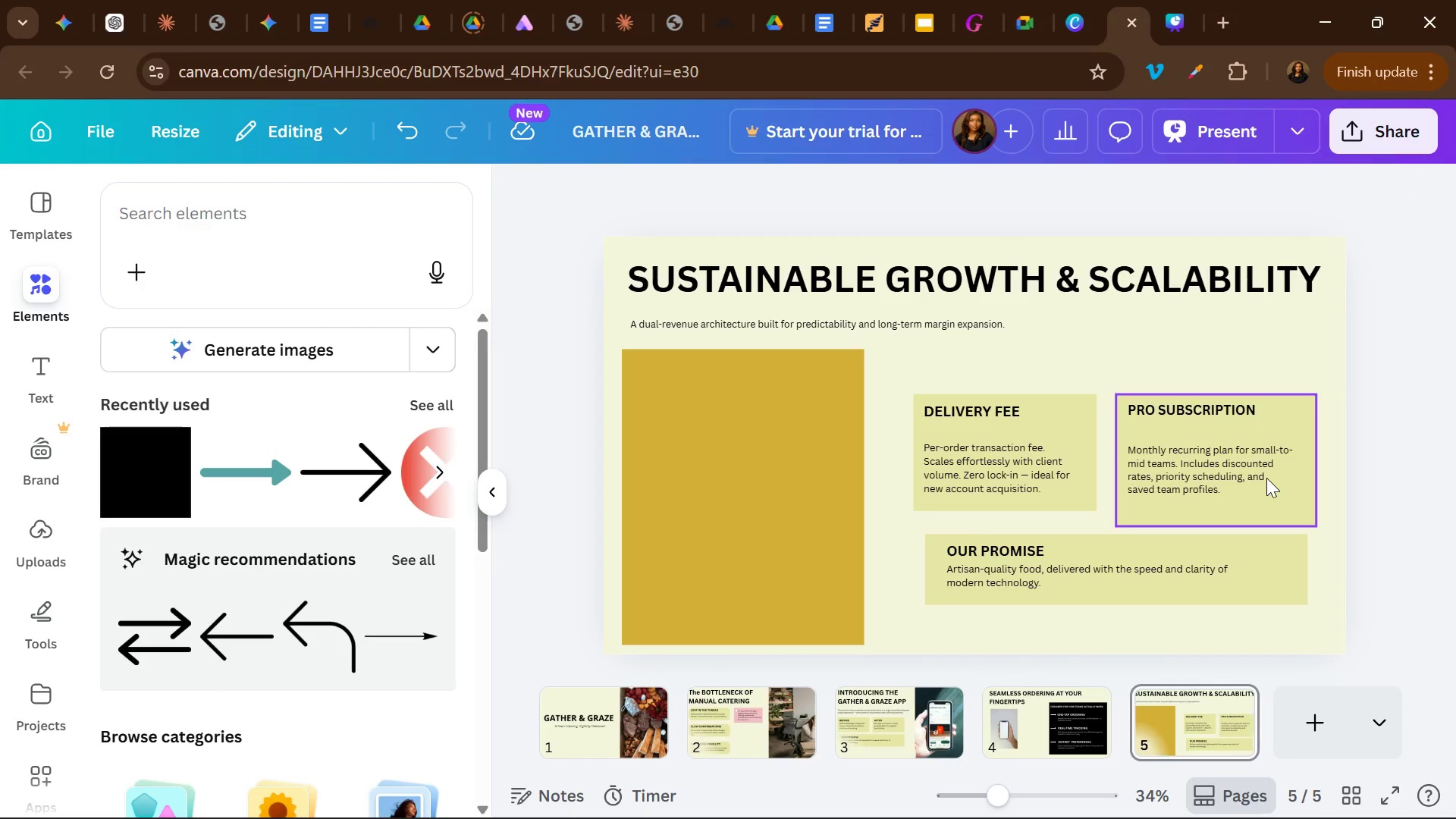 
left_click([1266, 478])
 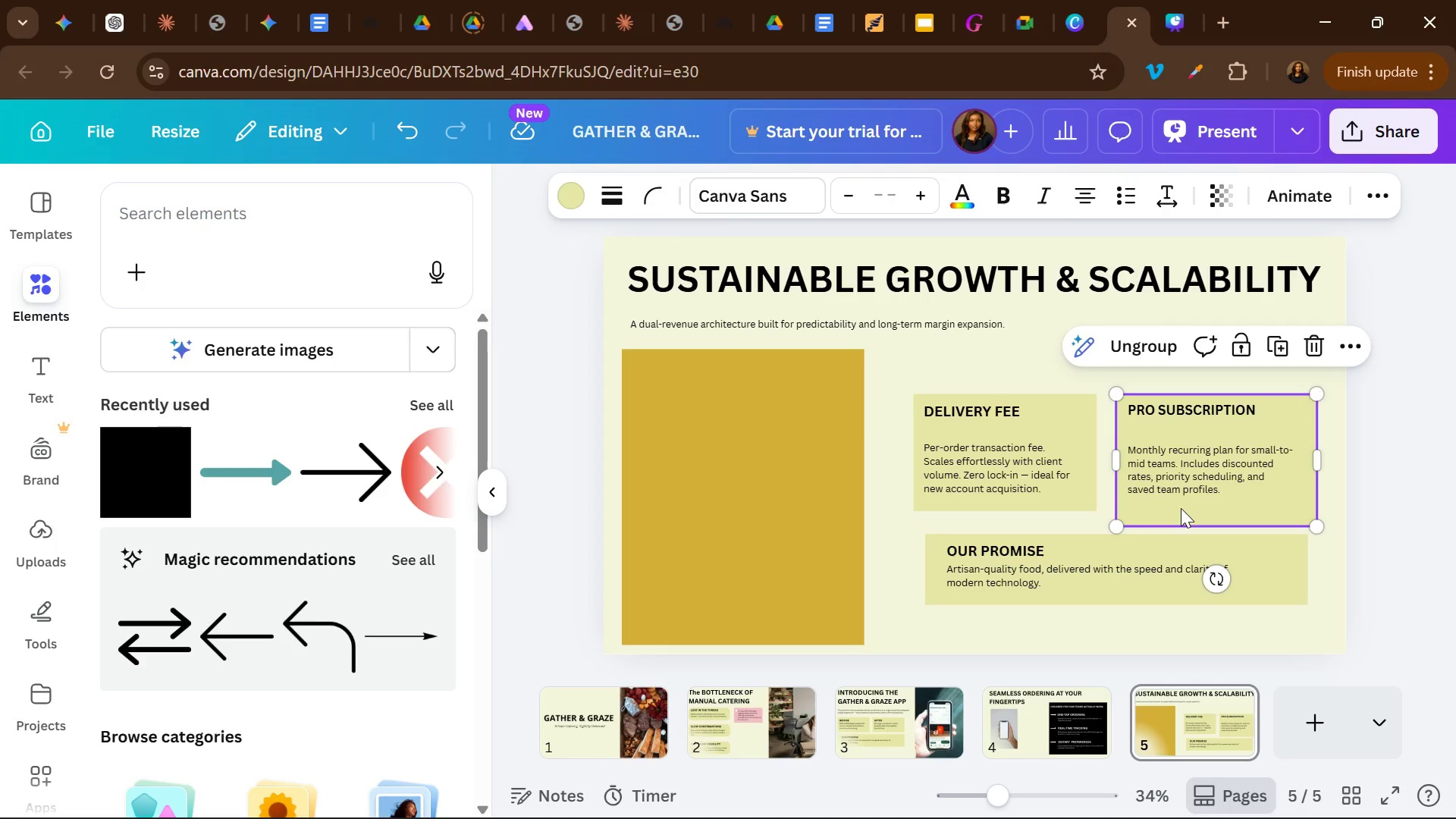 
left_click([1166, 509])
 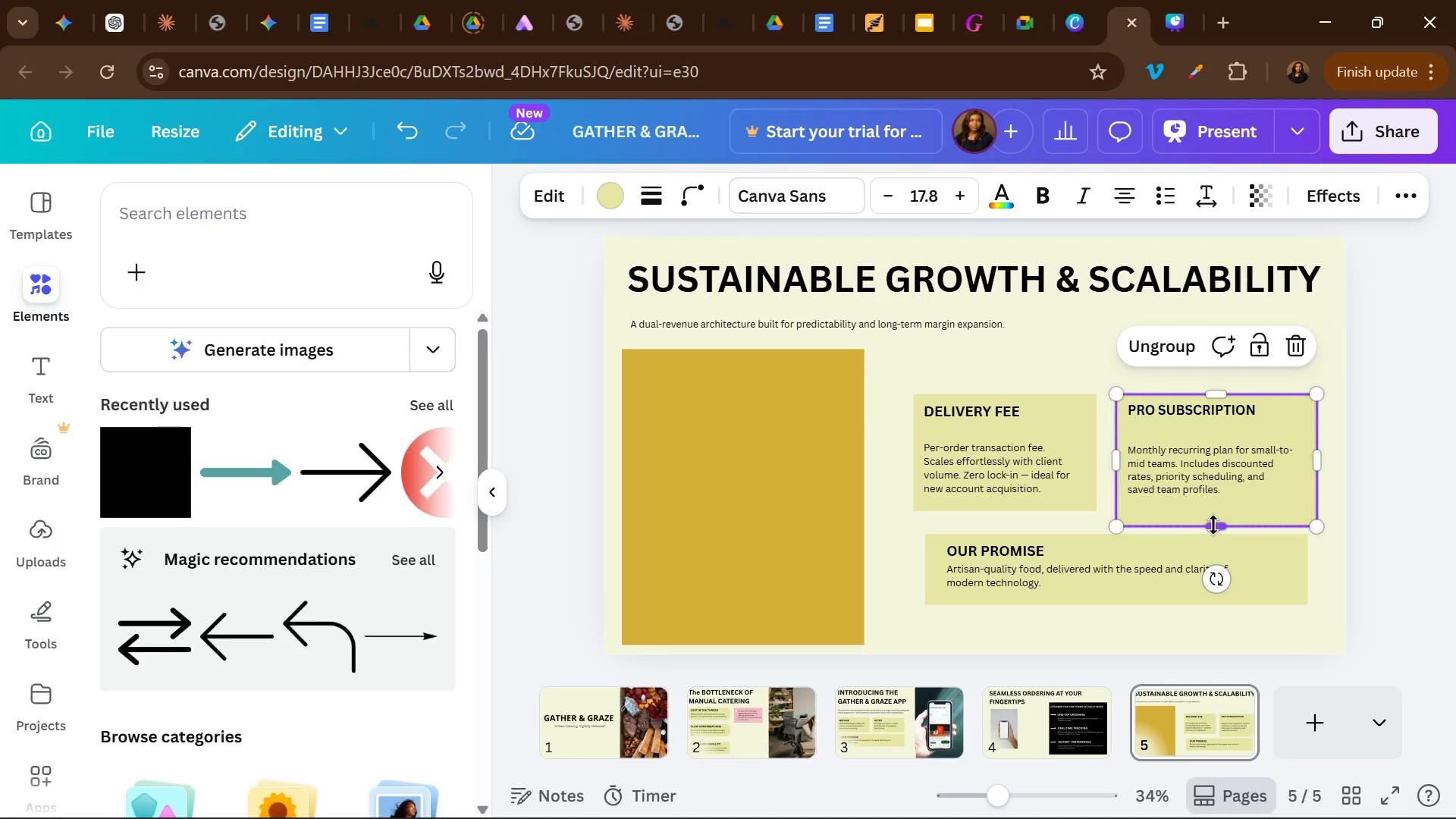 
left_click_drag(start_coordinate=[1213, 525], to_coordinate=[1211, 507])
 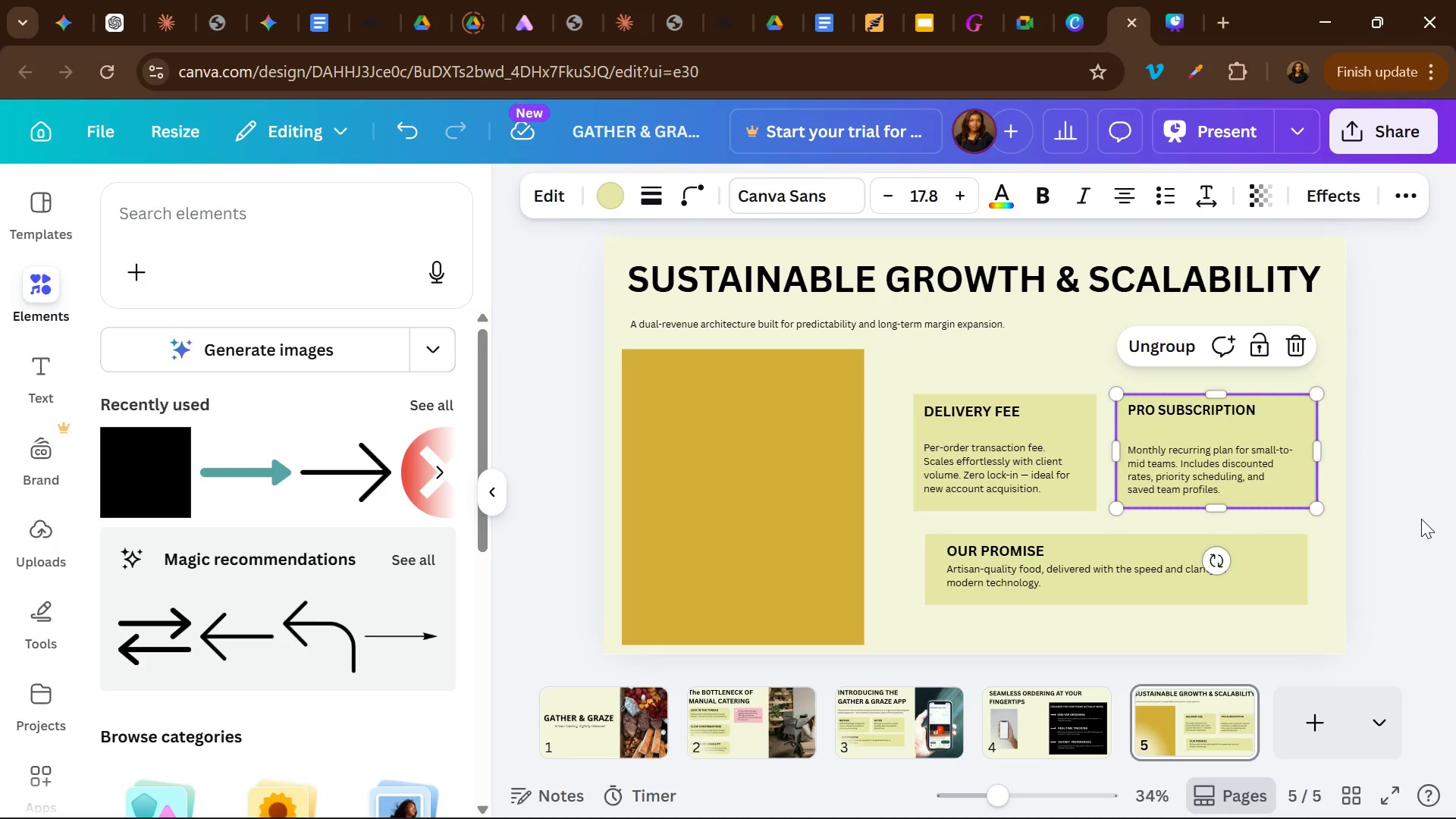 
left_click([1421, 519])
 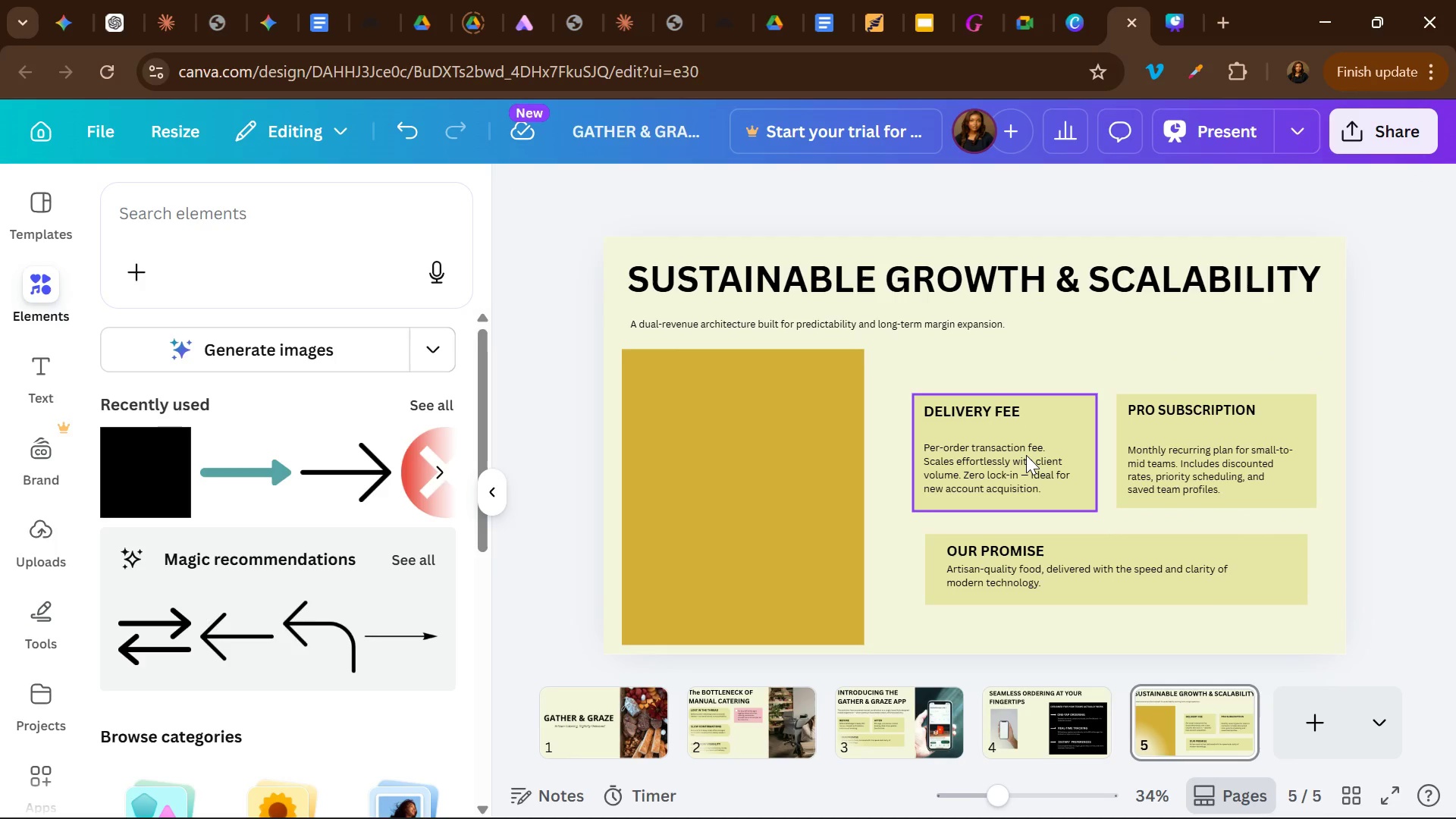 
left_click_drag(start_coordinate=[1026, 455], to_coordinate=[1034, 455])
 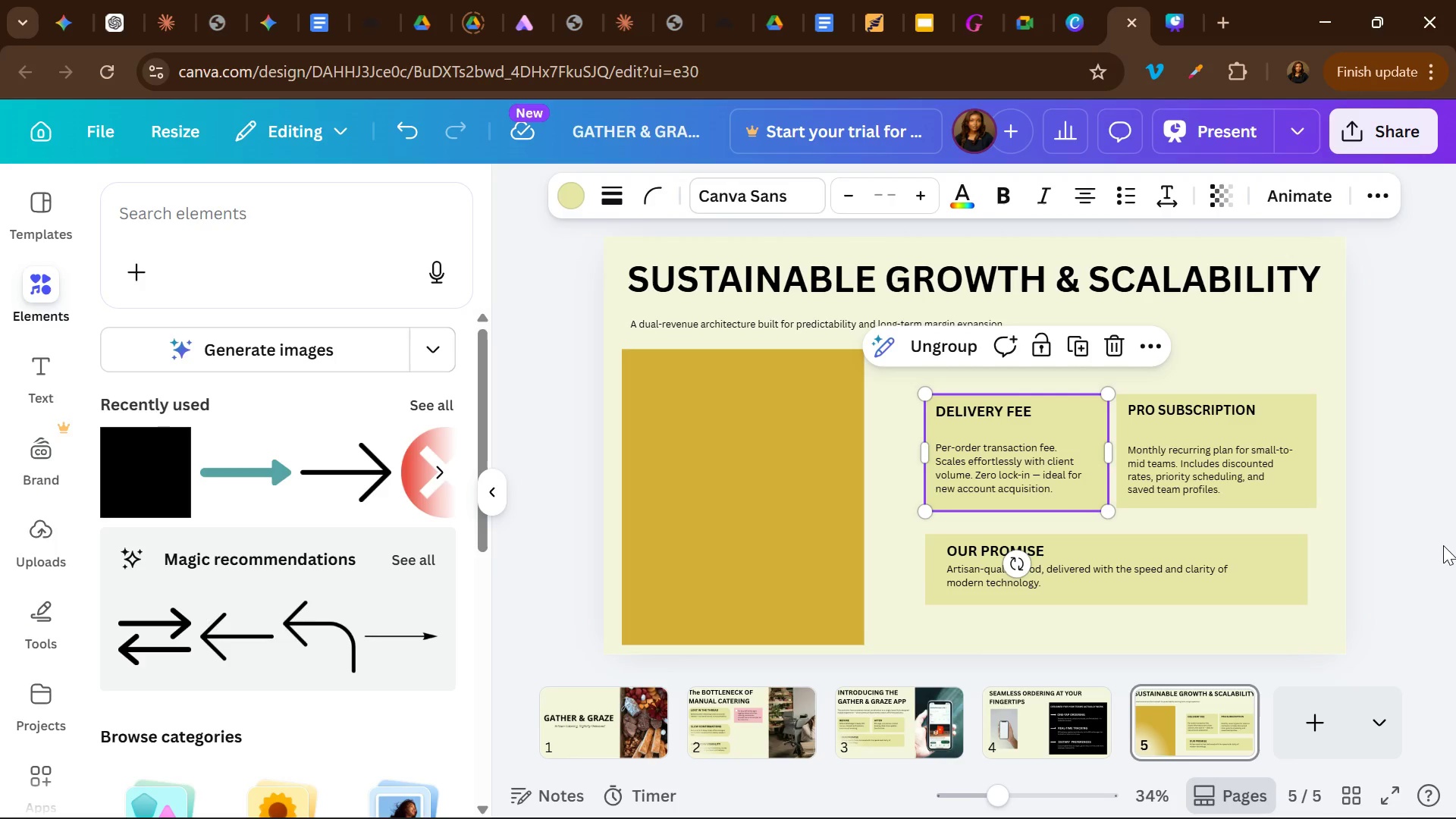 
left_click([1443, 545])
 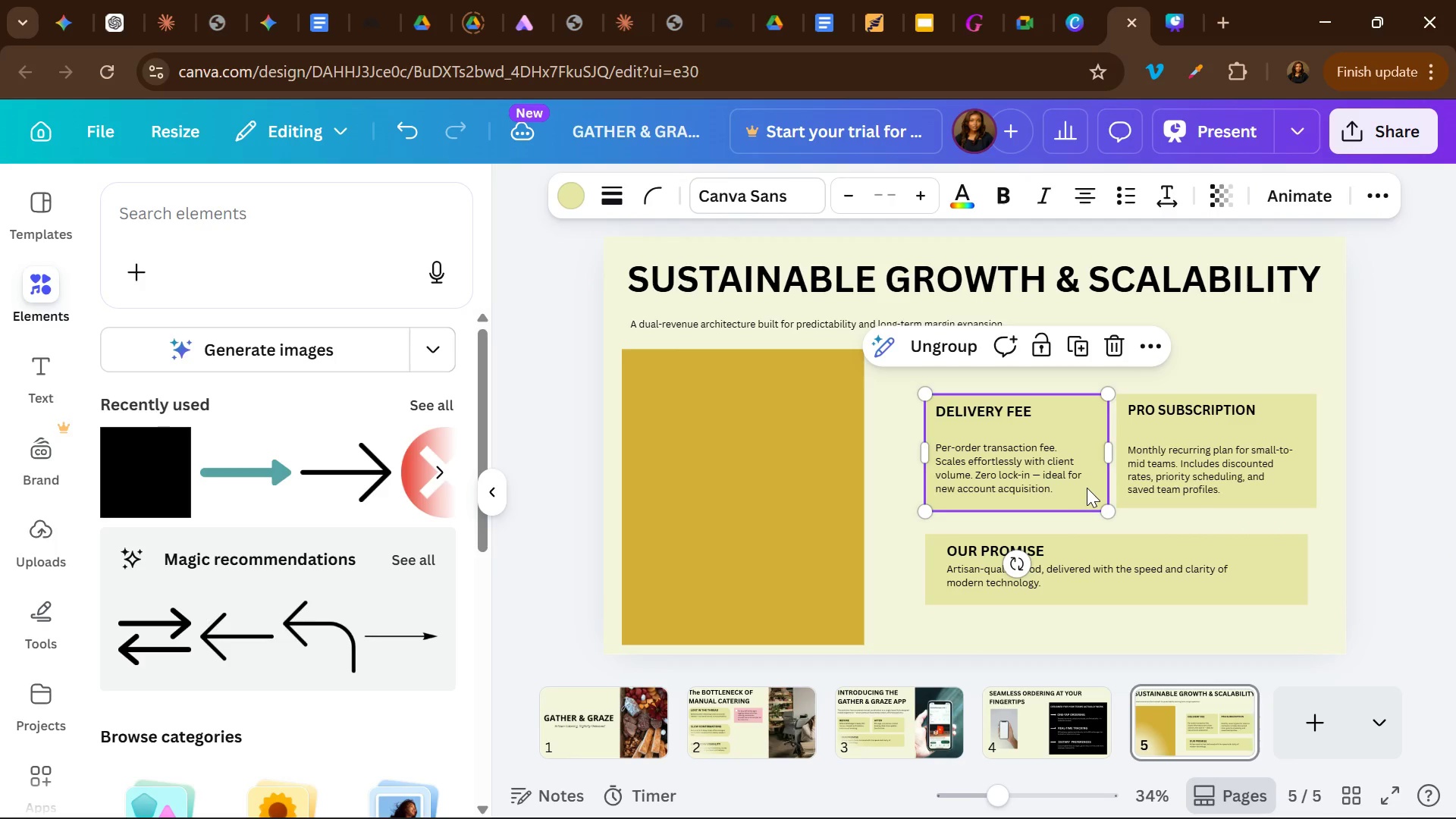 
wait(5.77)
 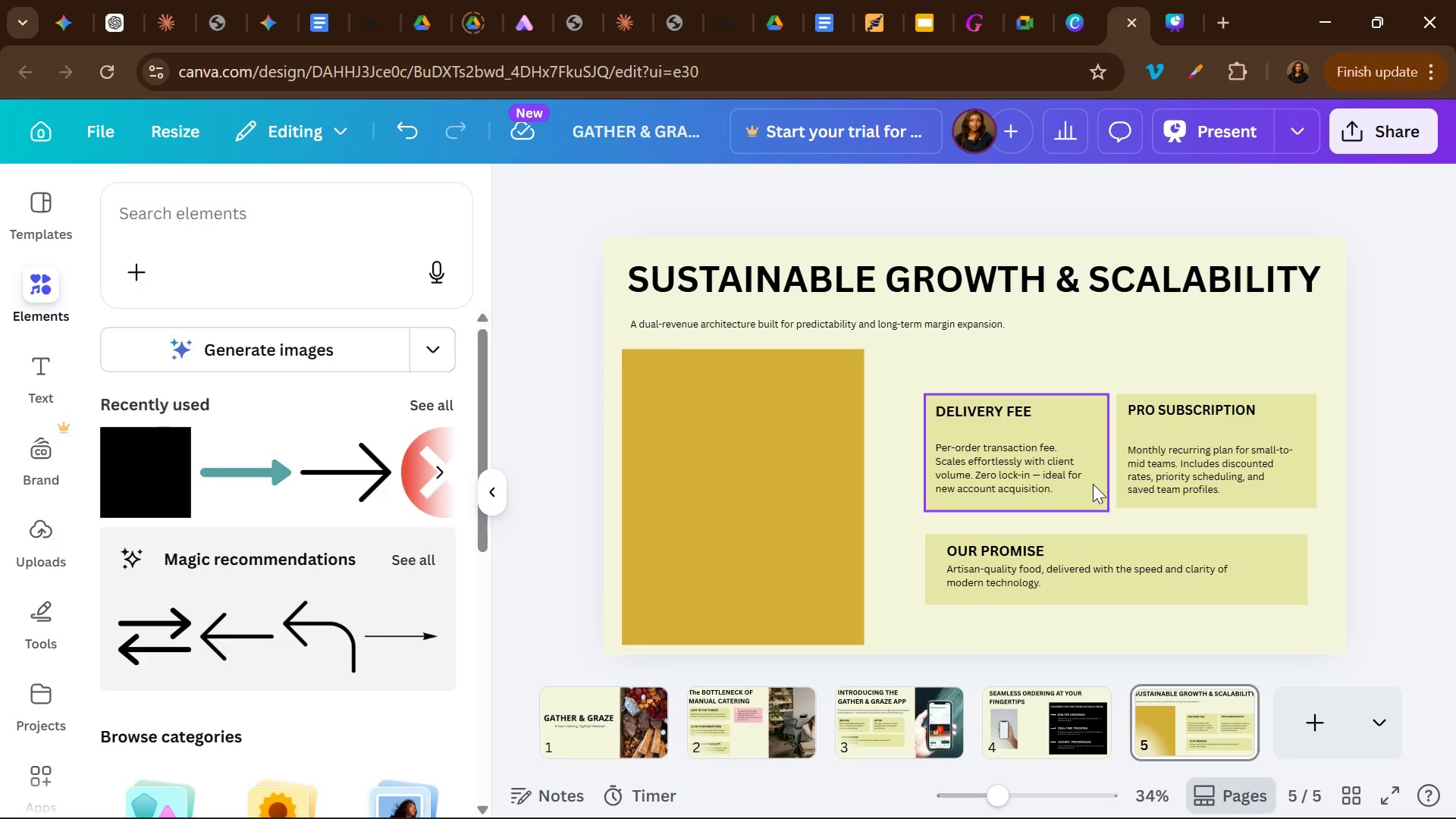 
left_click_drag(start_coordinate=[1108, 511], to_coordinate=[1106, 505])
 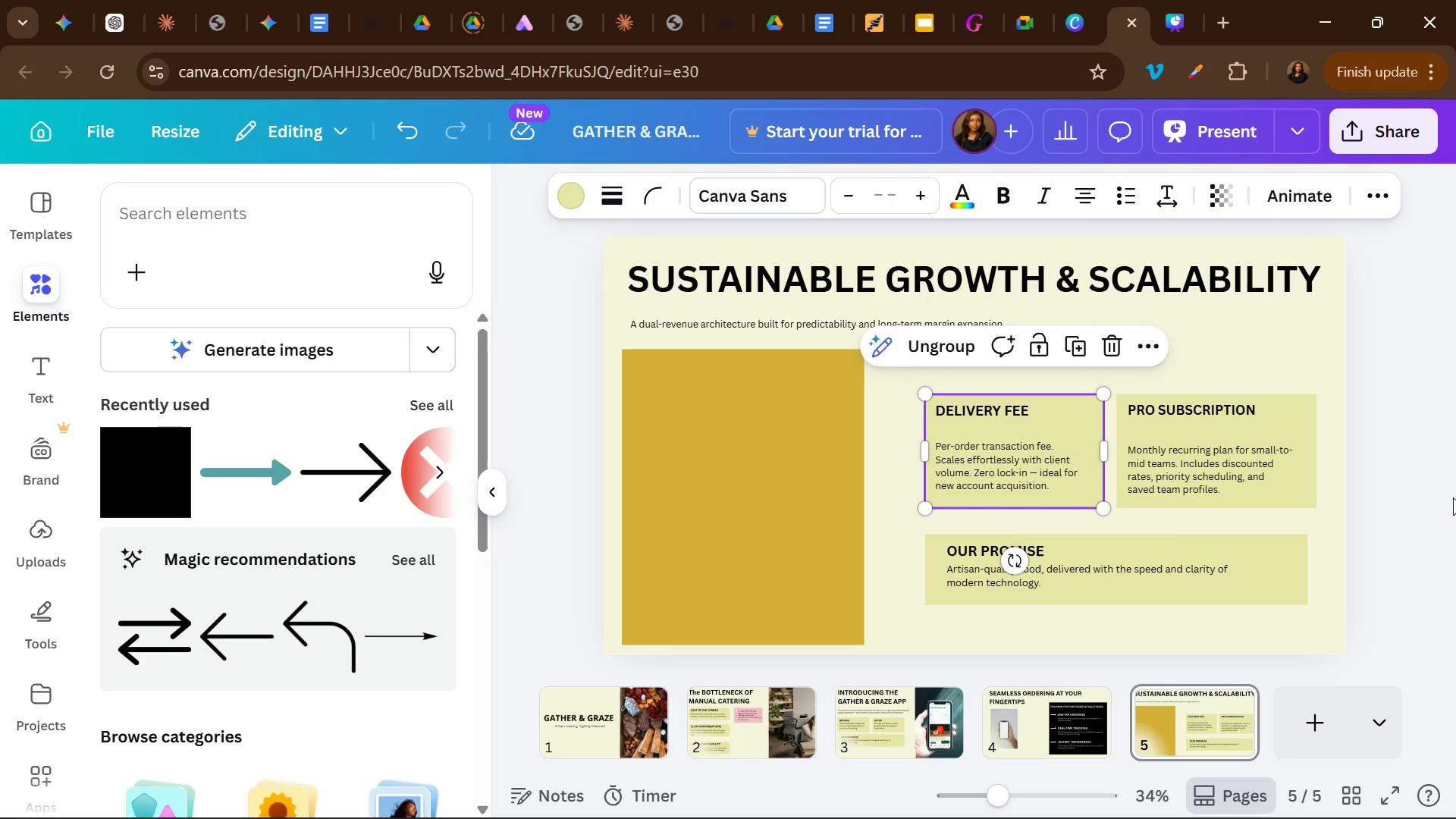 
left_click([1453, 497])
 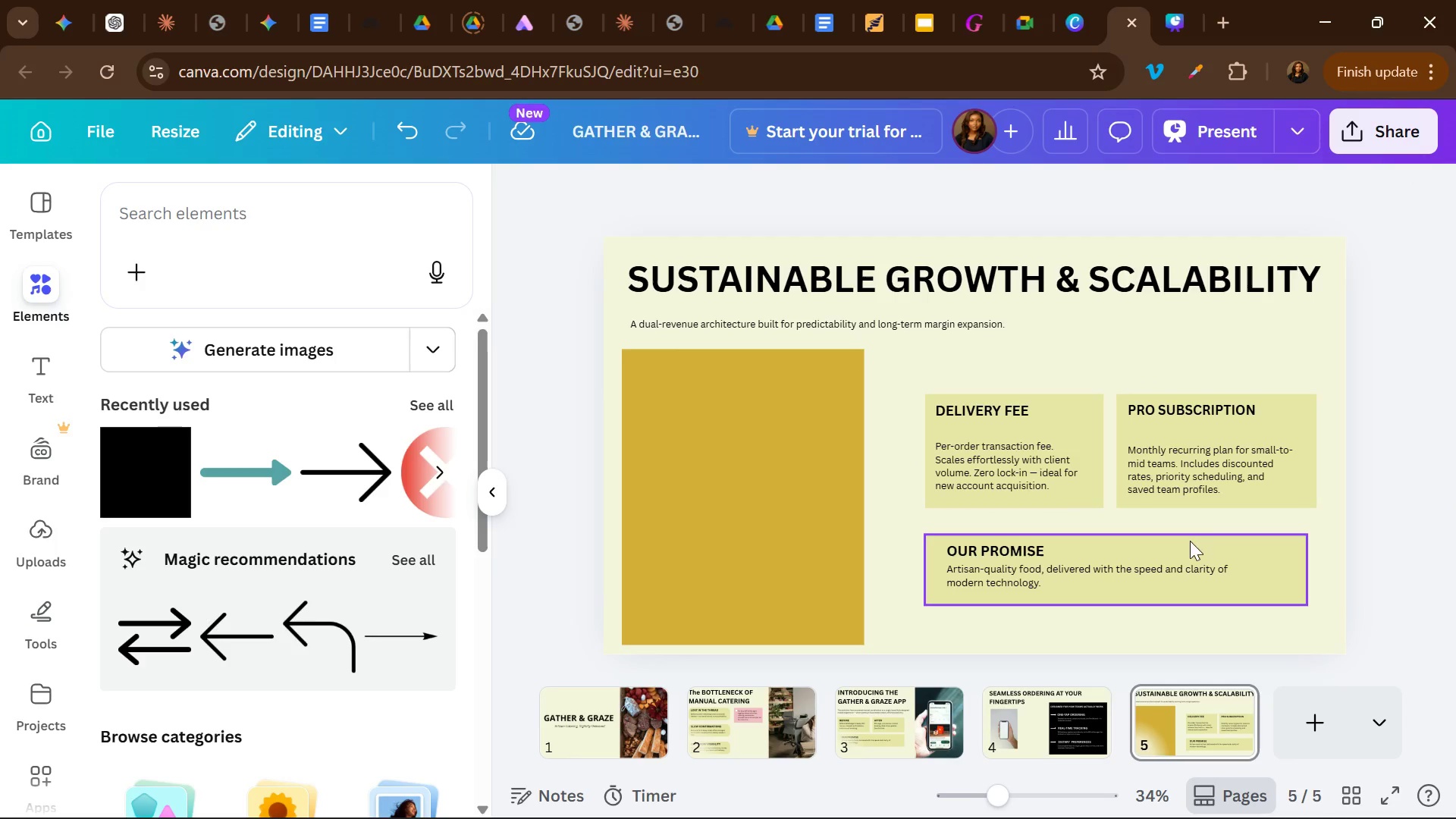 
left_click_drag(start_coordinate=[1122, 573], to_coordinate=[1125, 556])
 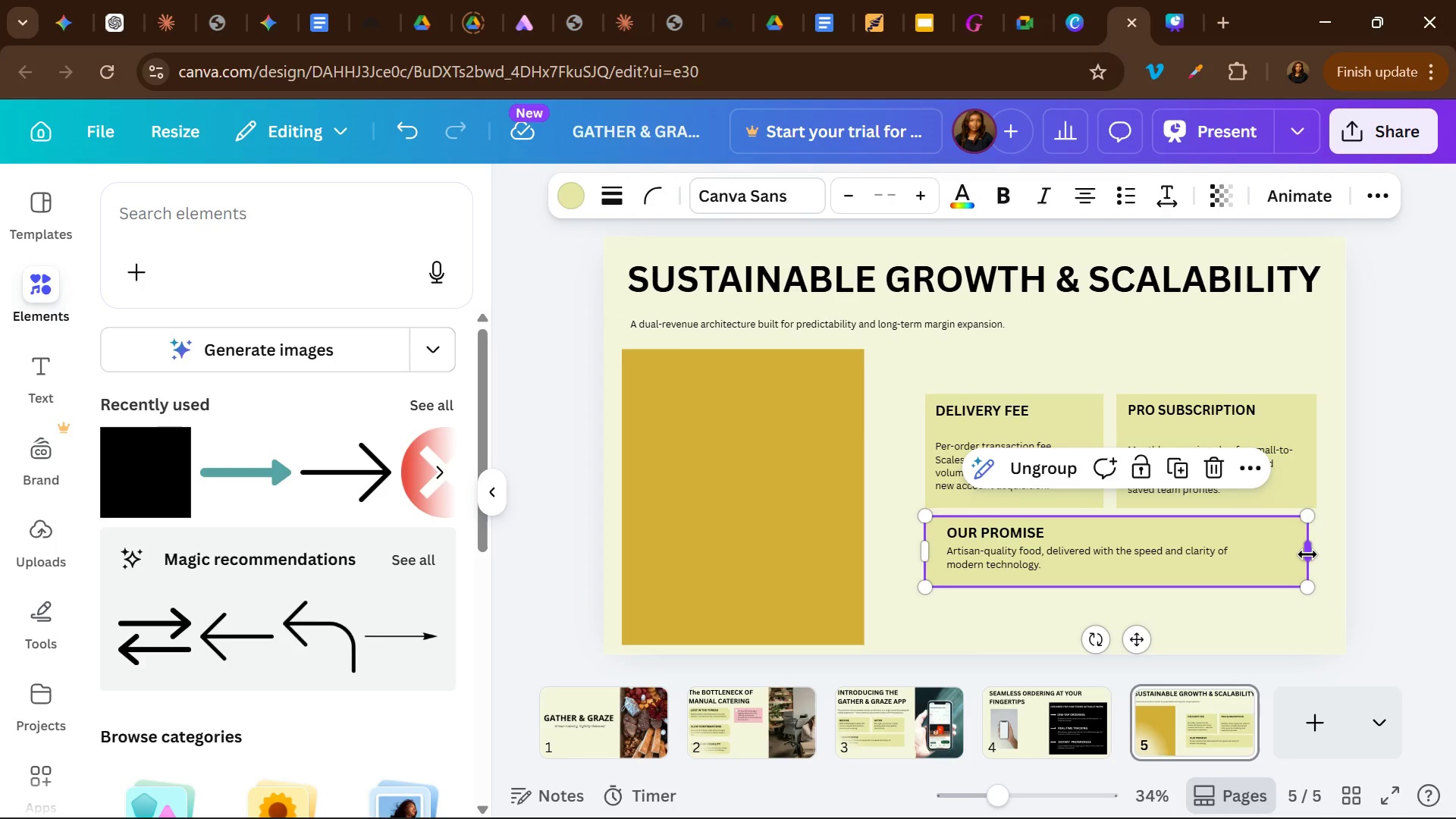 
left_click_drag(start_coordinate=[1307, 554], to_coordinate=[1313, 552])
 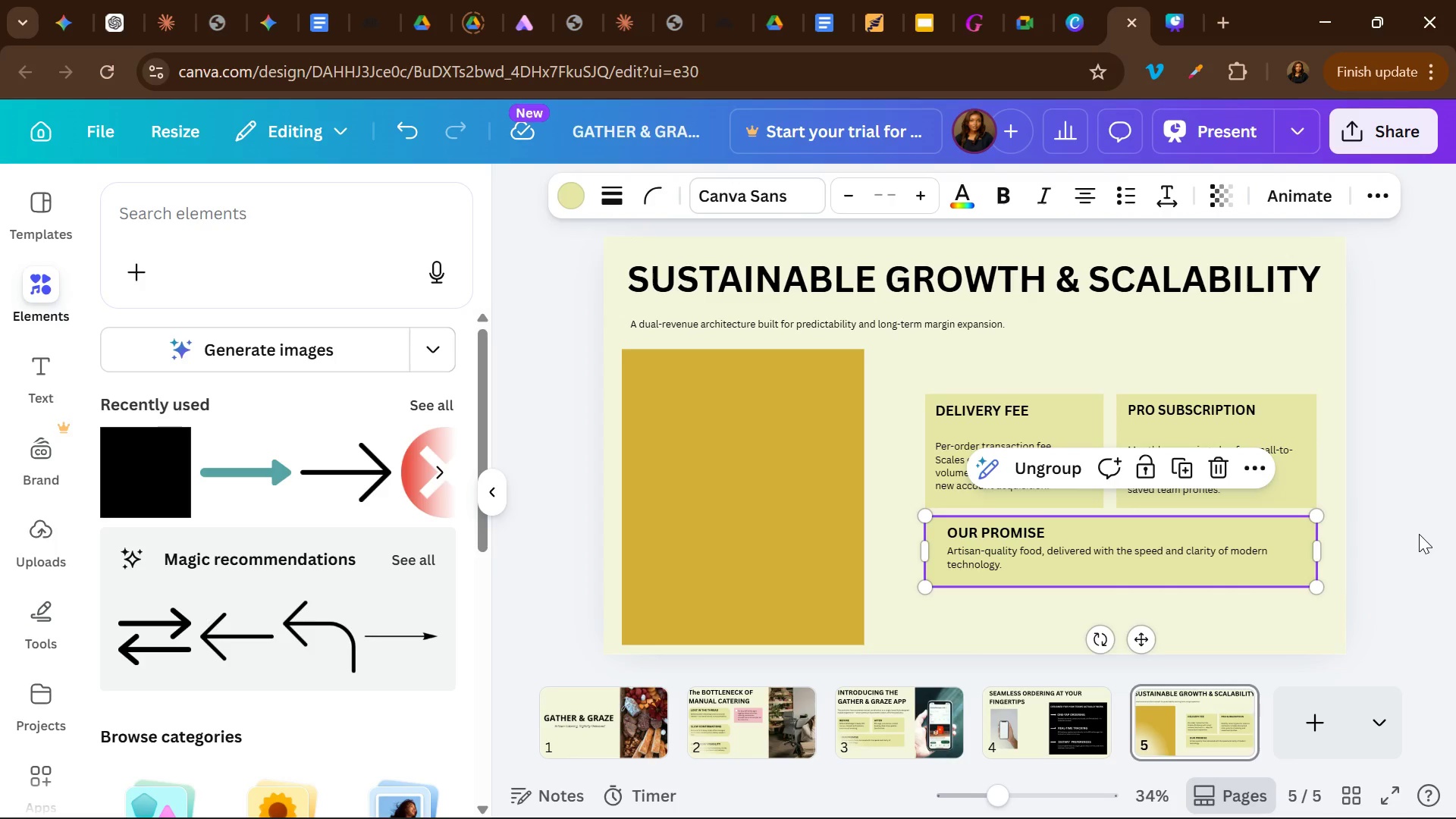 
left_click([1419, 534])
 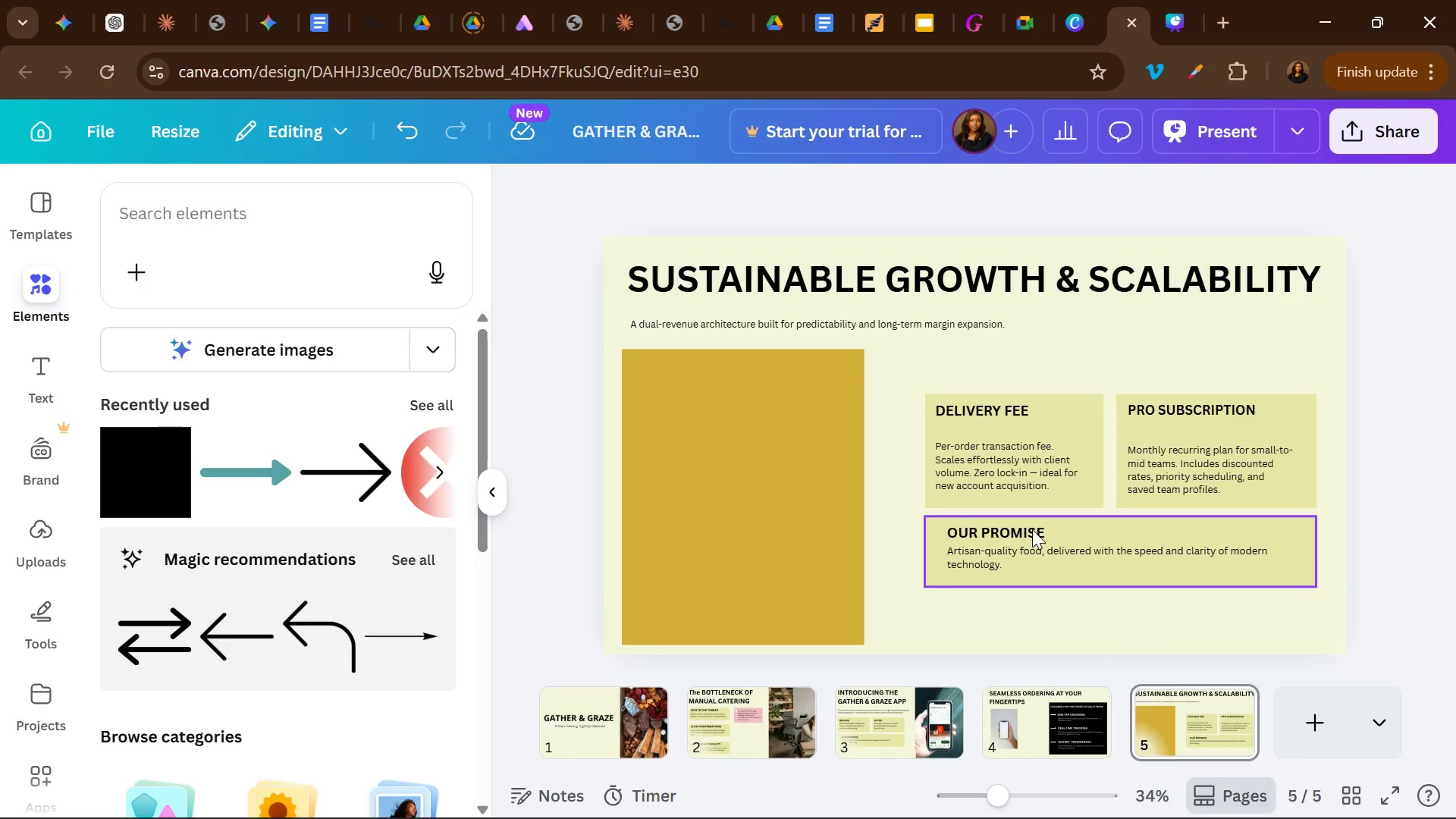 
double_click([1032, 529])
 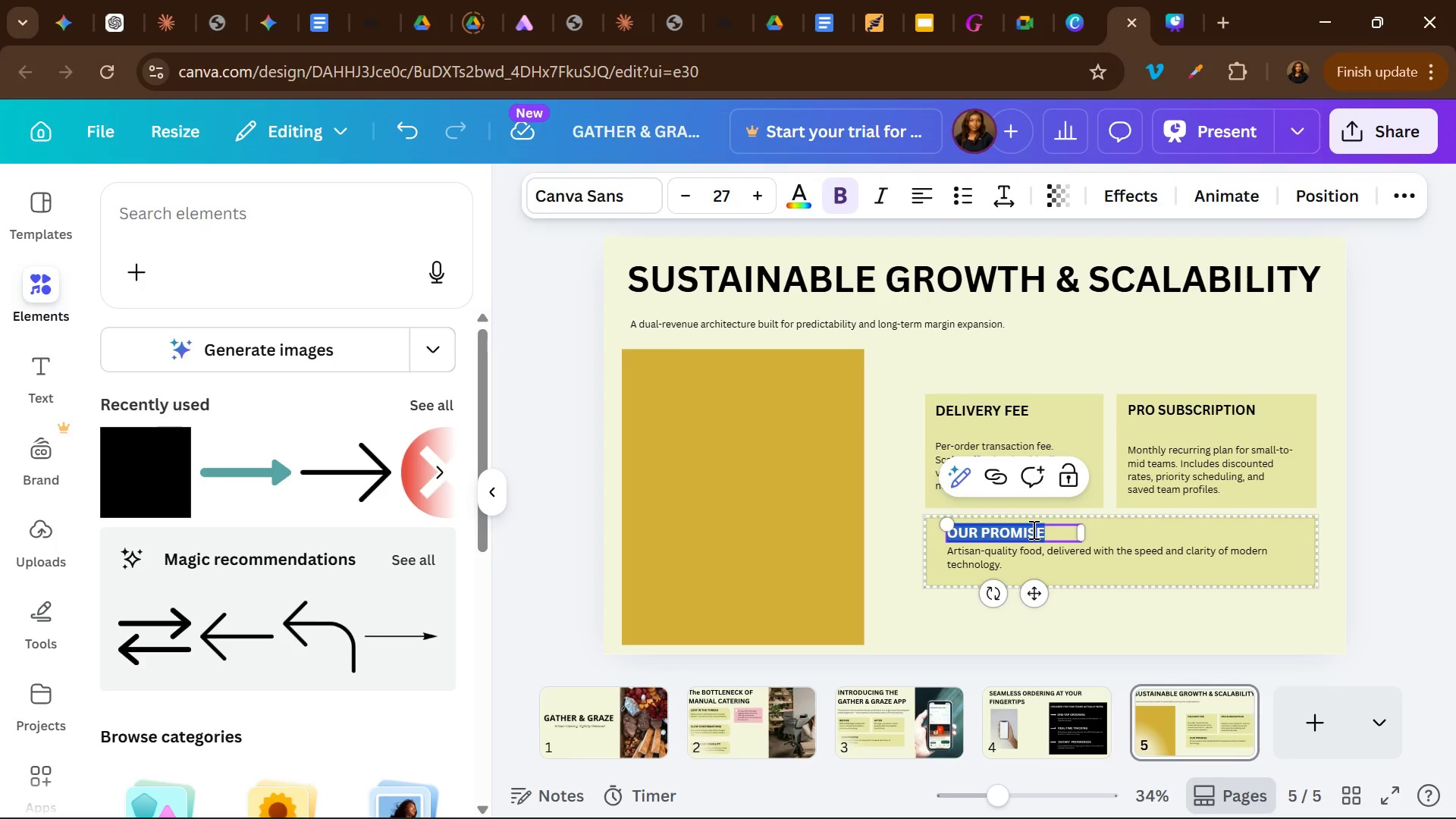 
type(ENTERPRISE SUSCRICPTION)
 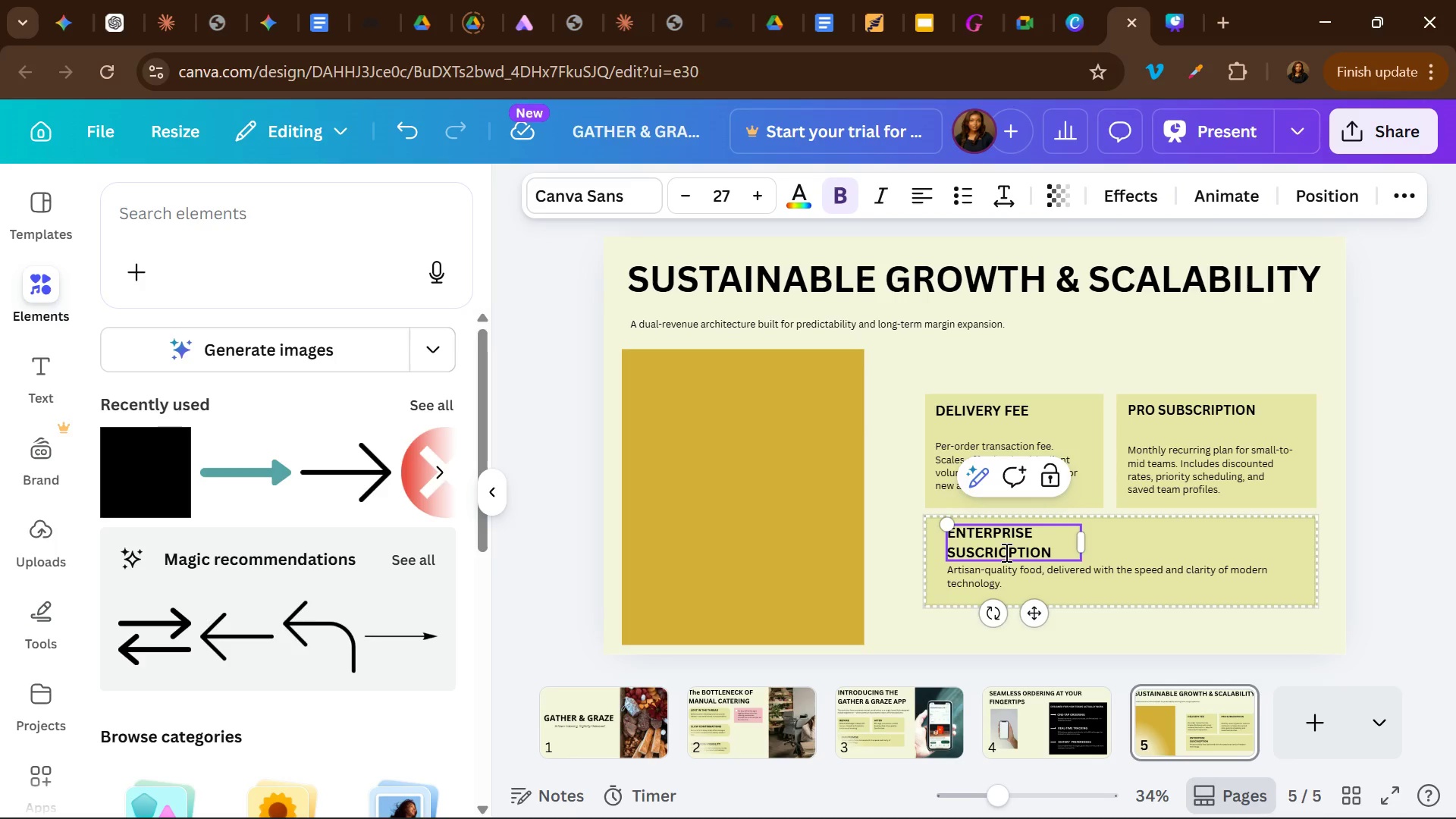 
left_click([1005, 552])
 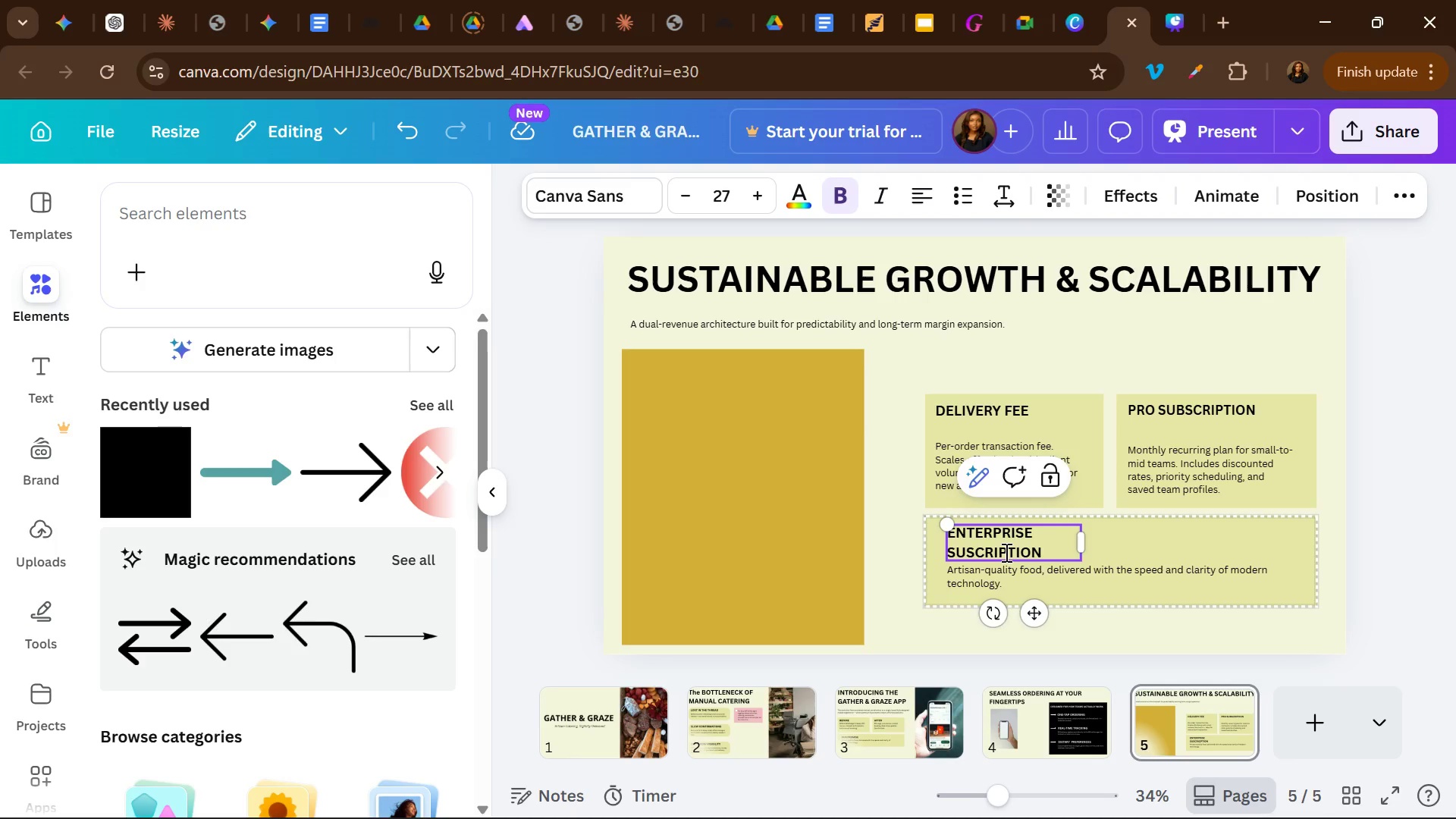 
key(Backspace)
 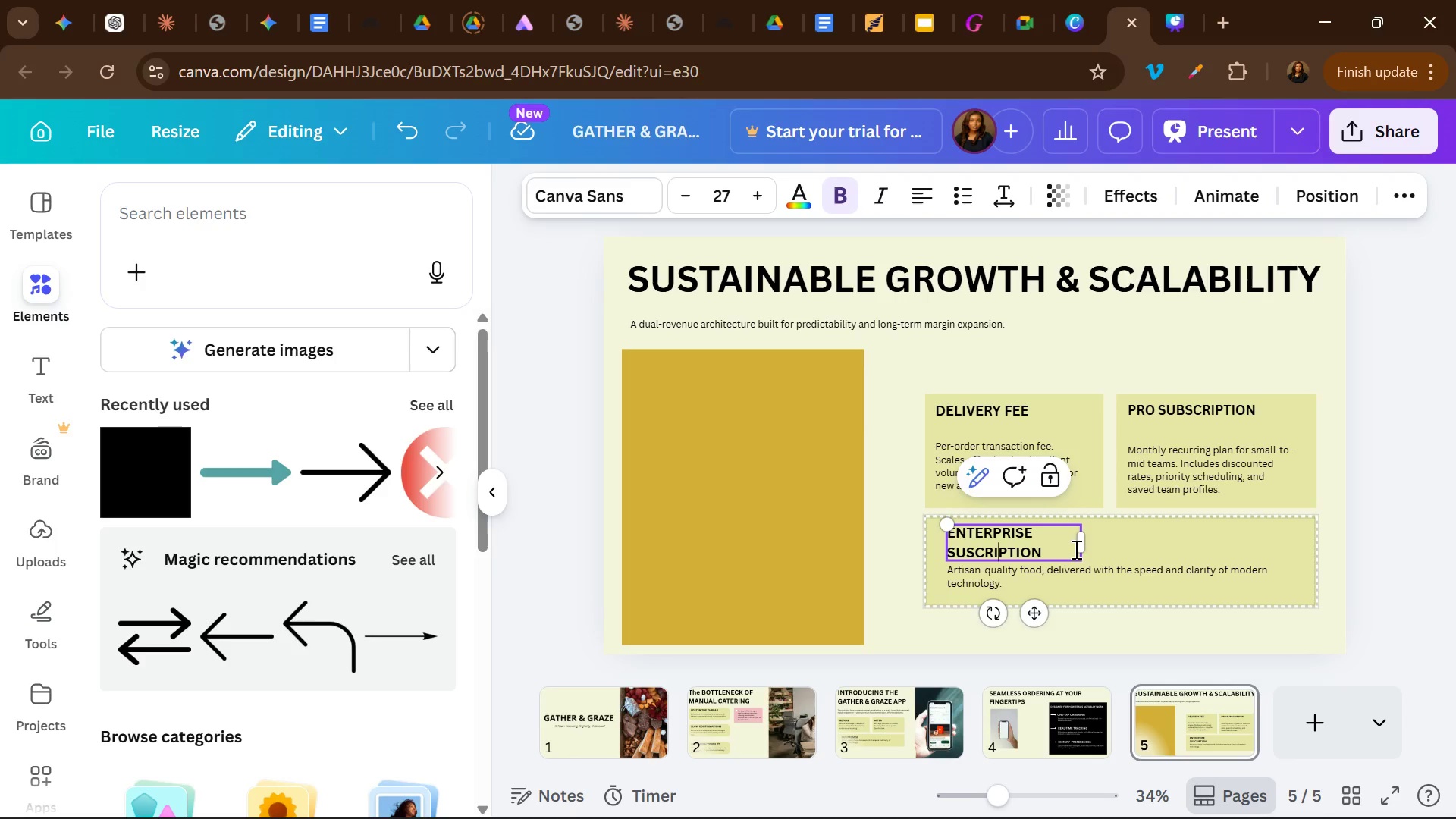 
wait(6.26)
 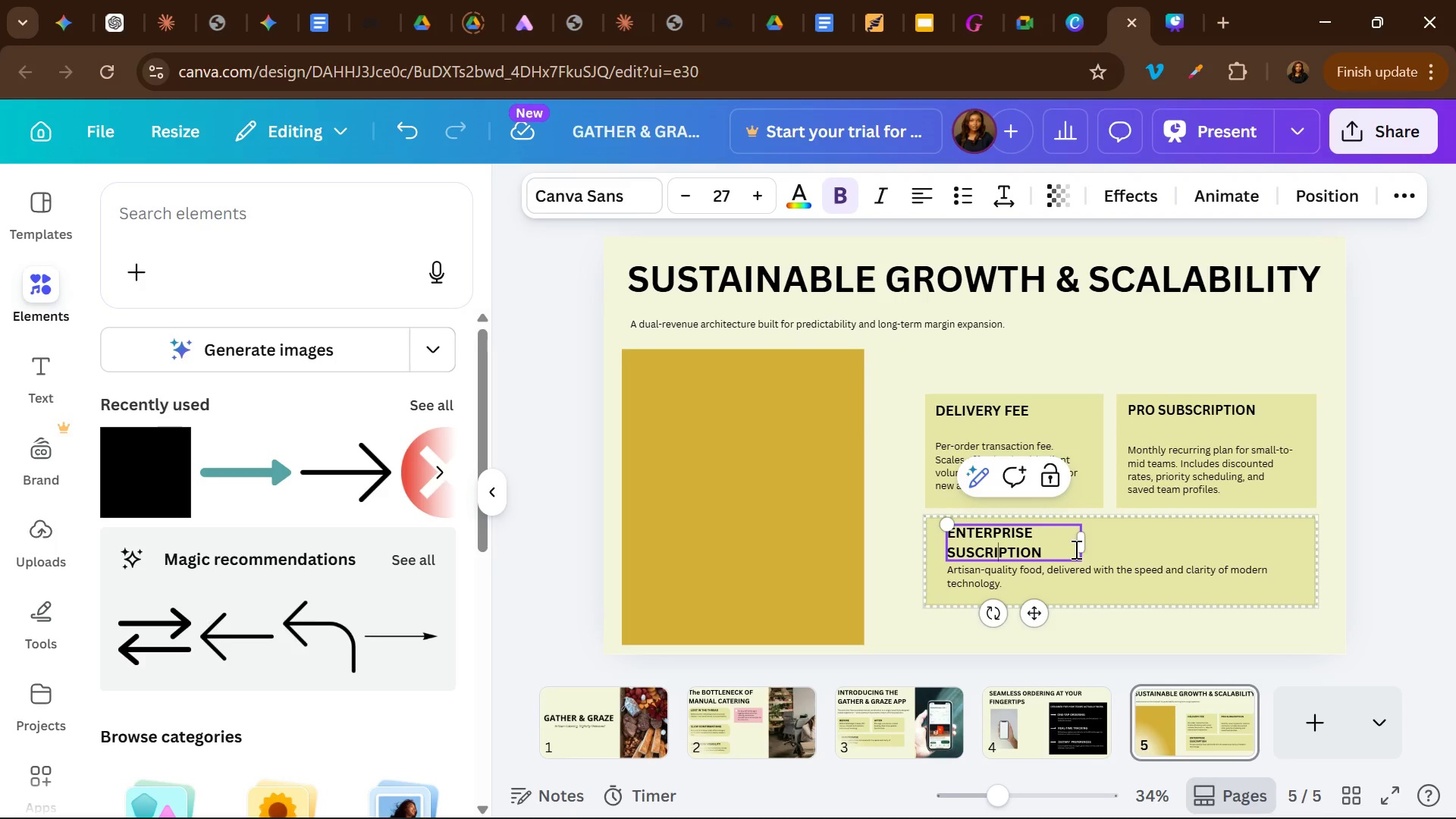 
left_click([963, 557])
 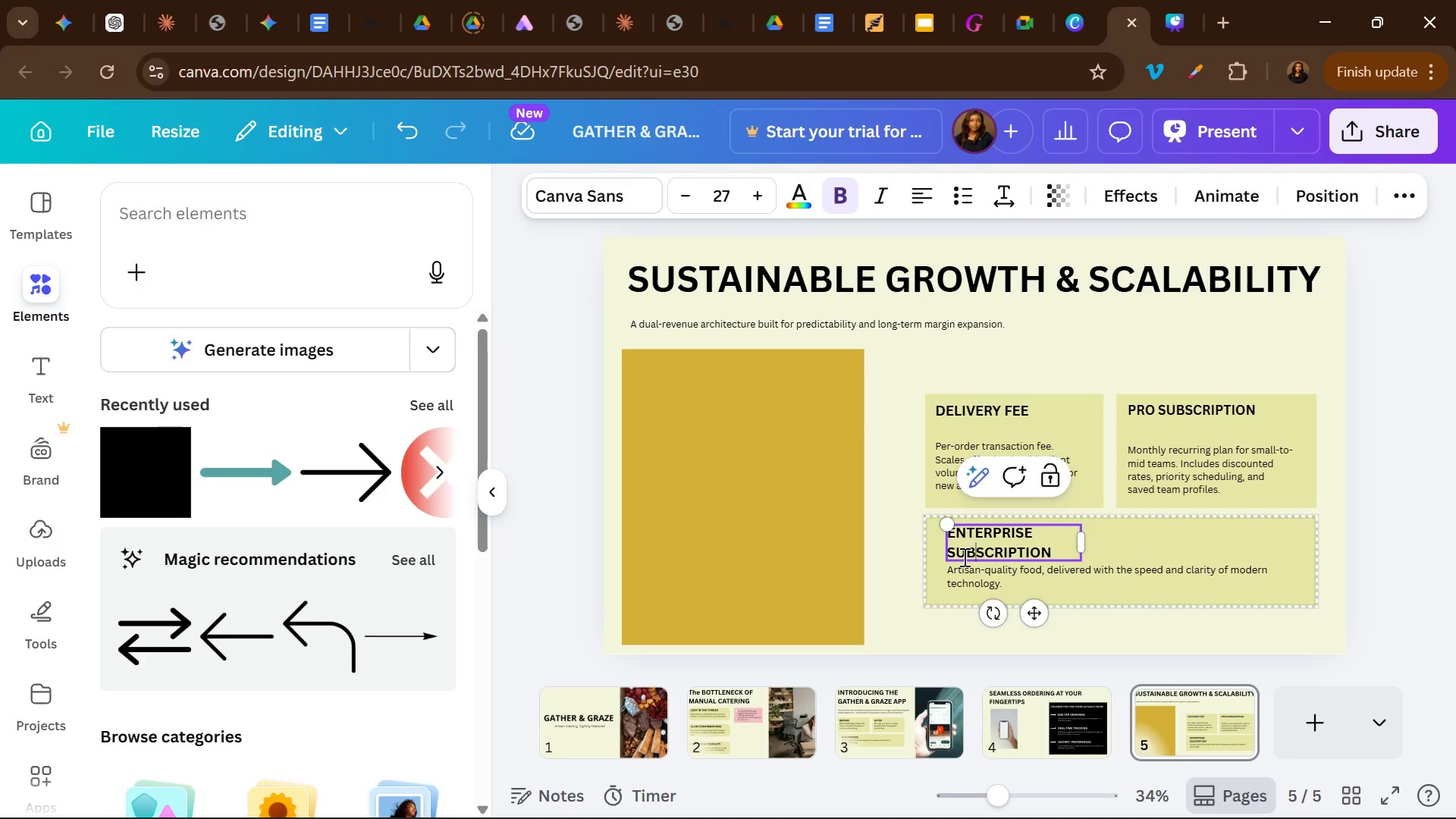 
key(B)
 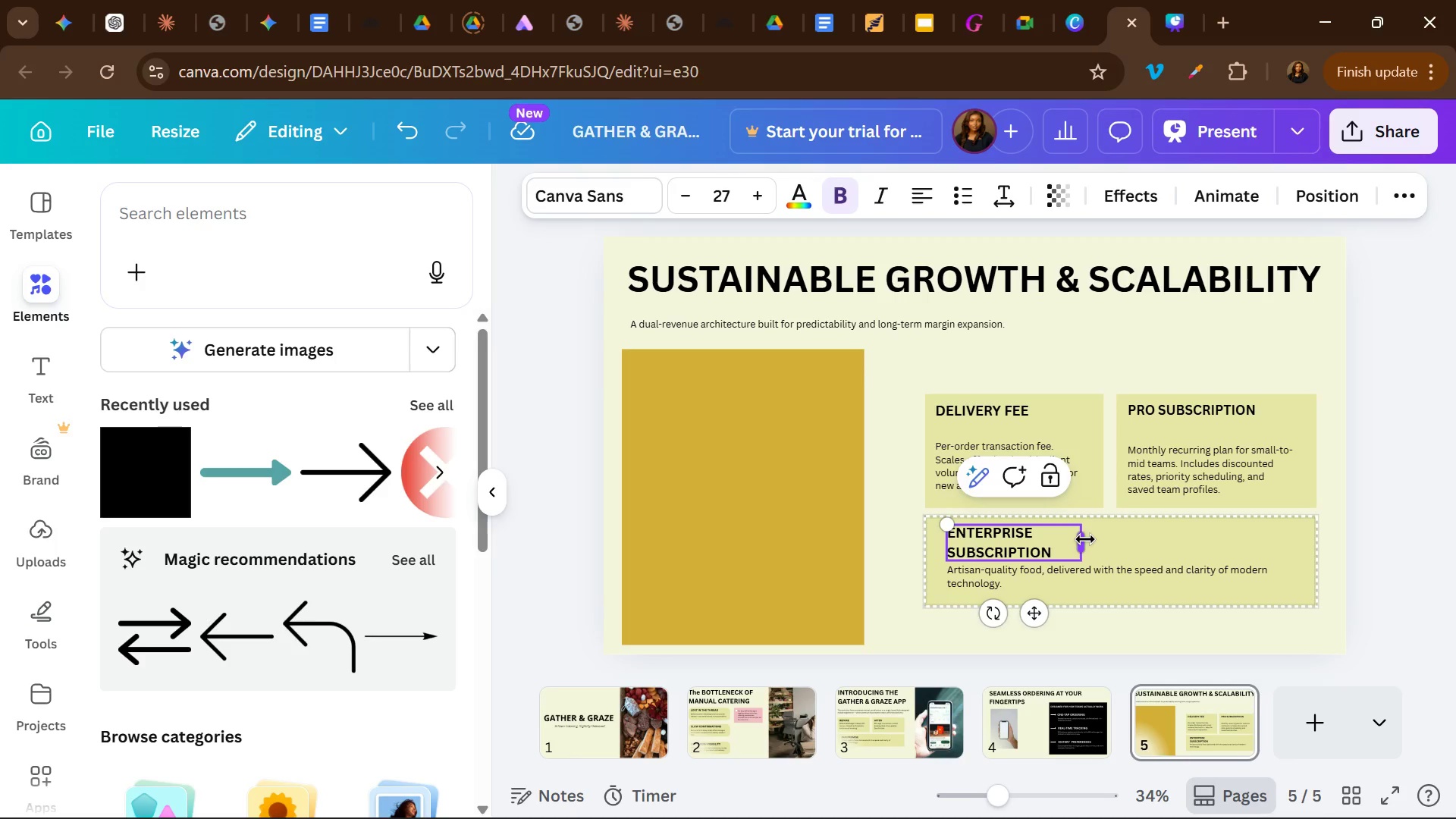 
left_click_drag(start_coordinate=[1085, 539], to_coordinate=[1161, 539])
 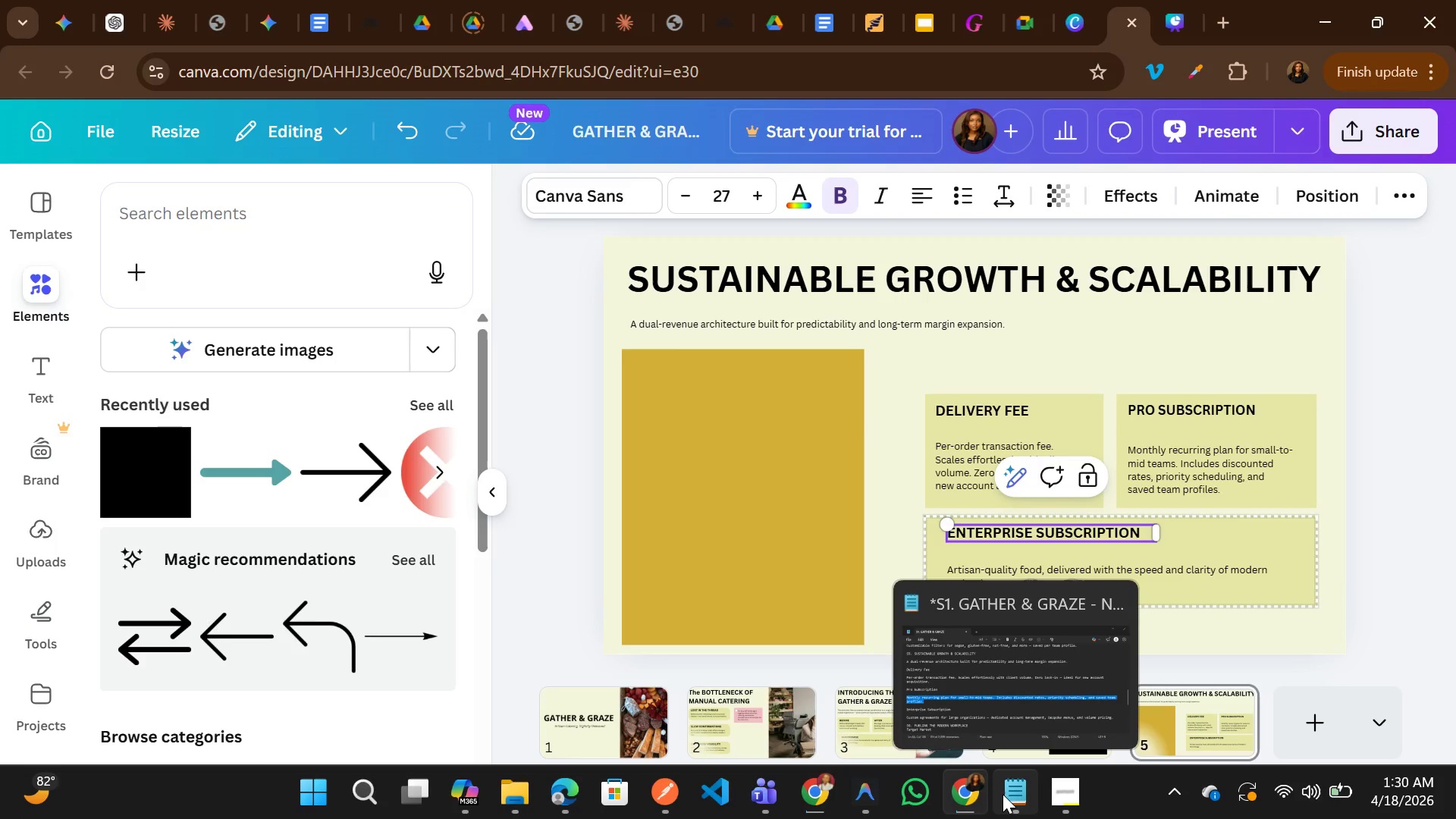 
left_click([994, 703])
 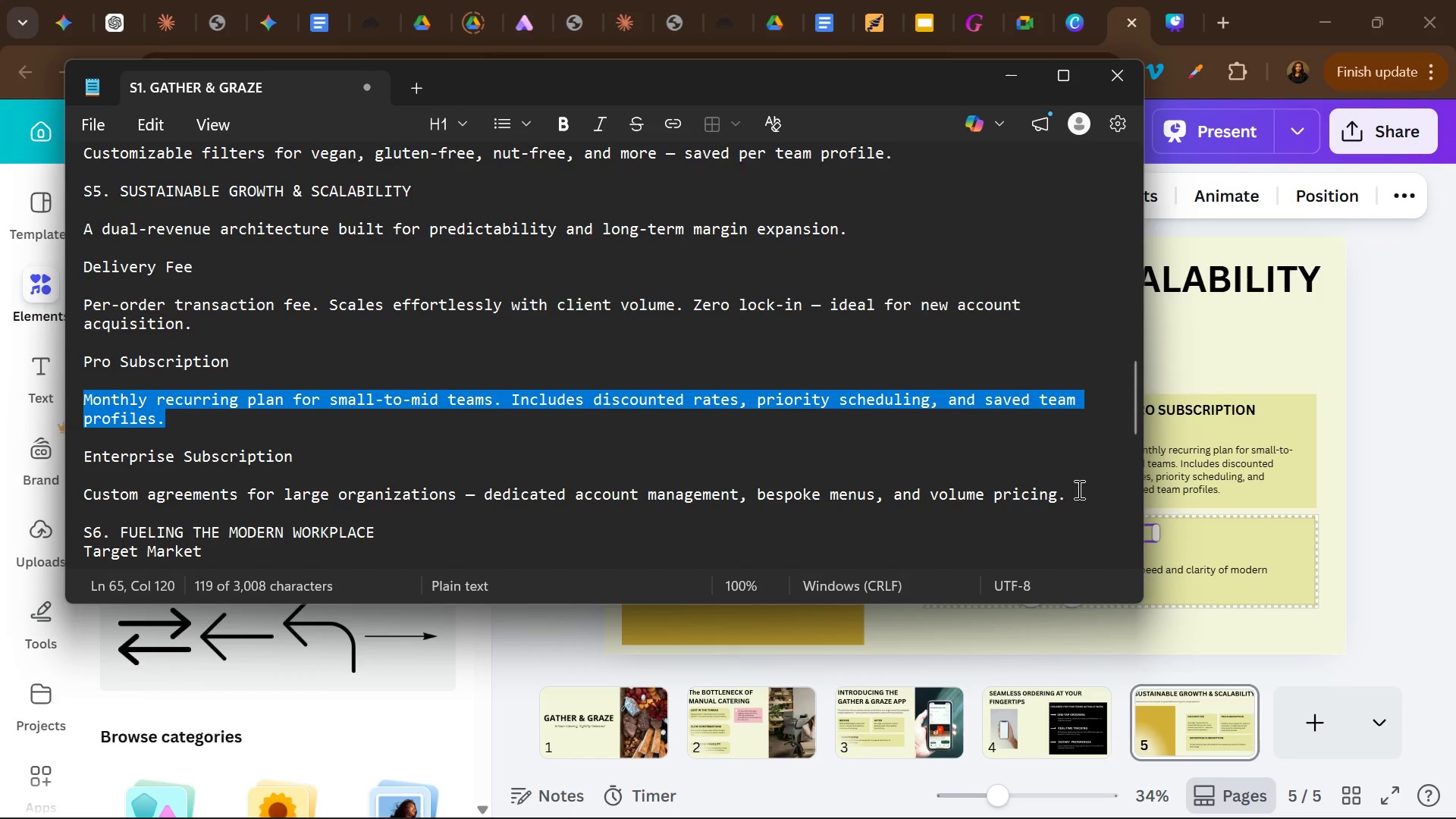 
left_click_drag(start_coordinate=[1074, 489], to_coordinate=[9, 488])
 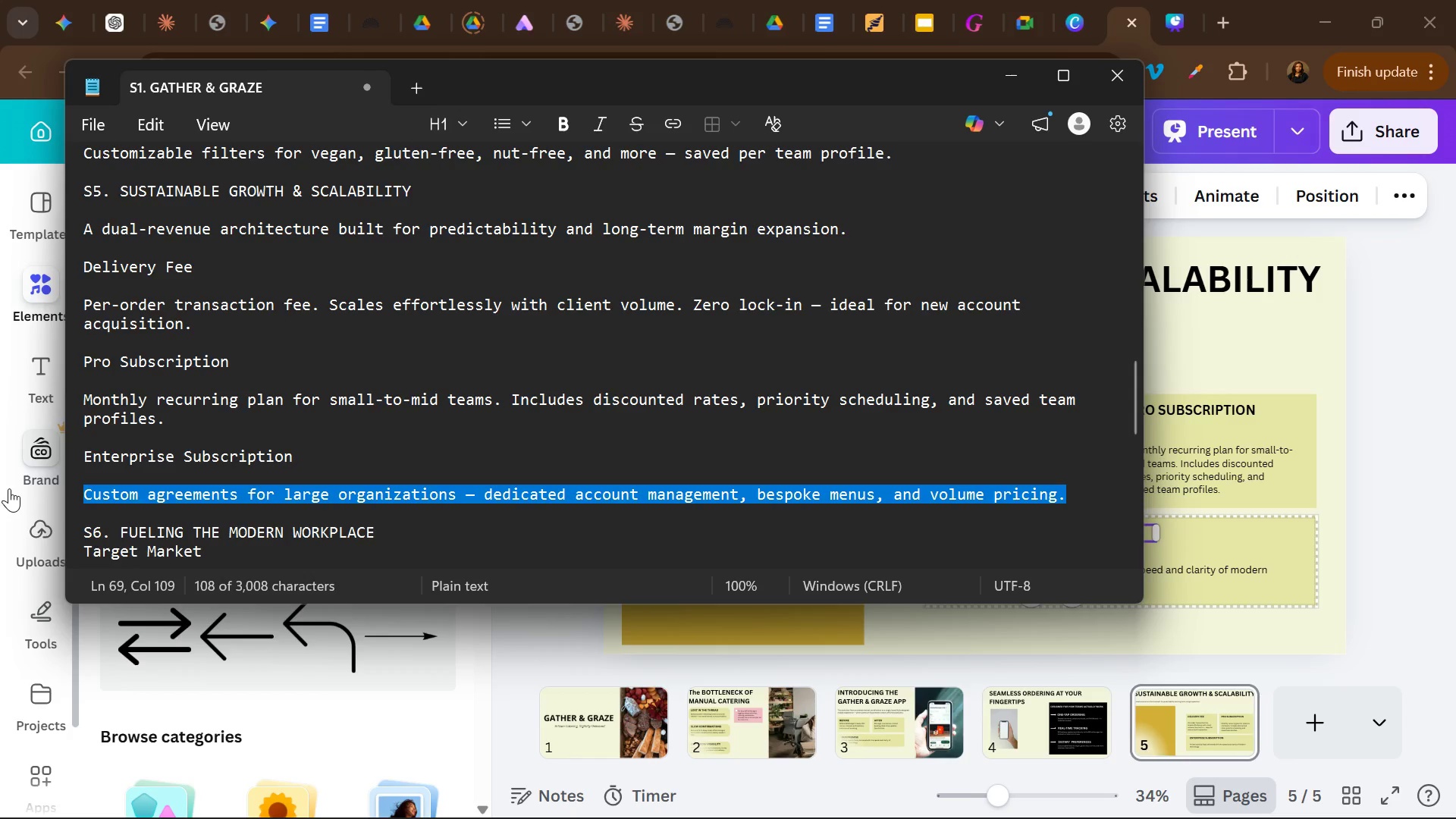 
hold_key(key=ControlLeft, duration=0.97)
 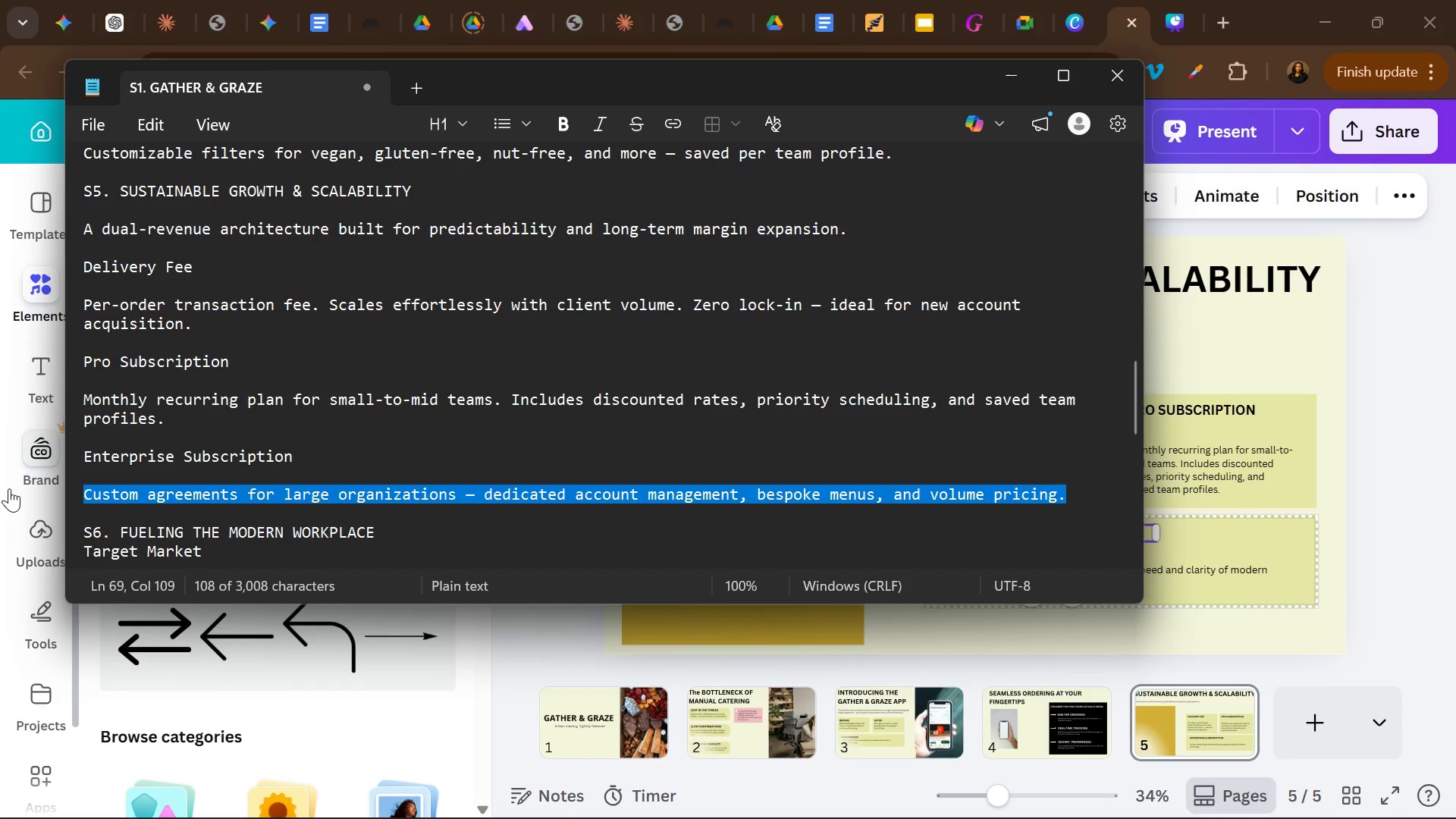 
hold_key(key=C, duration=0.48)
 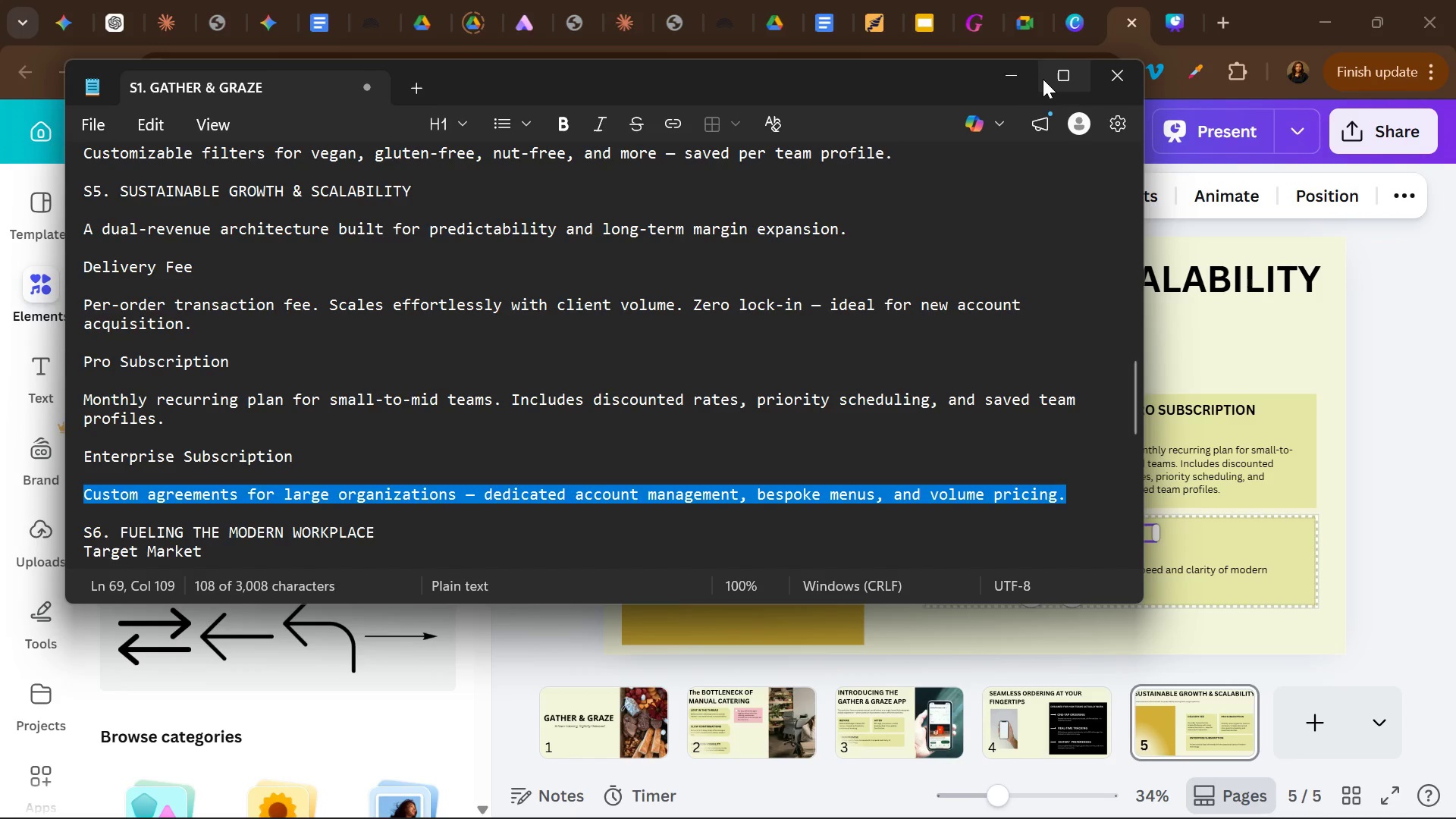 
left_click([1023, 76])
 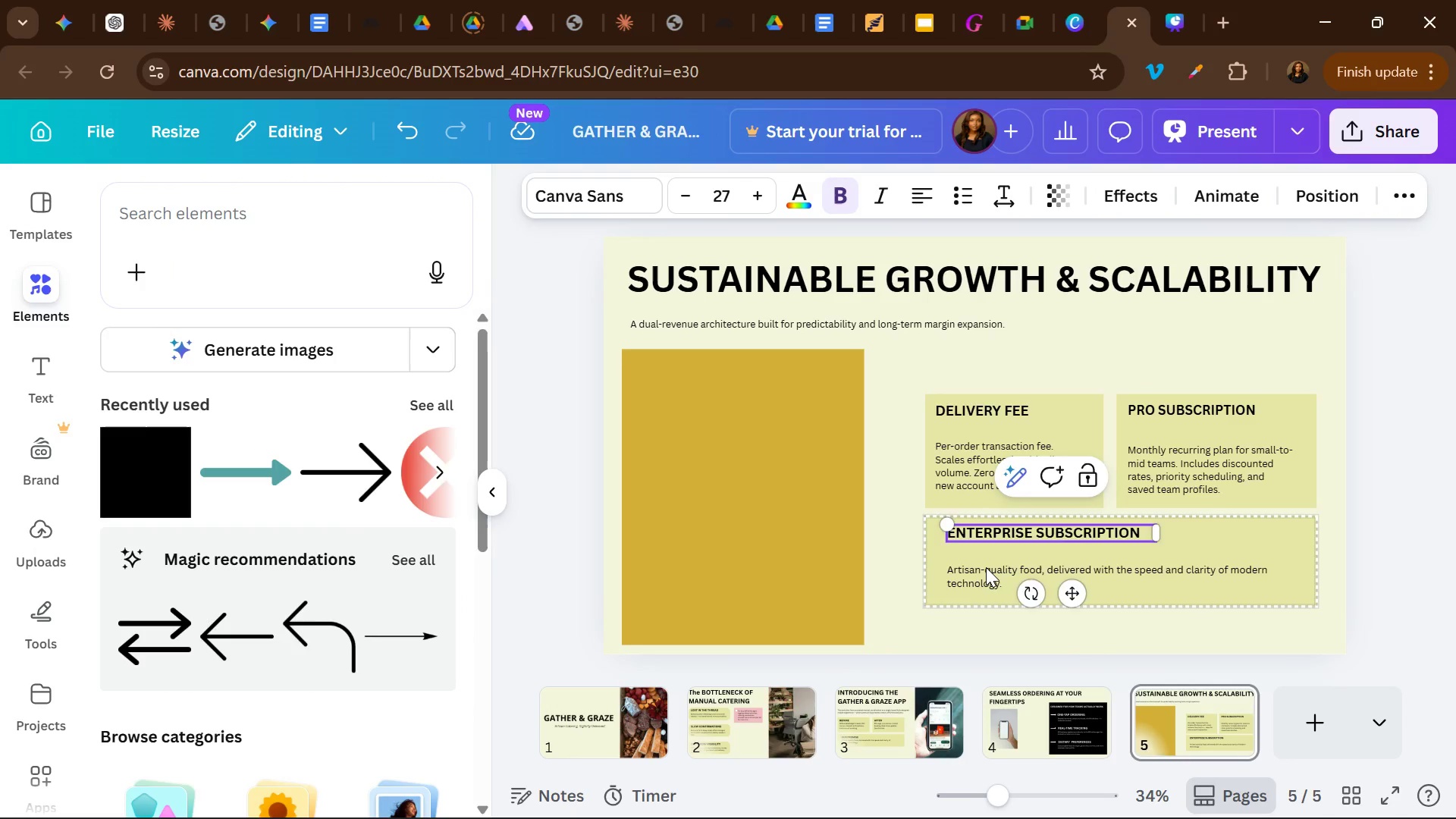 
double_click([986, 567])
 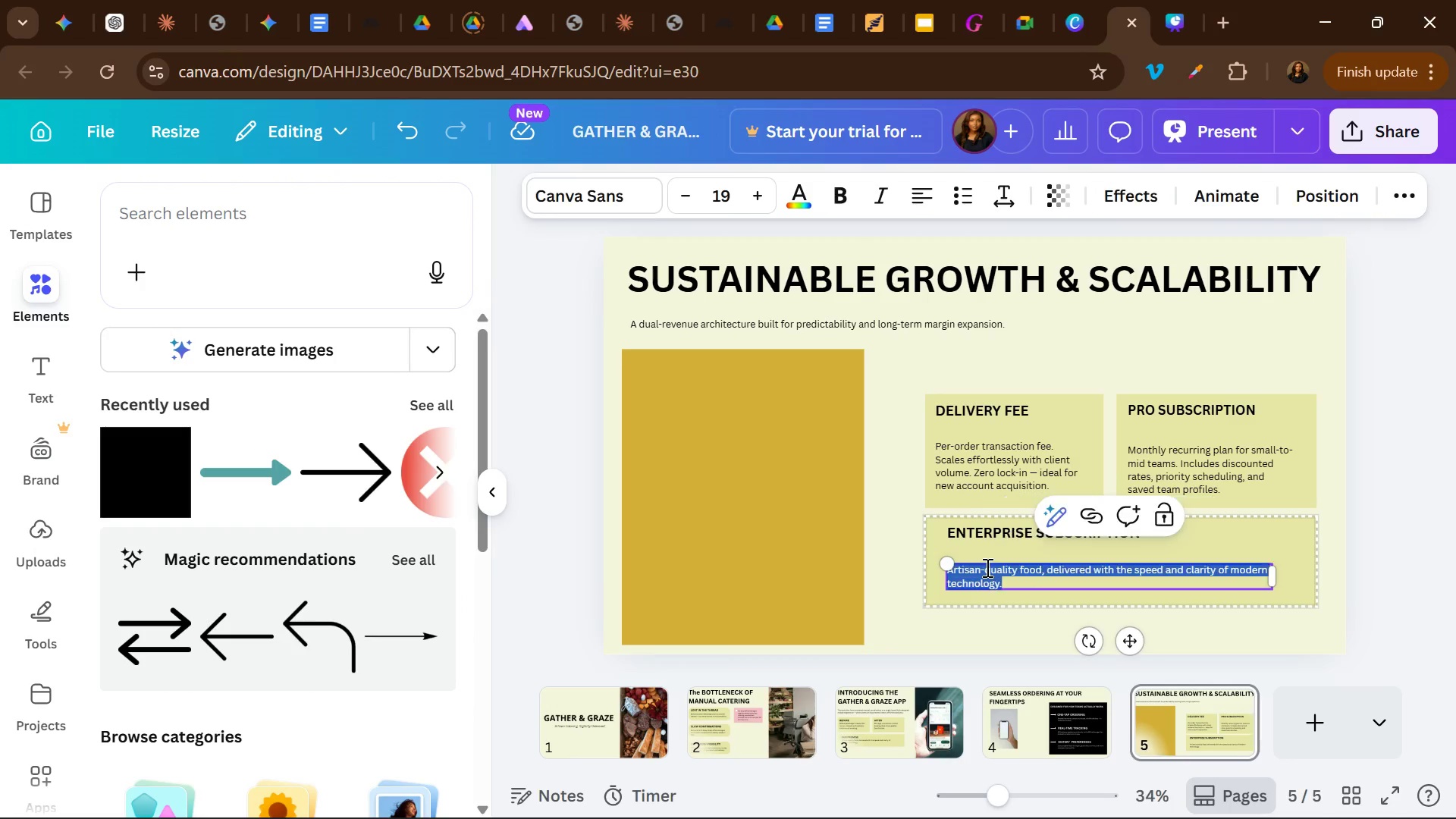 
triple_click([986, 567])
 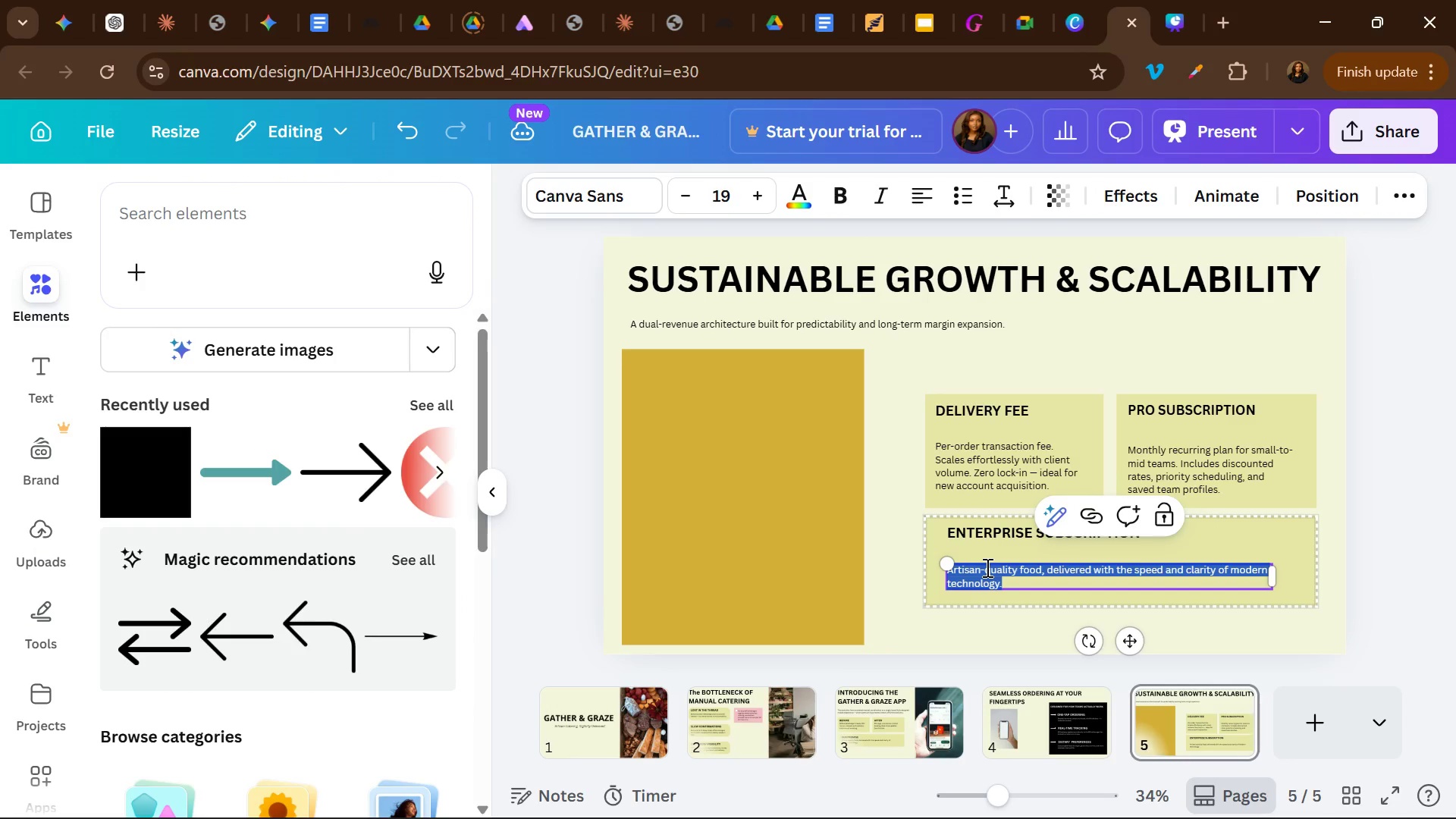 
key(Control+V)
 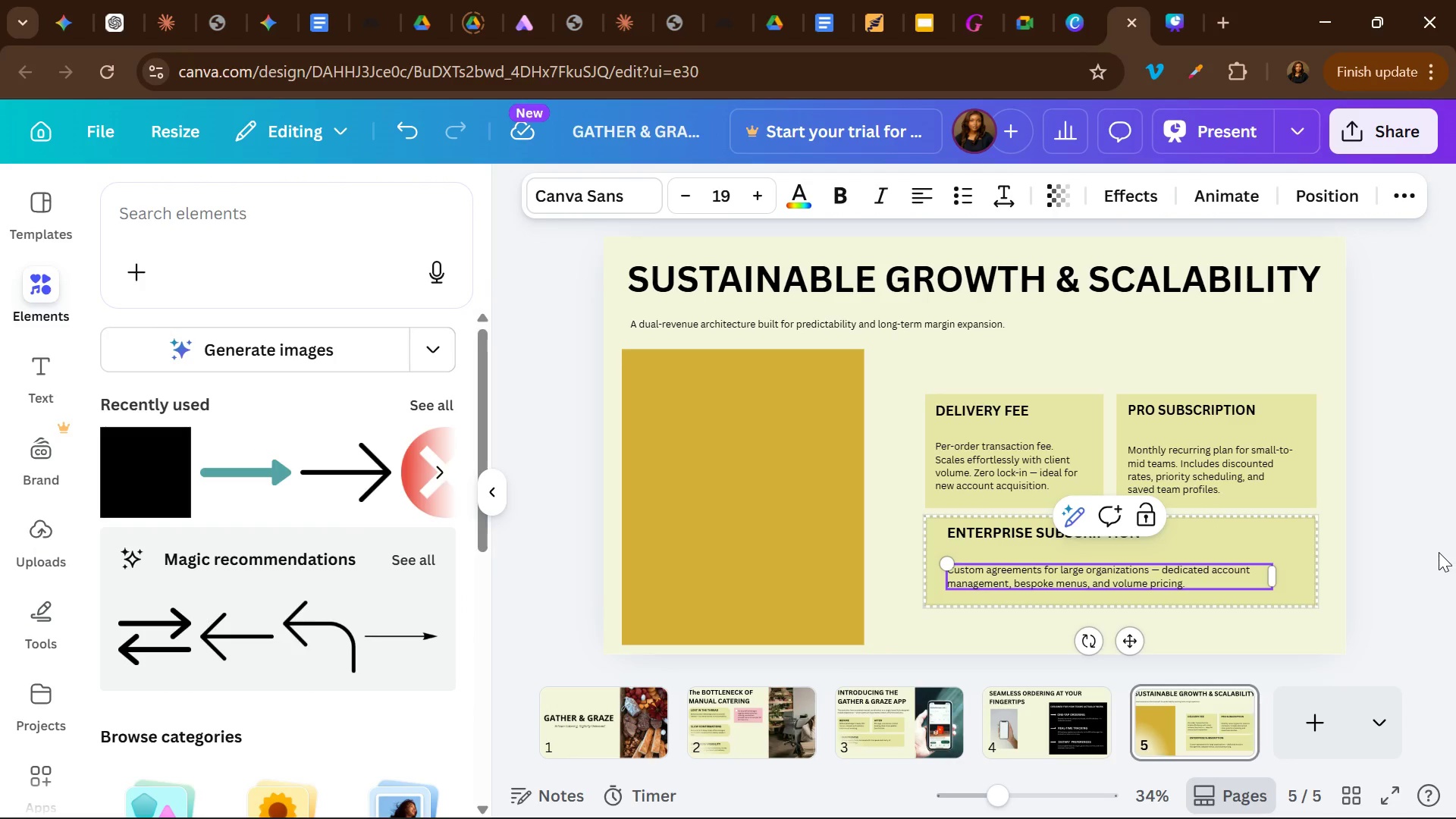 
left_click([1435, 556])
 